 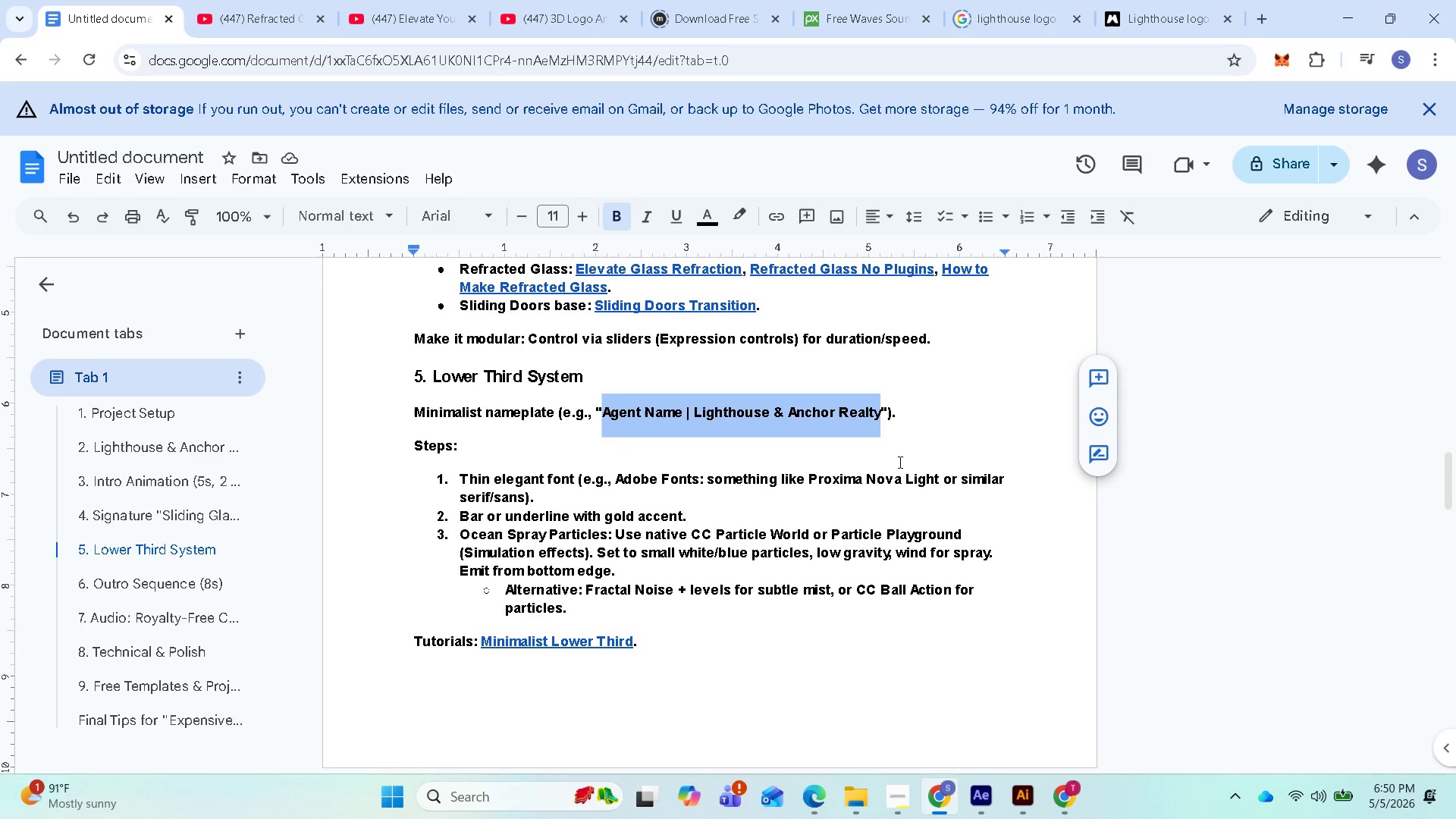 
key(Control+C)
 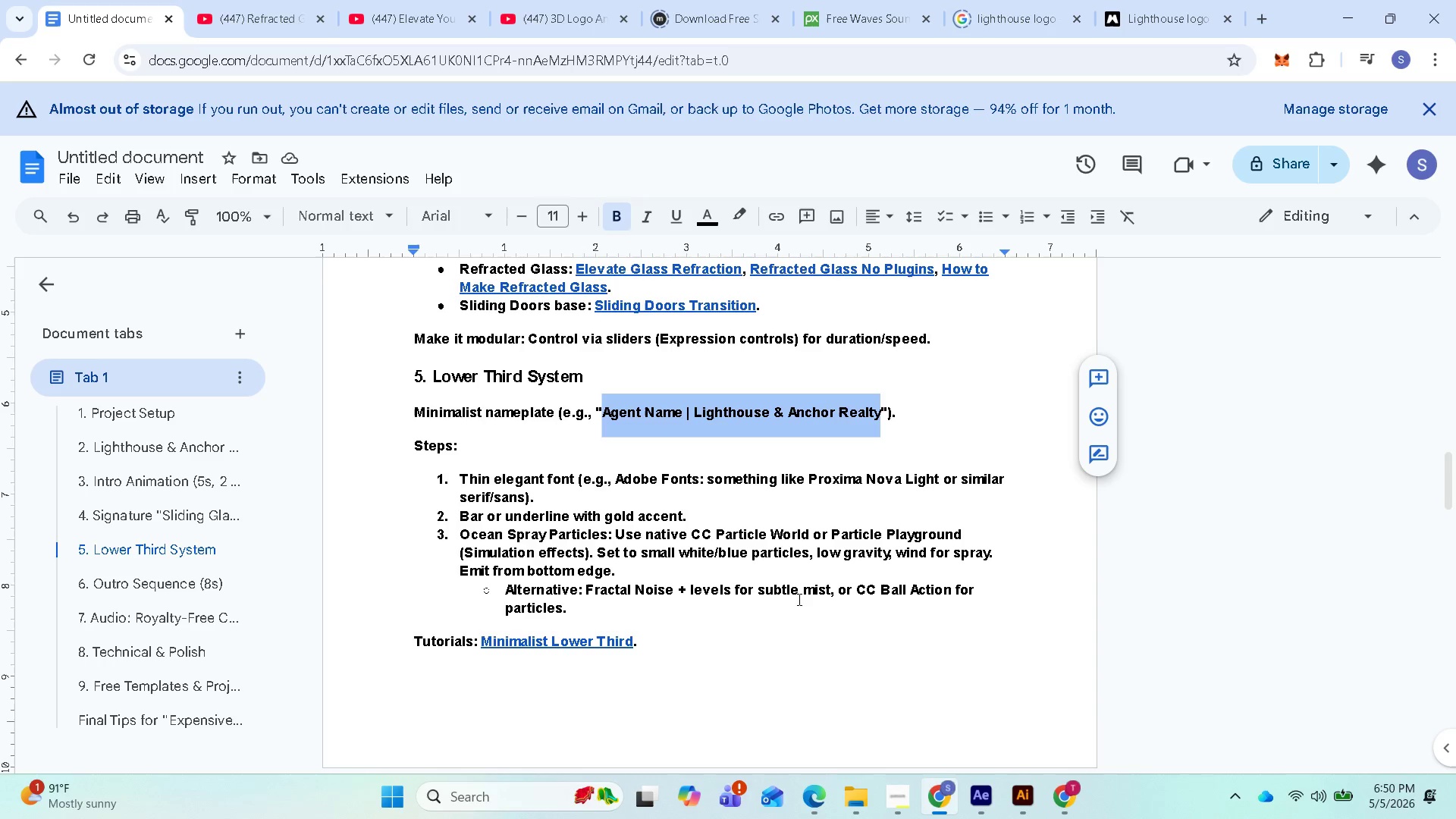 
wait(9.53)
 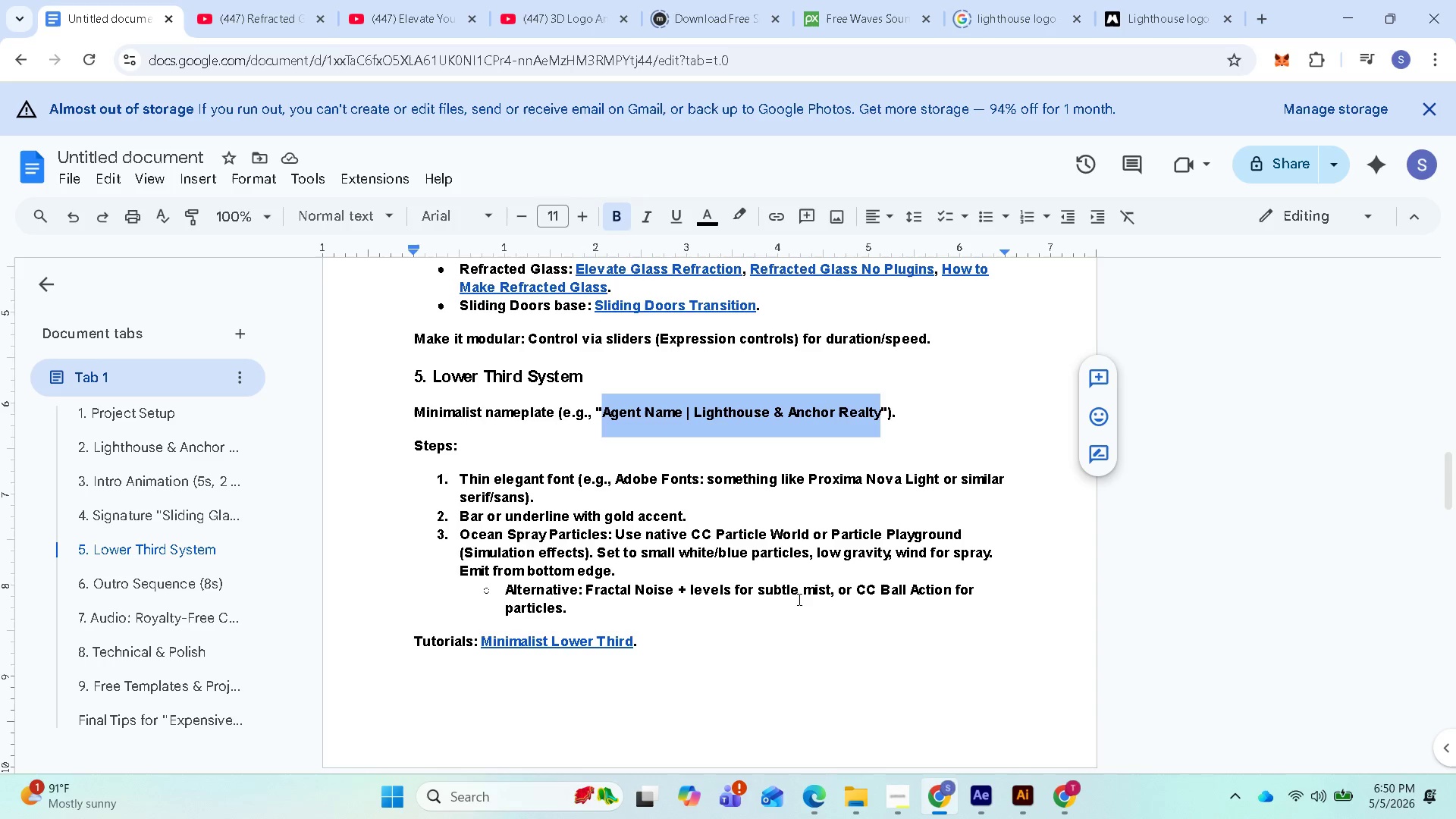 
left_click([989, 800])
 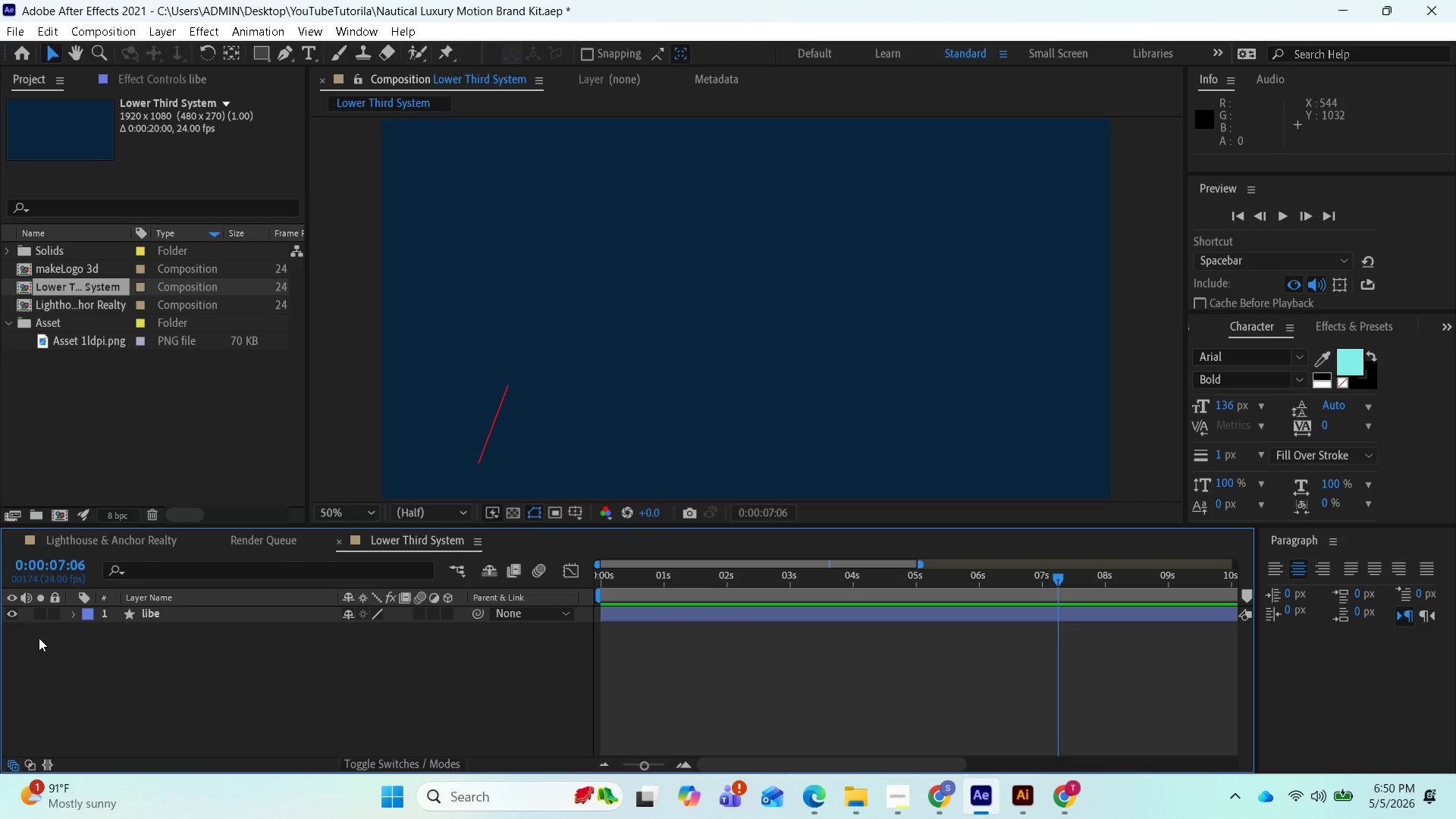 
right_click([42, 646])
 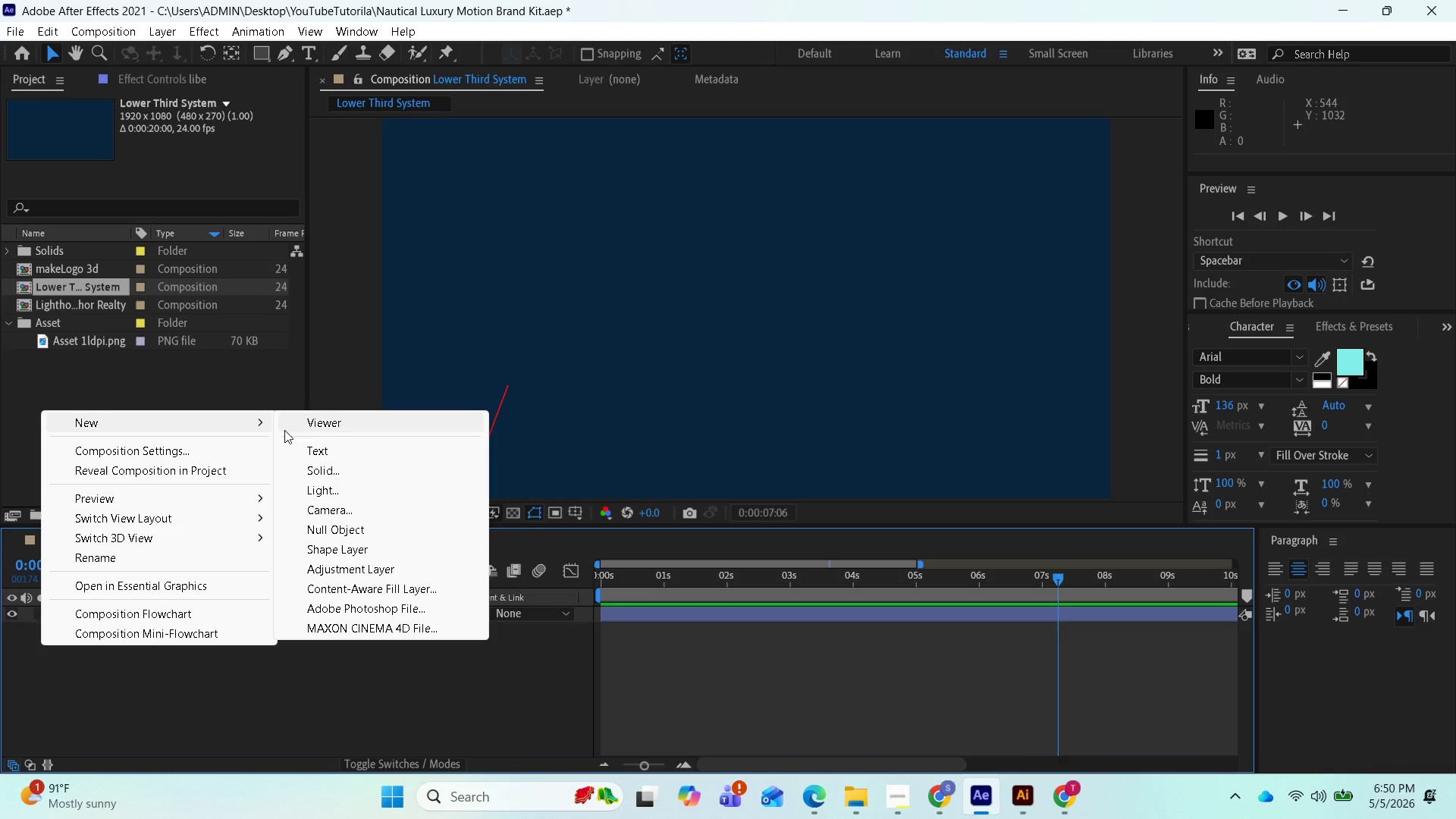 
left_click([314, 447])
 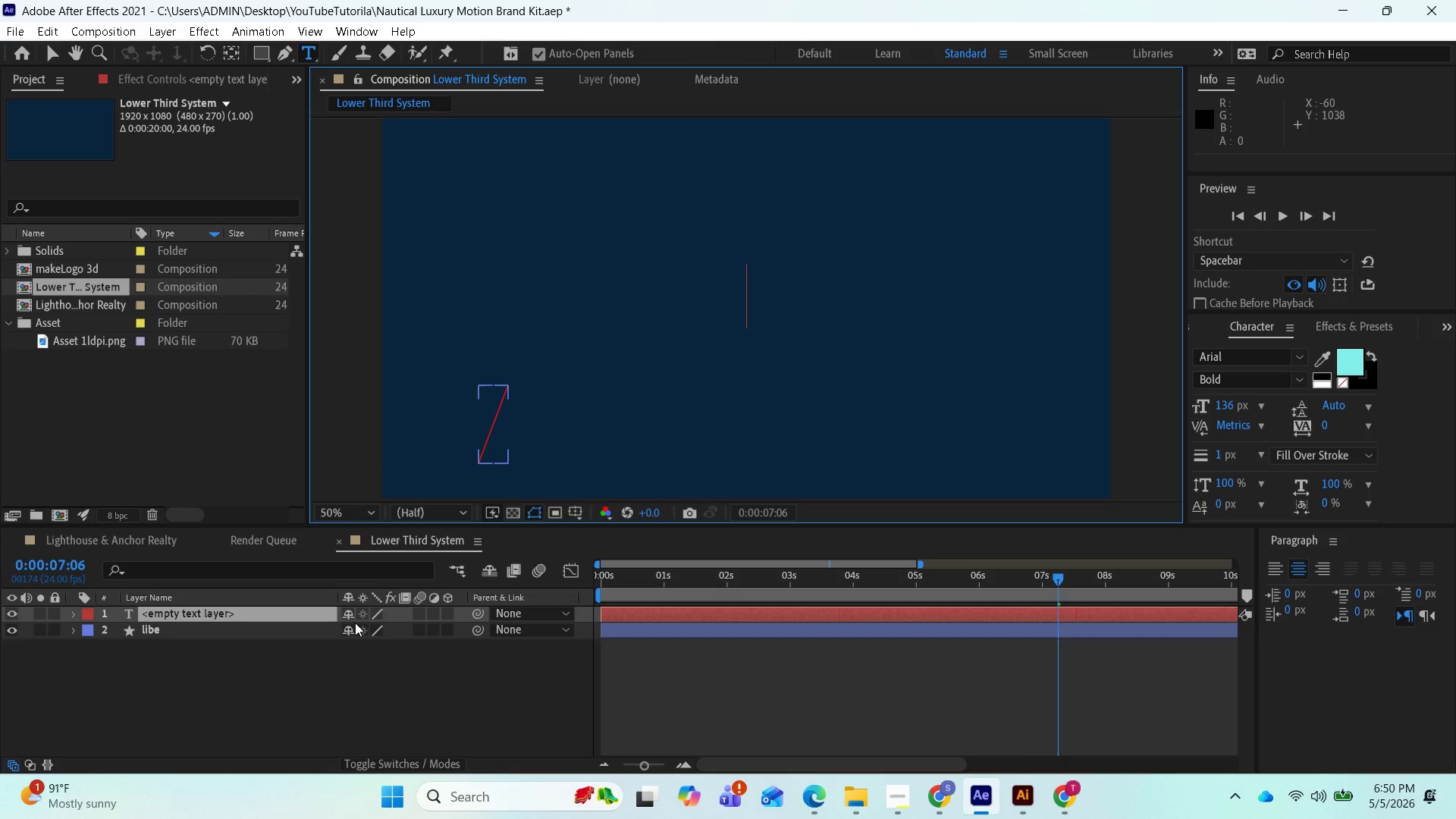 
key(Control+Z)
 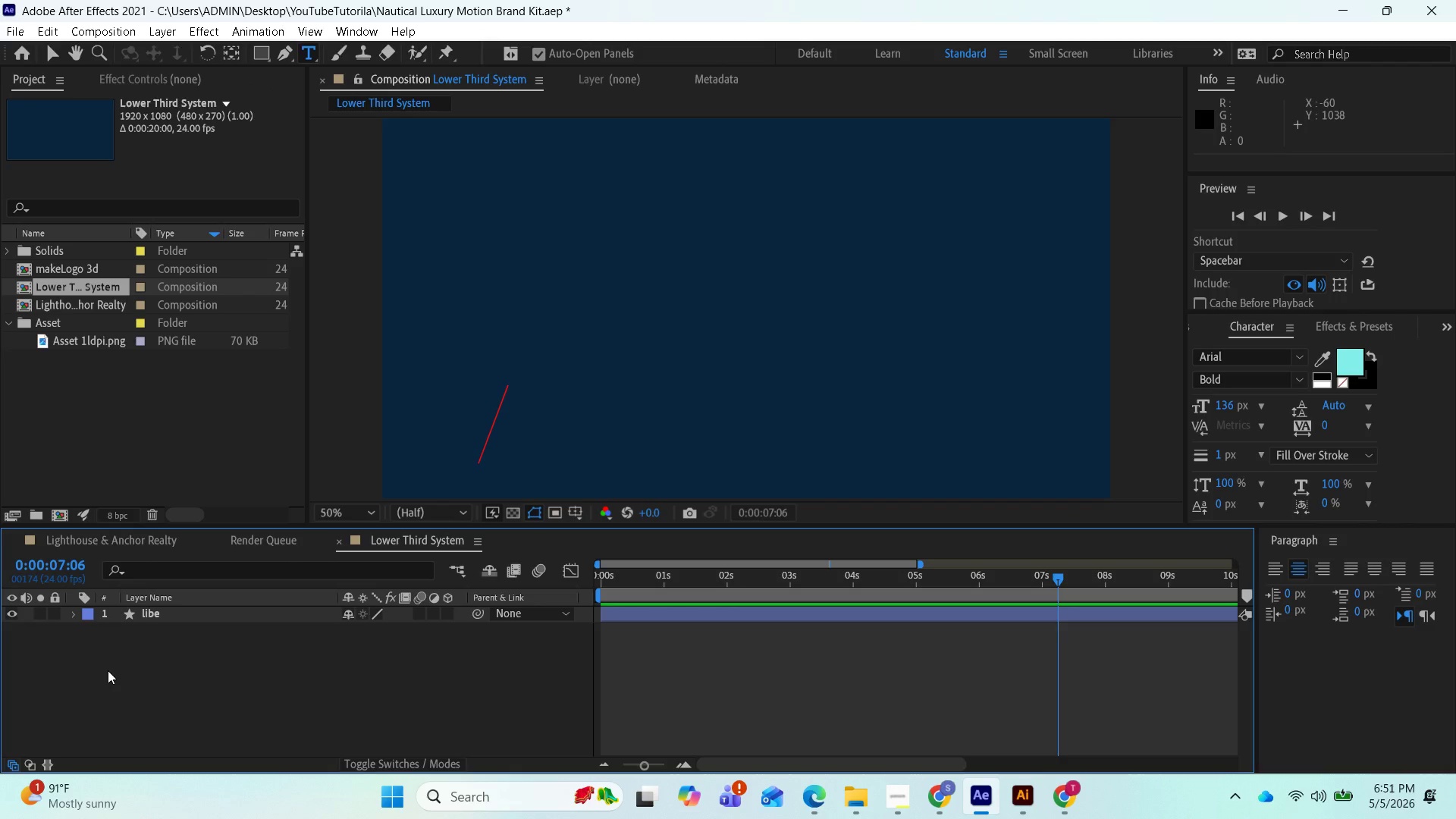 
wait(84.62)
 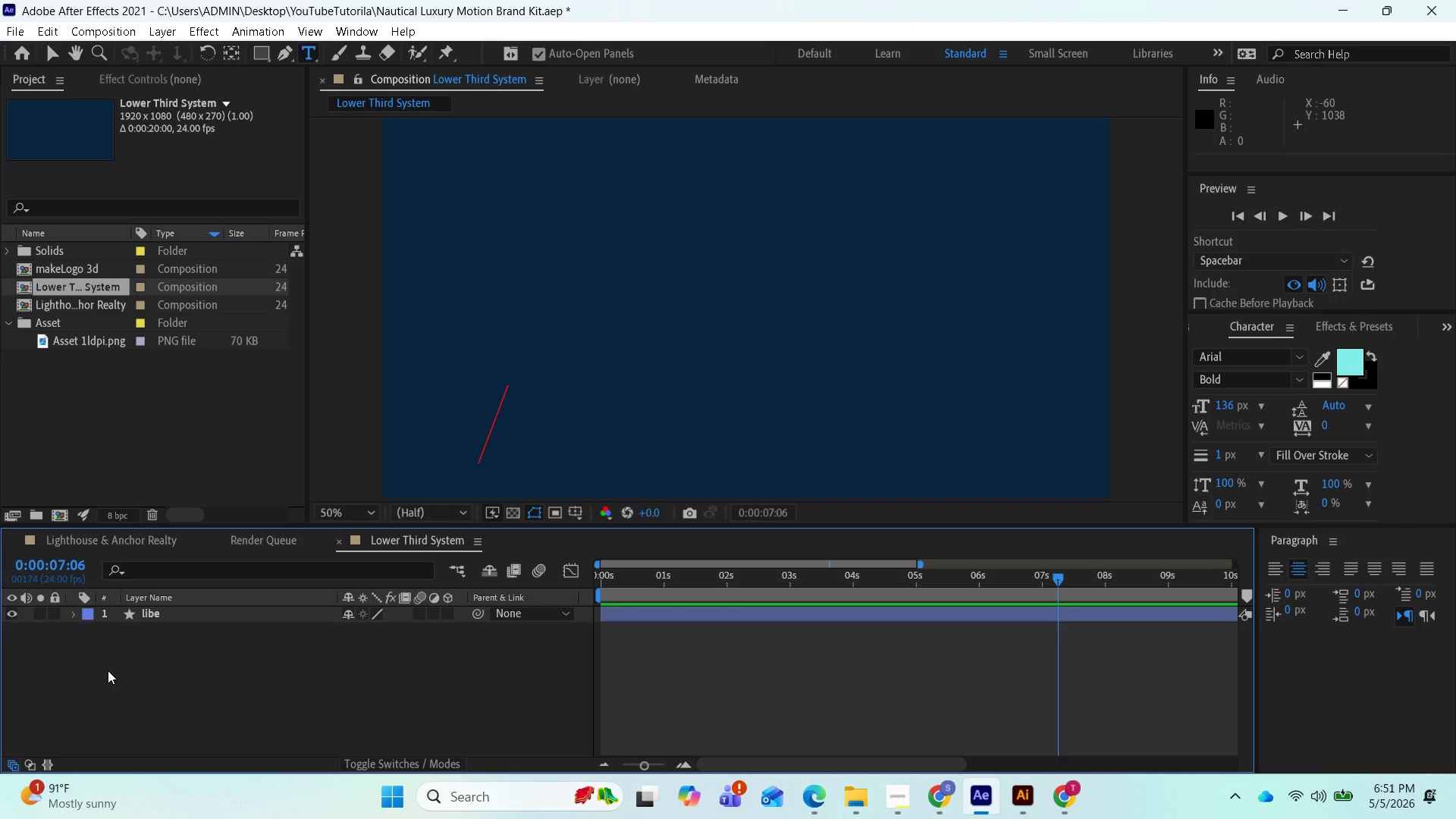 
left_click([71, 617])
 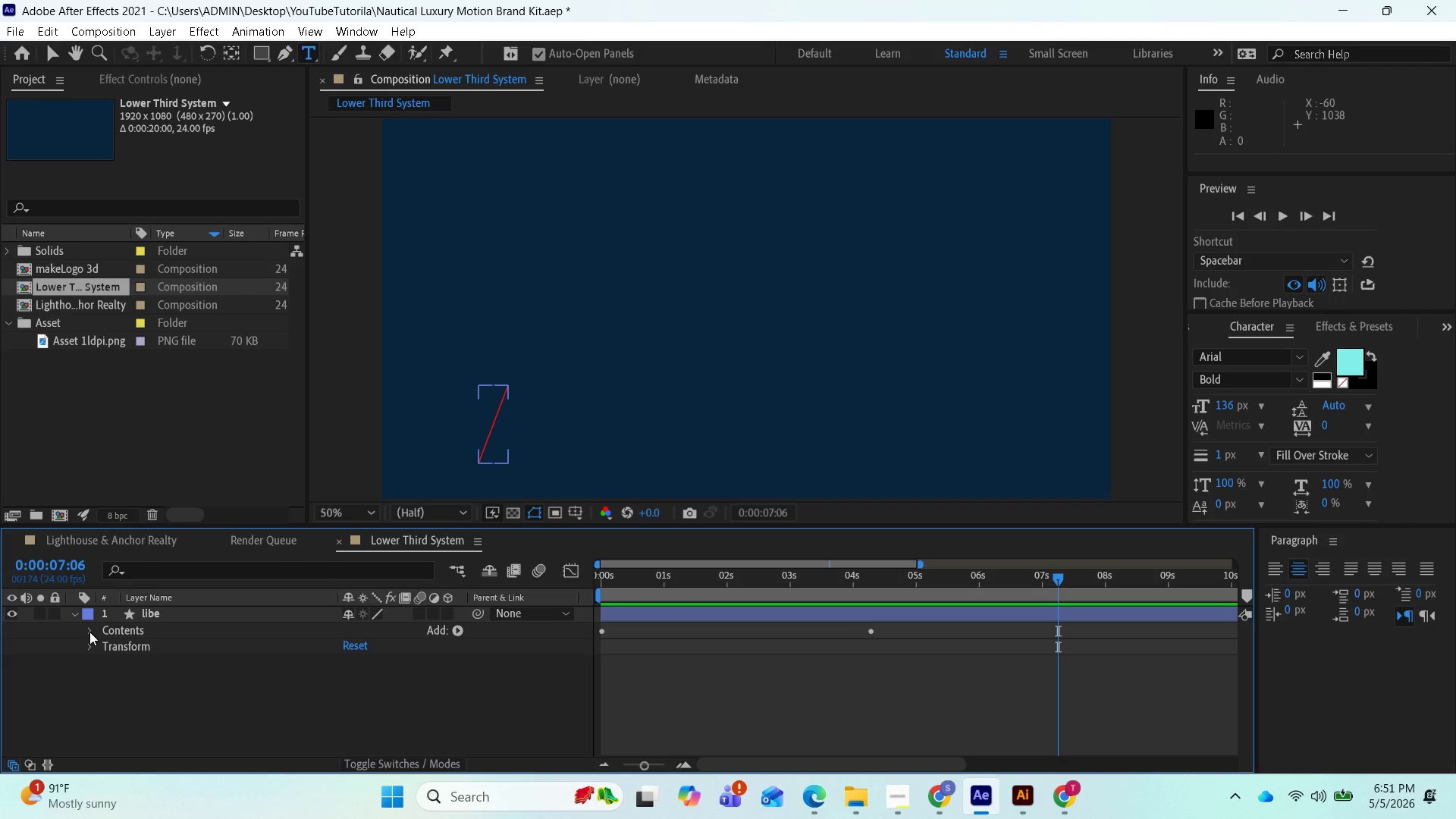 
left_click([89, 632])
 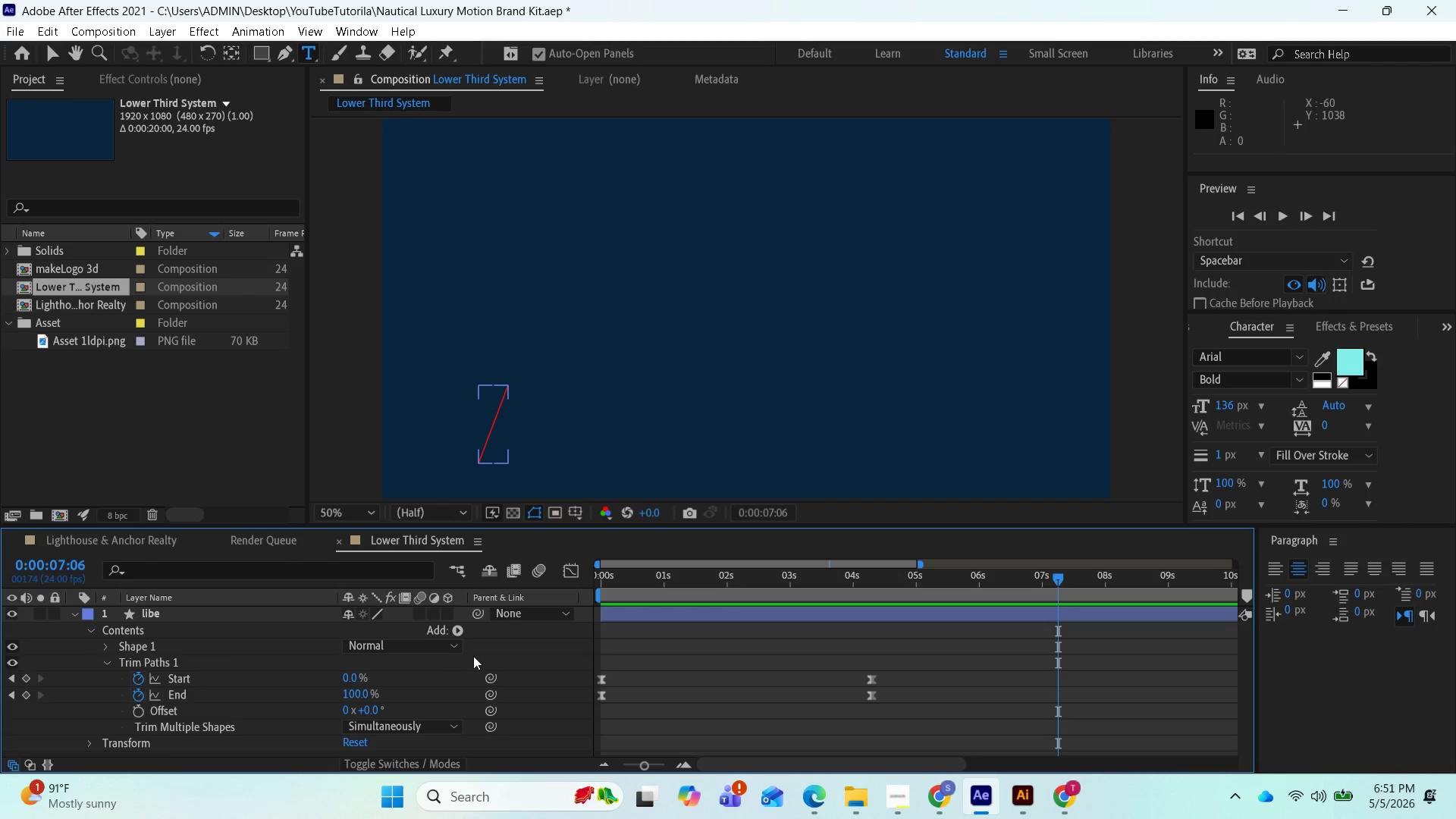 
mouse_move([460, 620])
 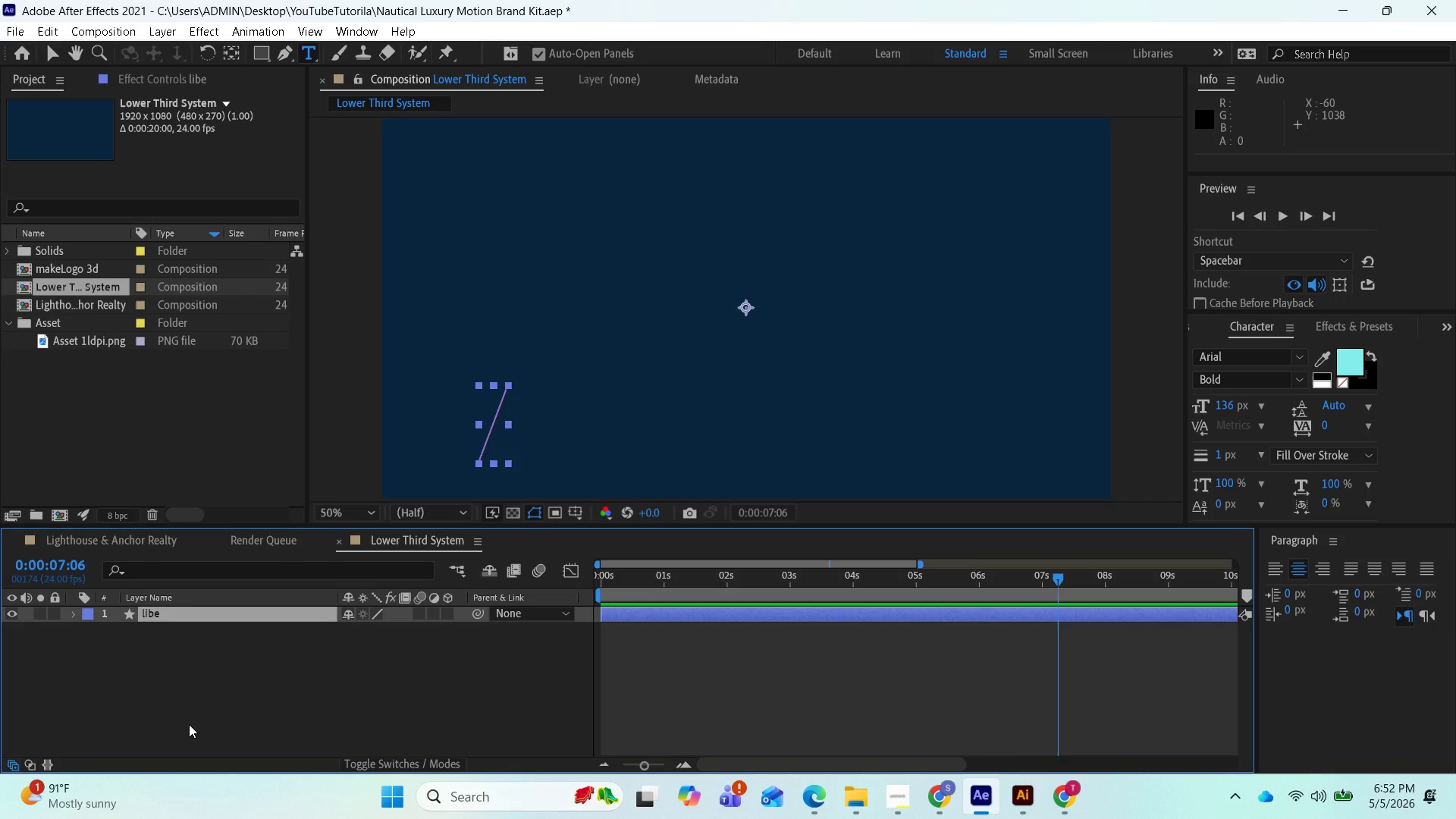 
wait(20.58)
 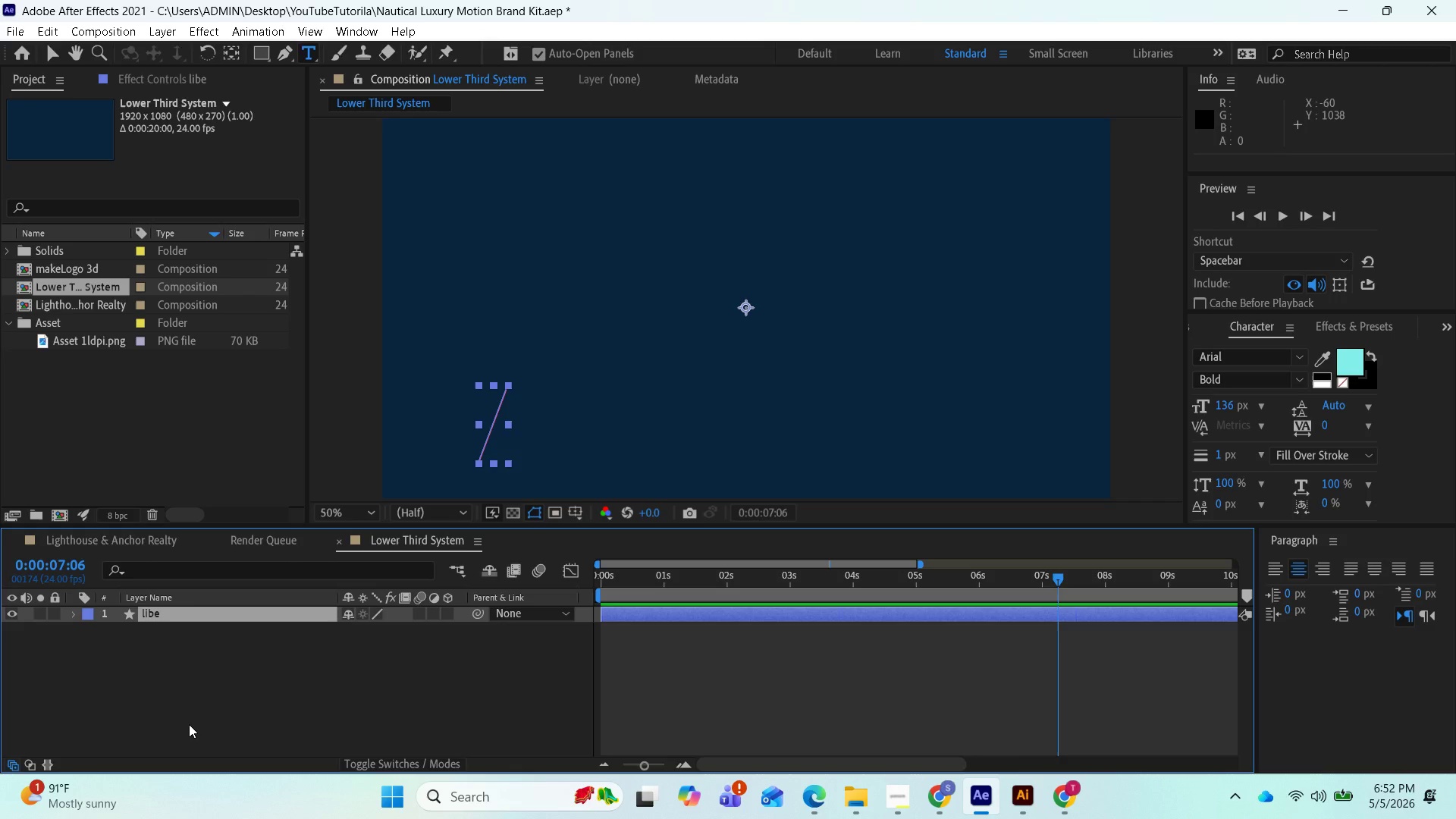 
left_click([309, 54])
 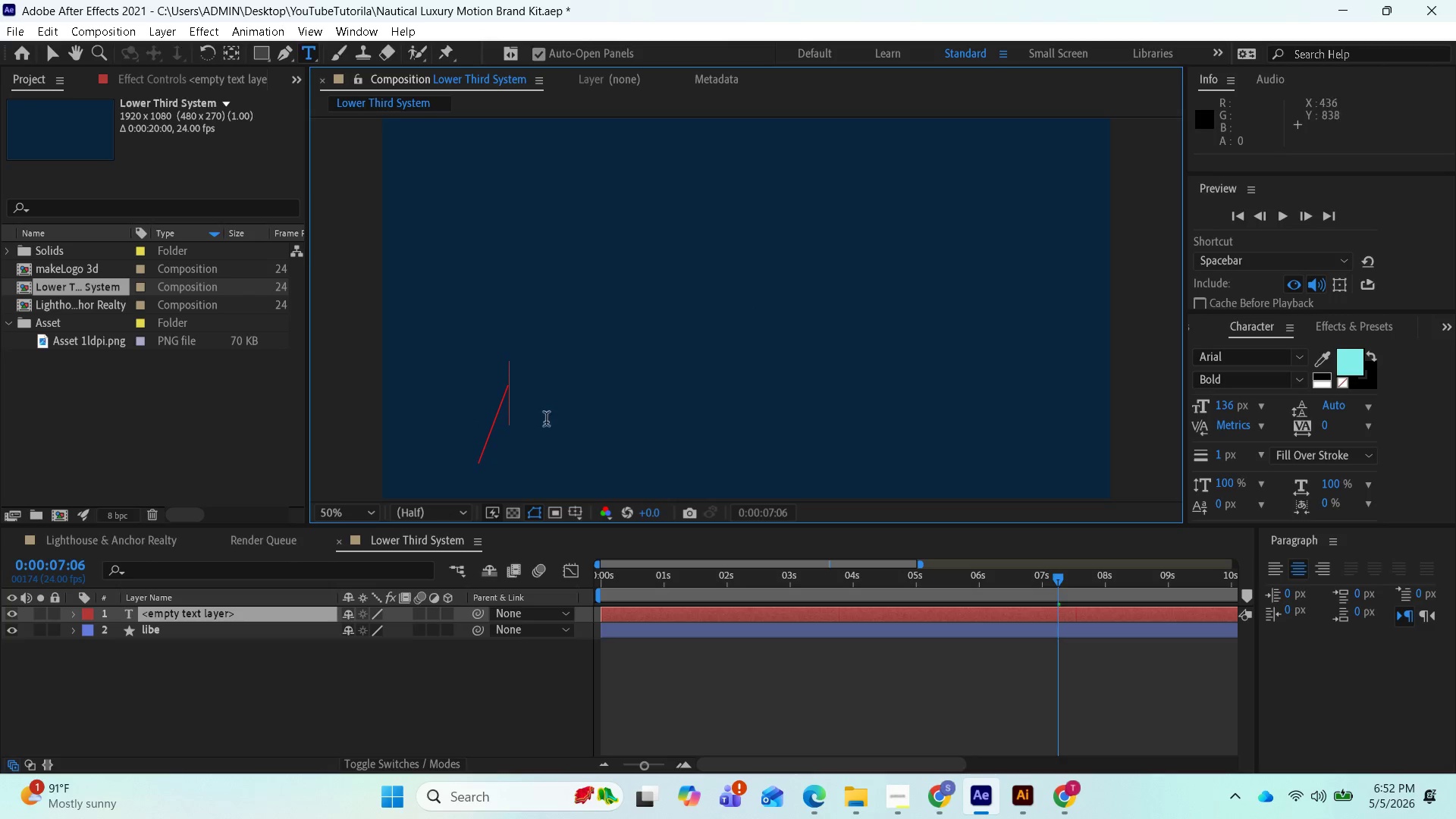 
wait(5.62)
 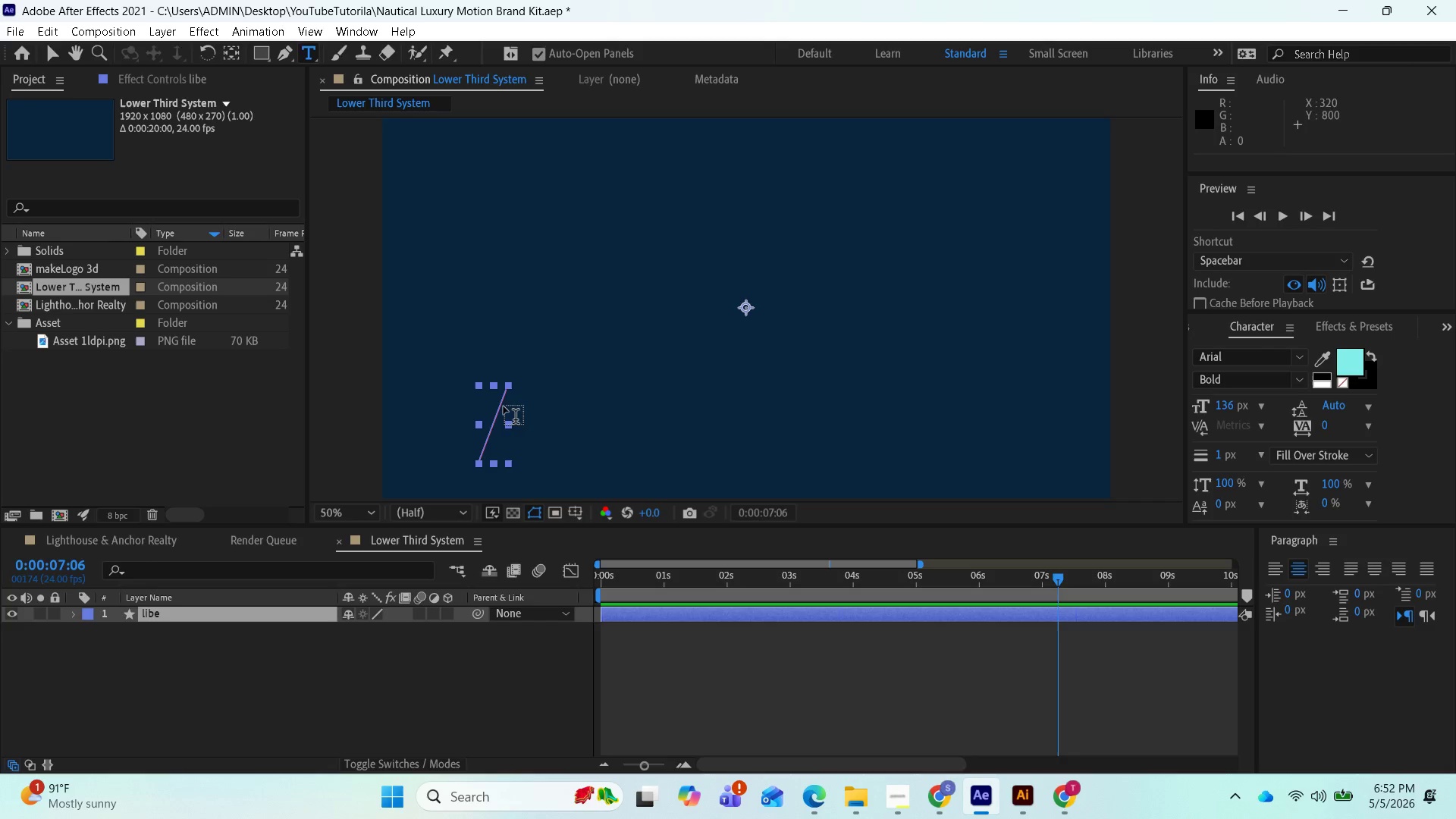 
key(Control+V)
 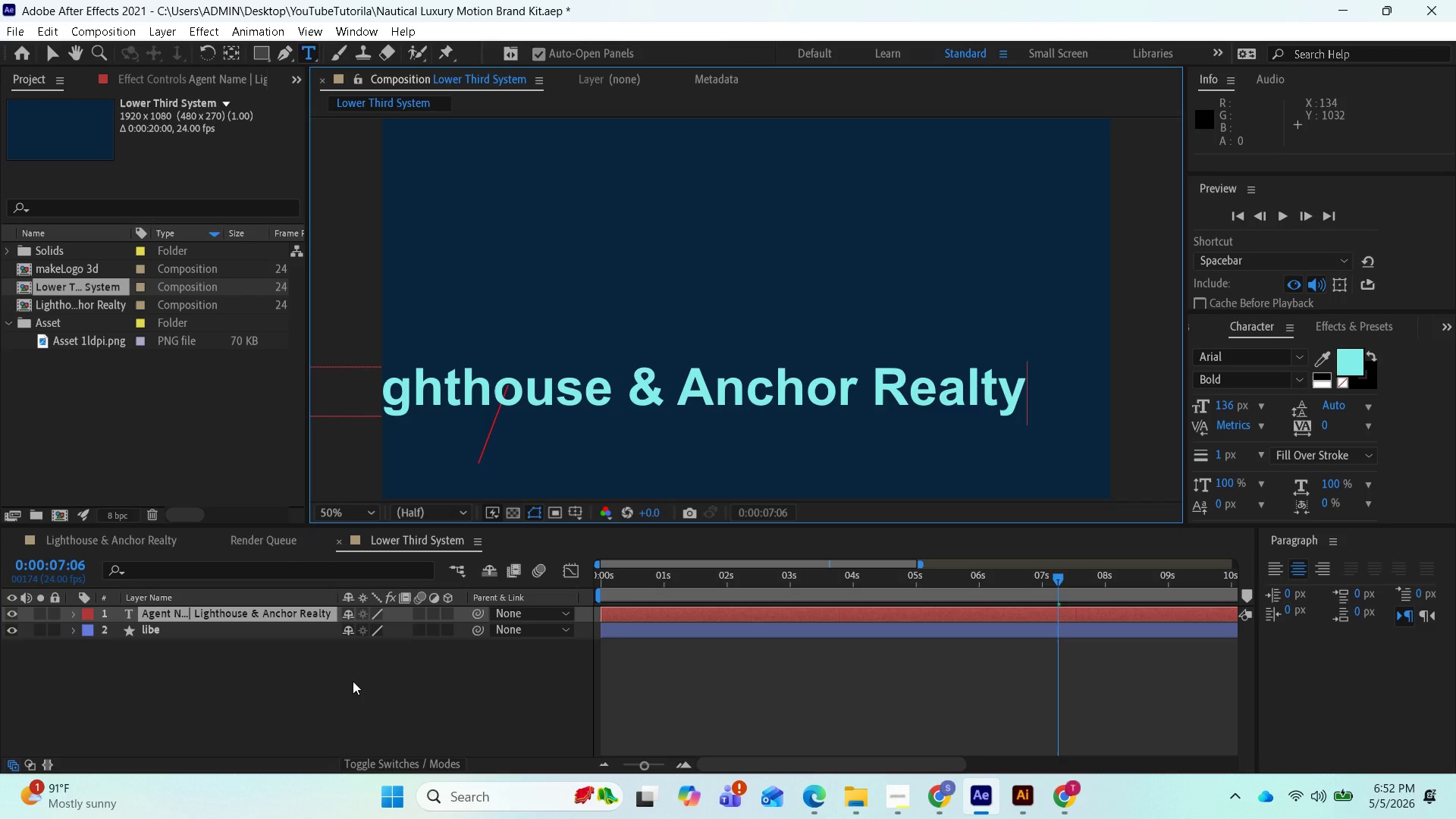 
wait(14.95)
 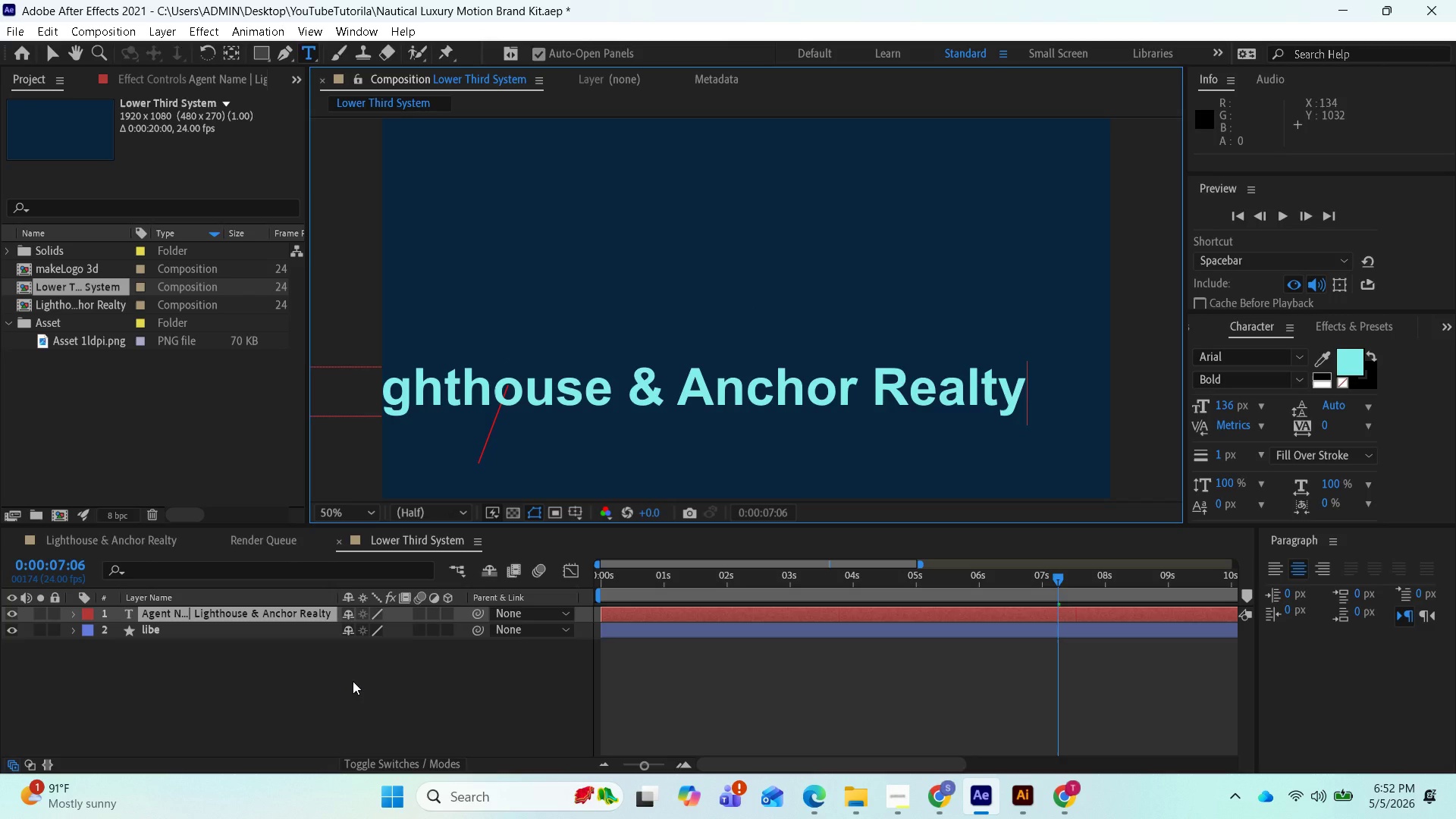 
left_click([149, 610])
 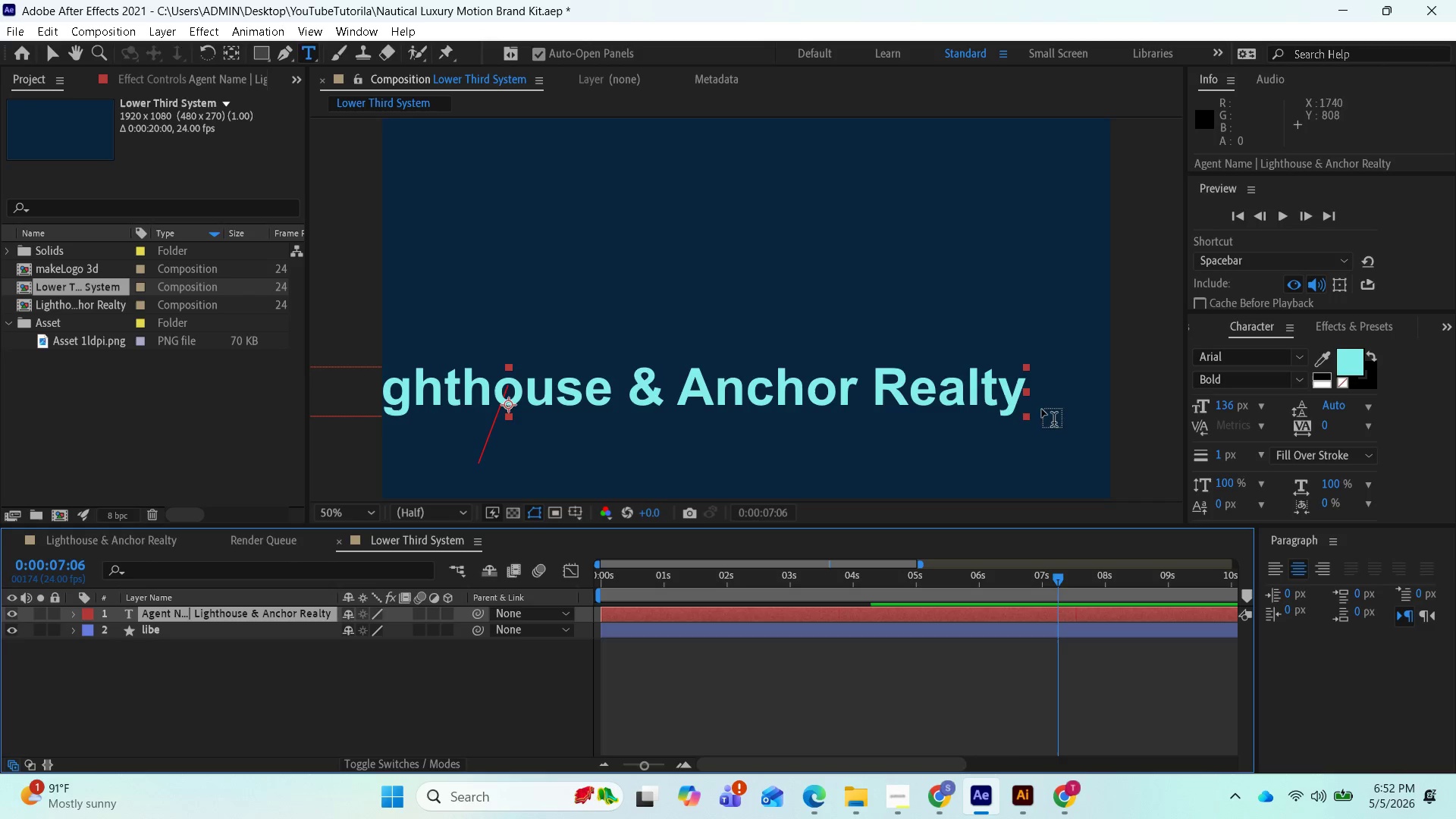 
left_click([53, 49])
 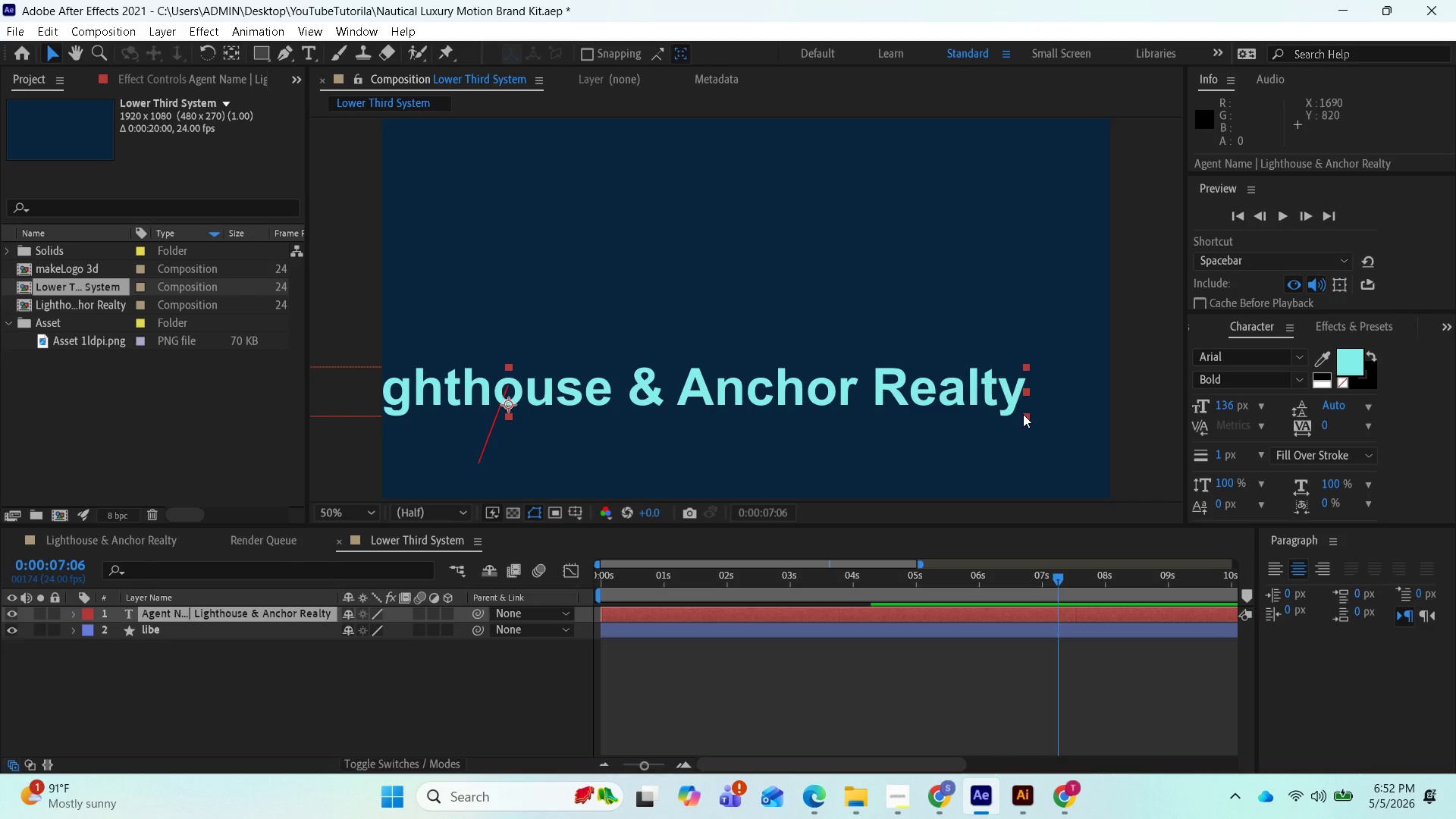 
left_click_drag(start_coordinate=[1023, 416], to_coordinate=[959, 417])
 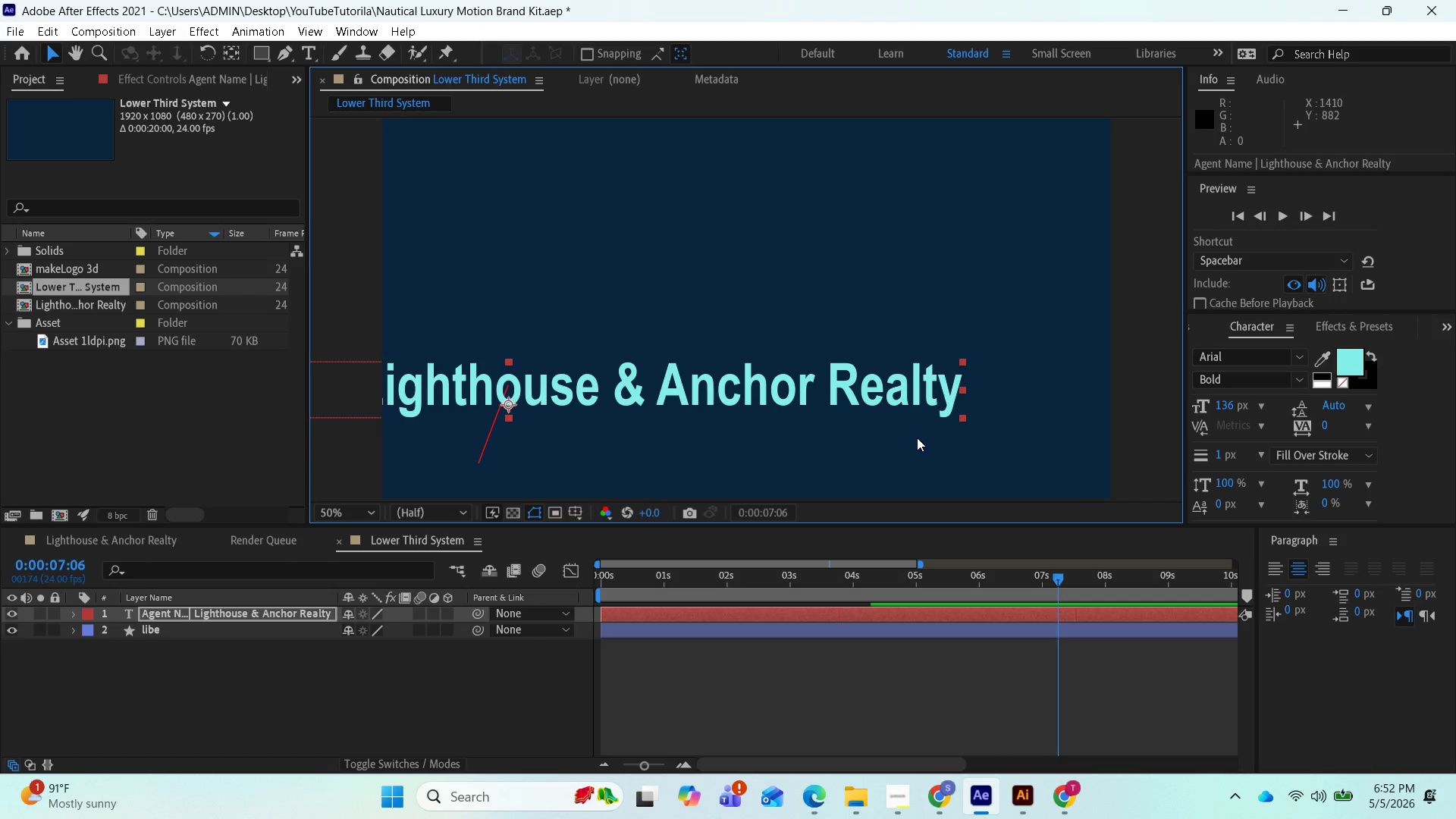 
key(Control+Z)
 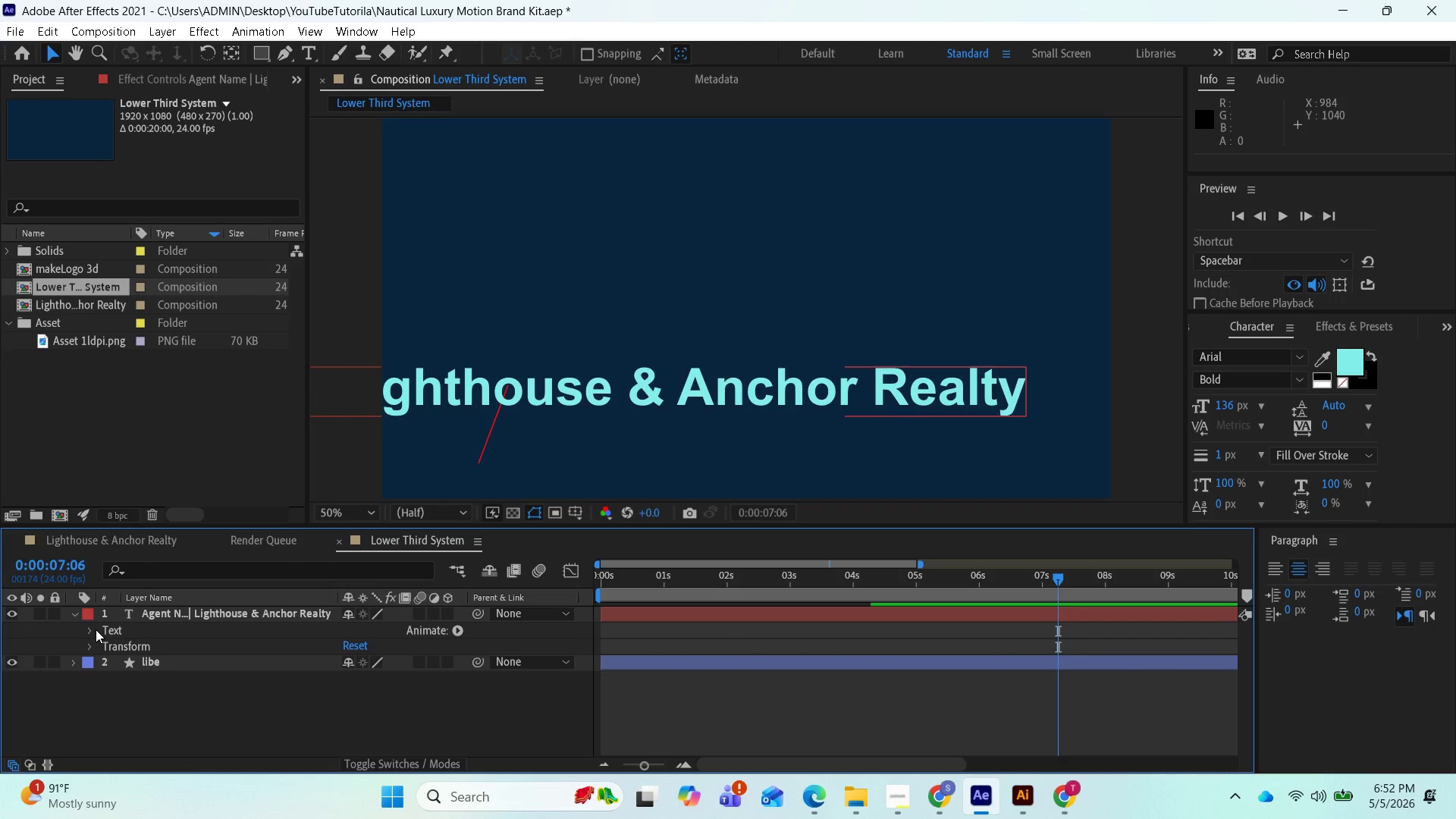 
wait(6.2)
 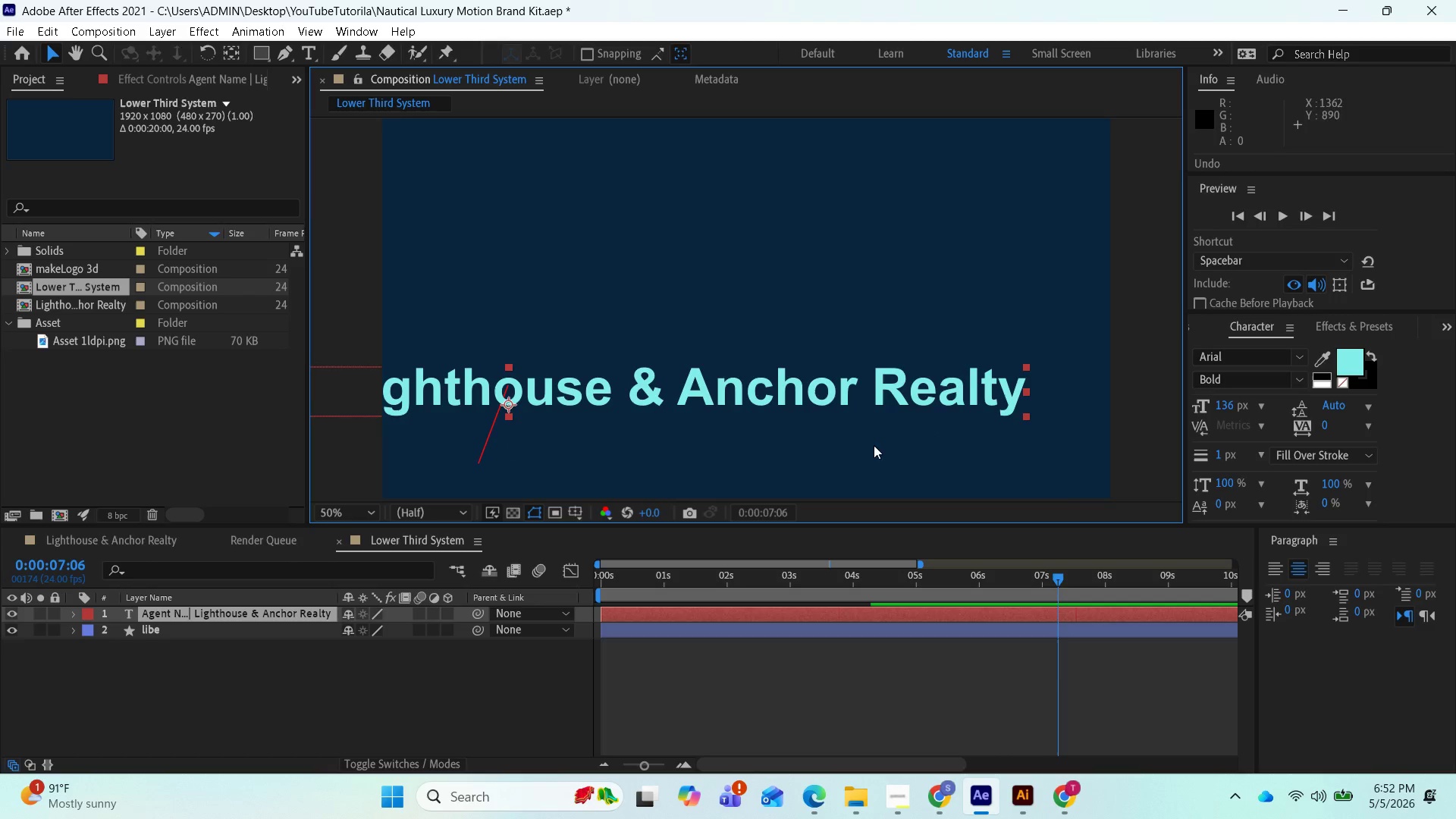 
left_click([86, 648])
 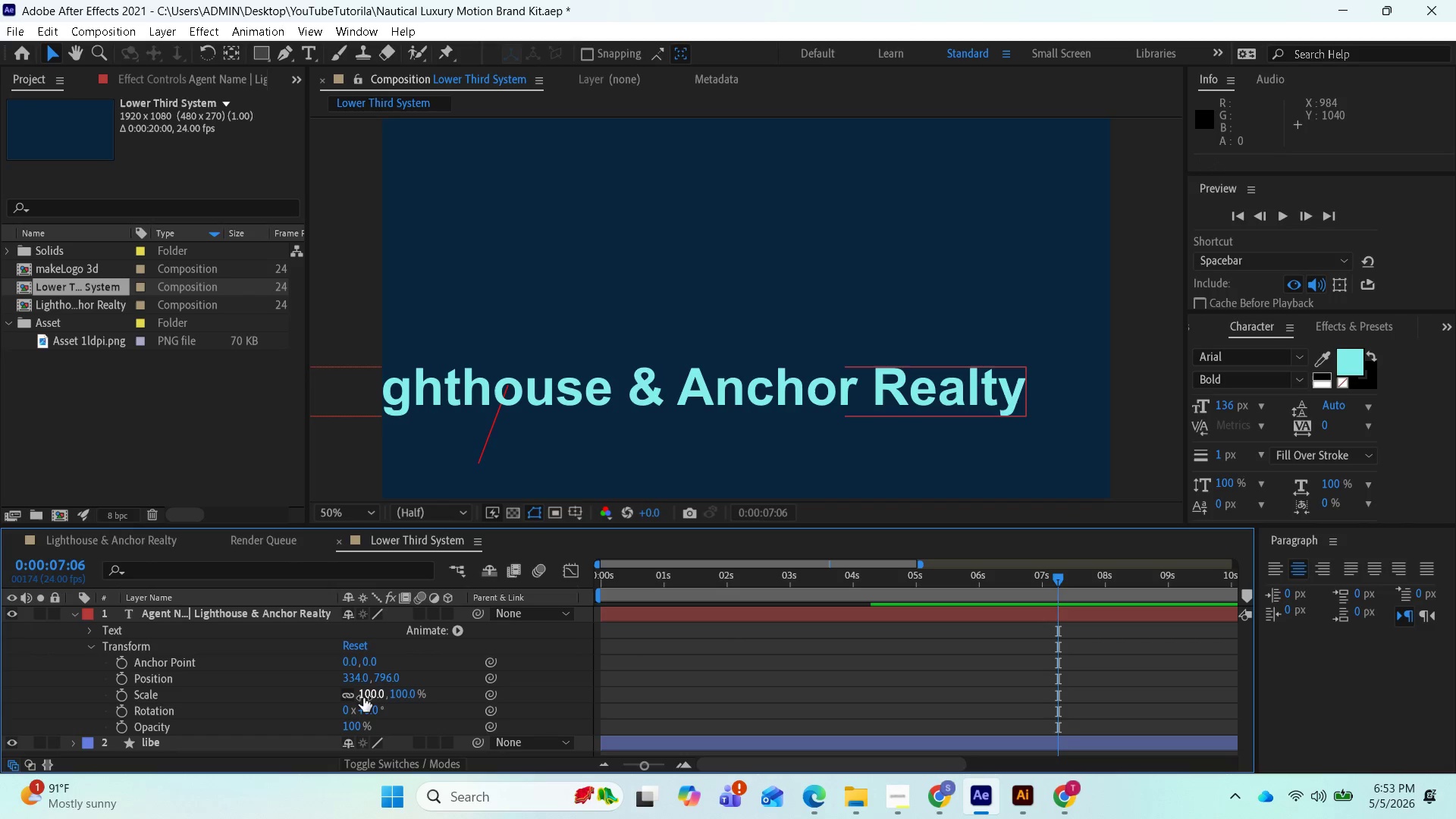 
left_click_drag(start_coordinate=[367, 698], to_coordinate=[306, 701])
 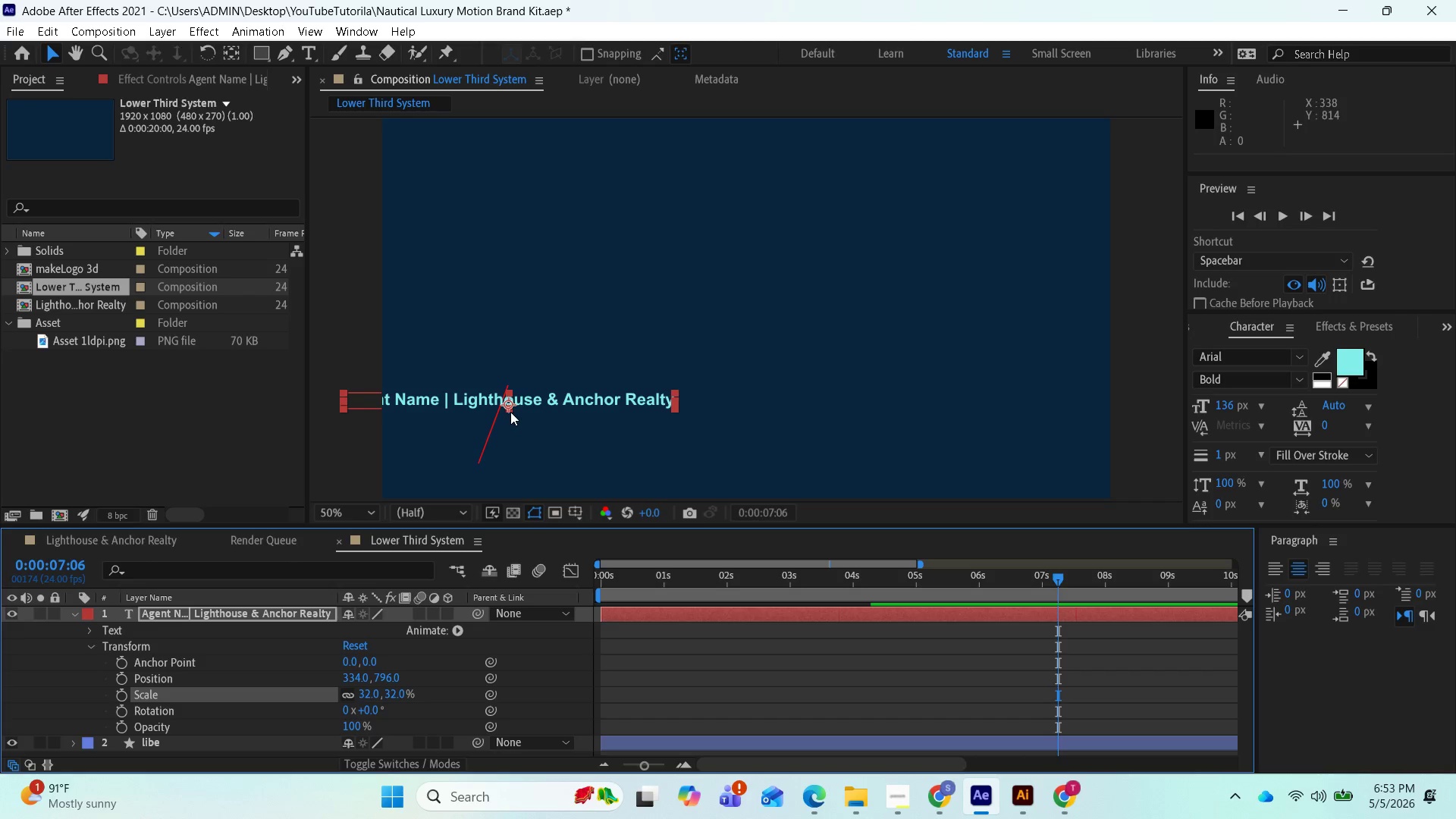 
left_click_drag(start_coordinate=[508, 406], to_coordinate=[668, 421])
 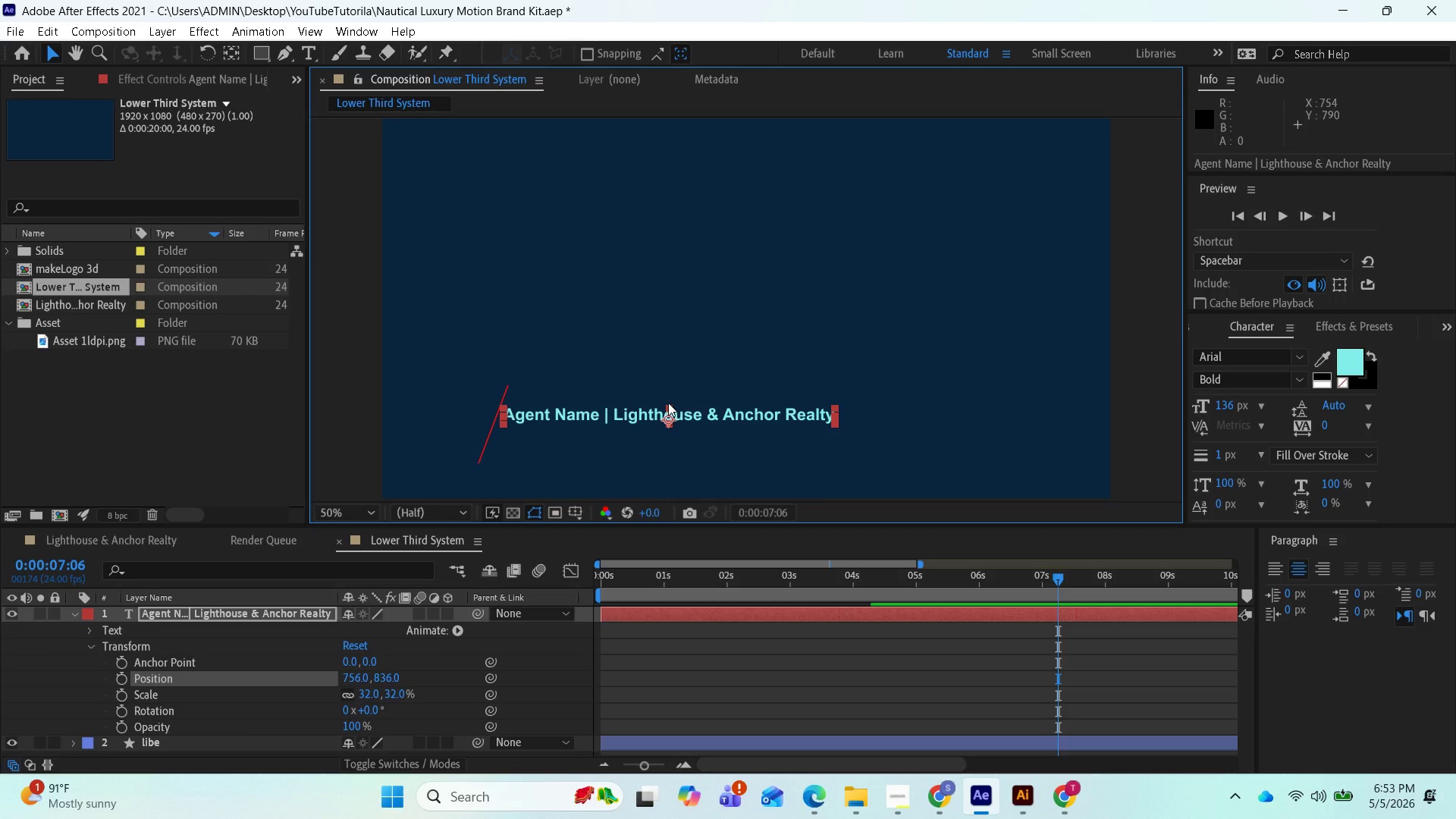 
wait(14.47)
 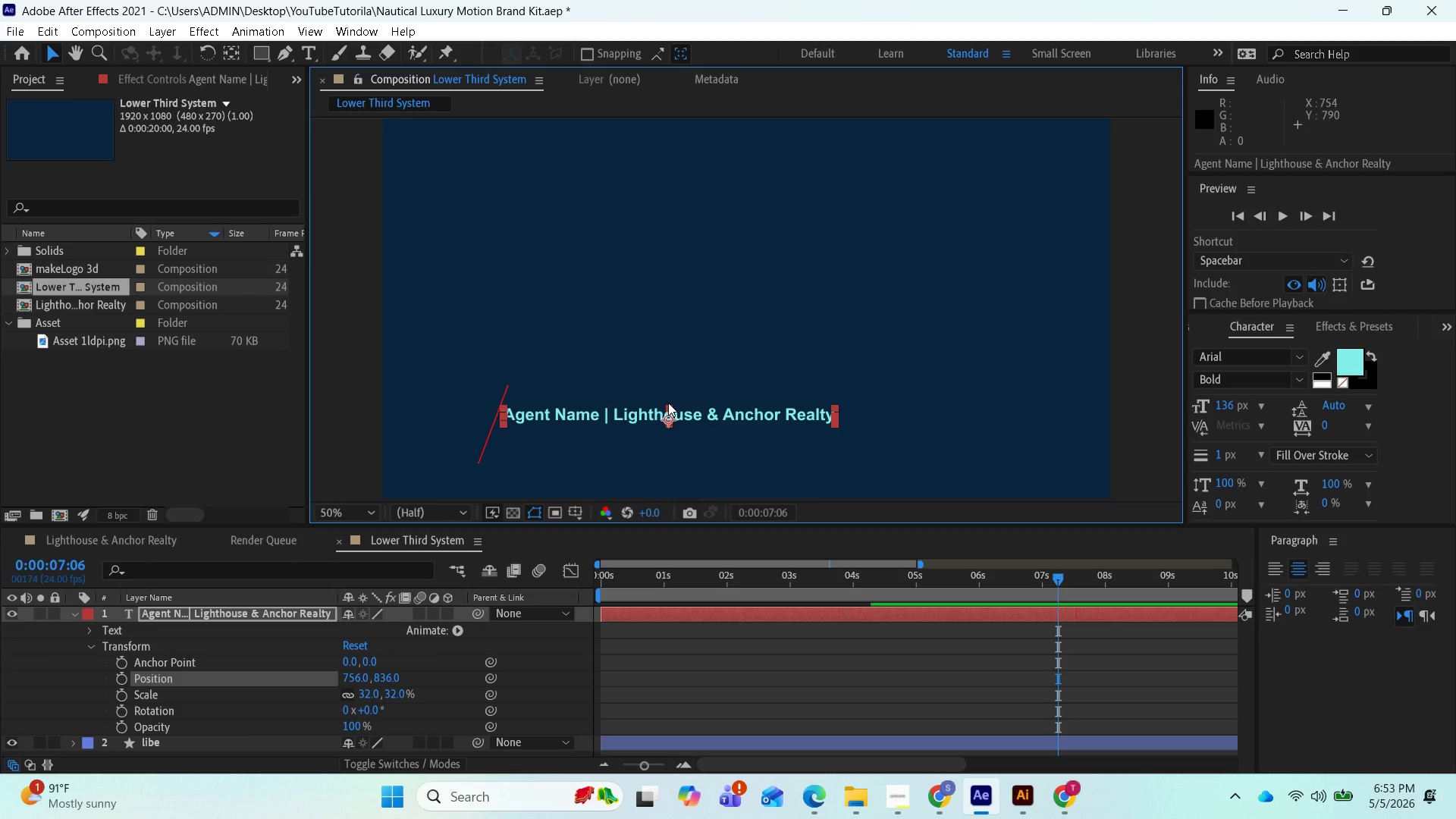 
left_click([1353, 361])
 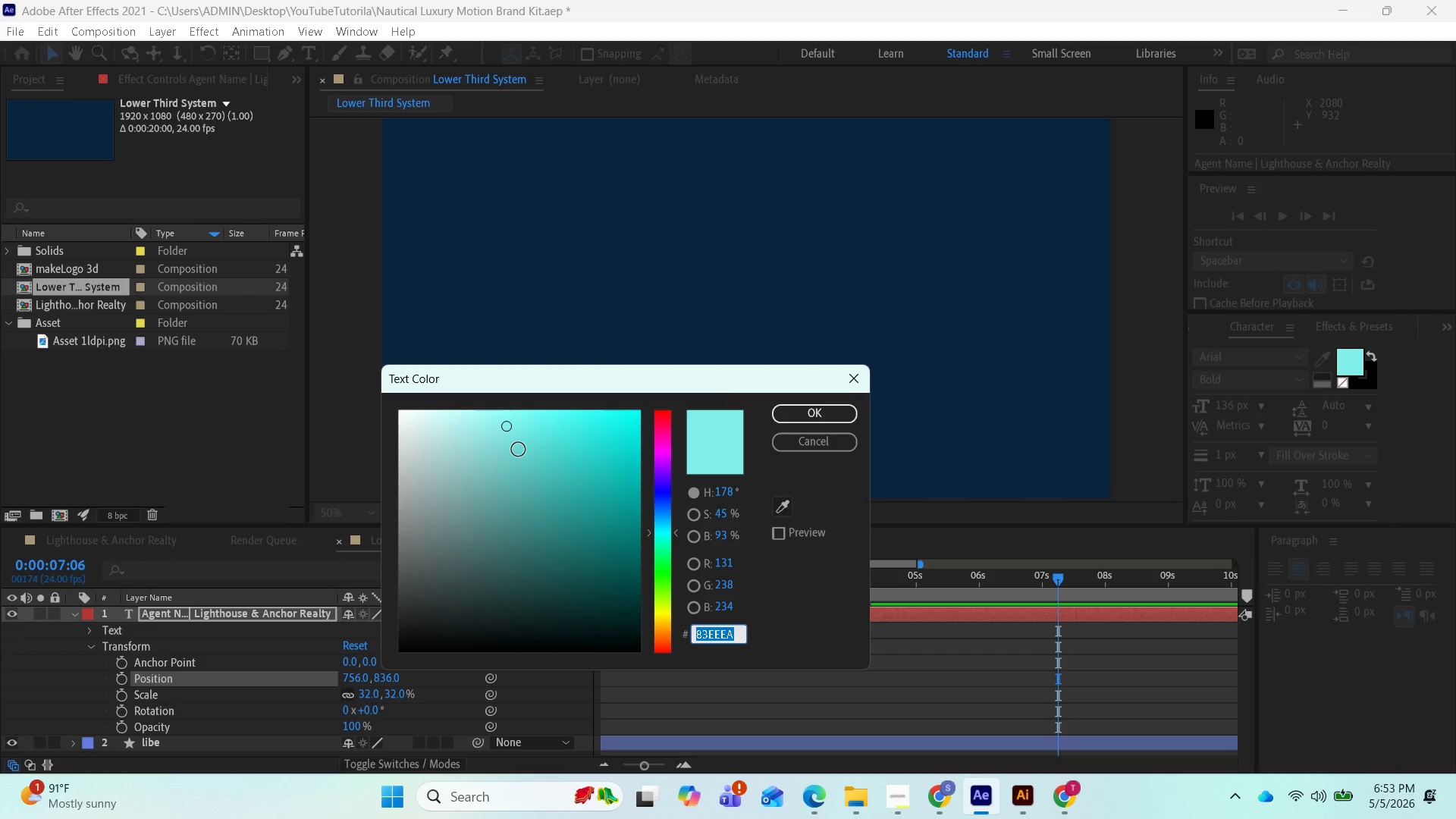 
left_click_drag(start_coordinate=[514, 435], to_coordinate=[379, 419])
 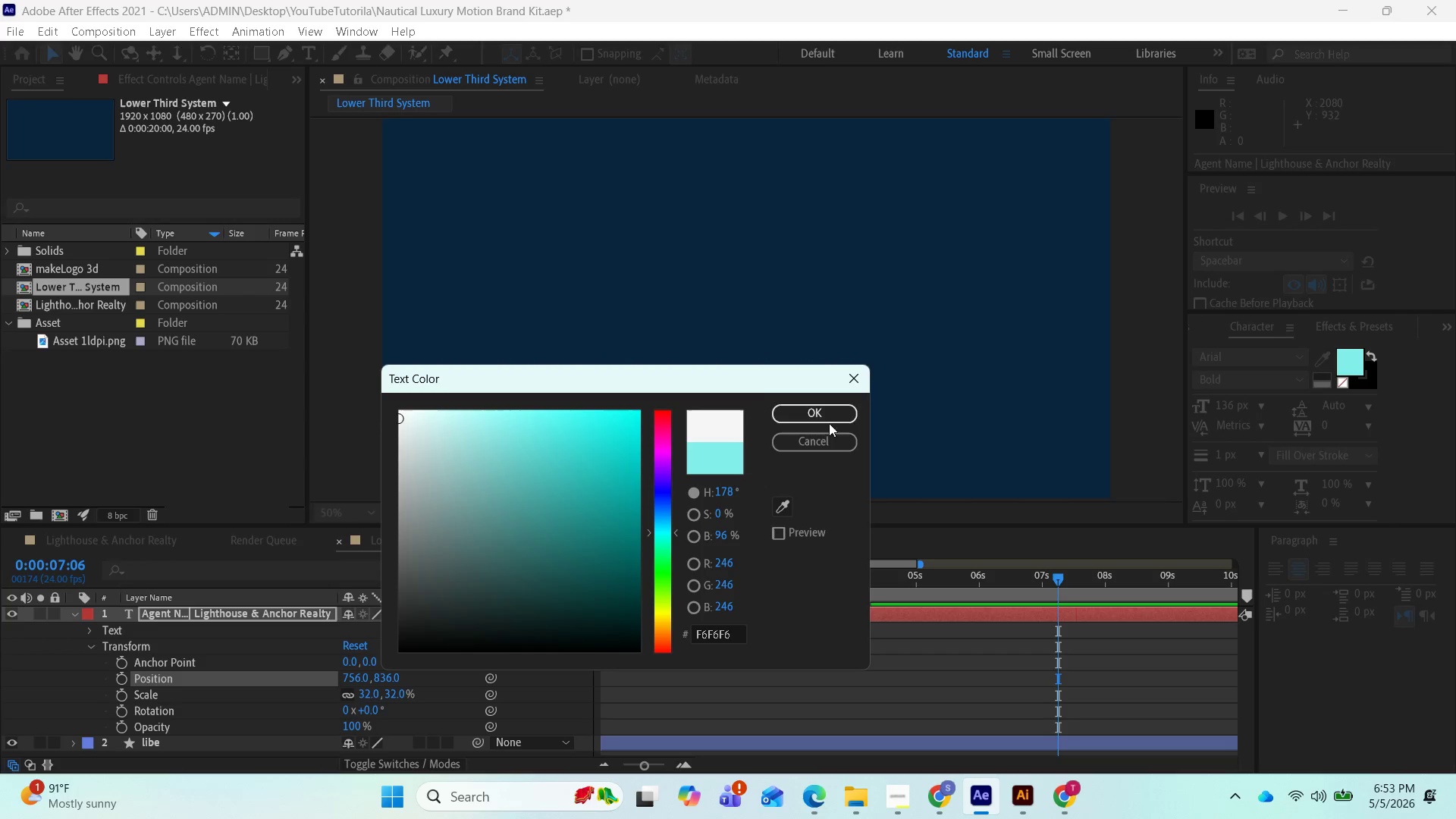 
left_click([829, 408])
 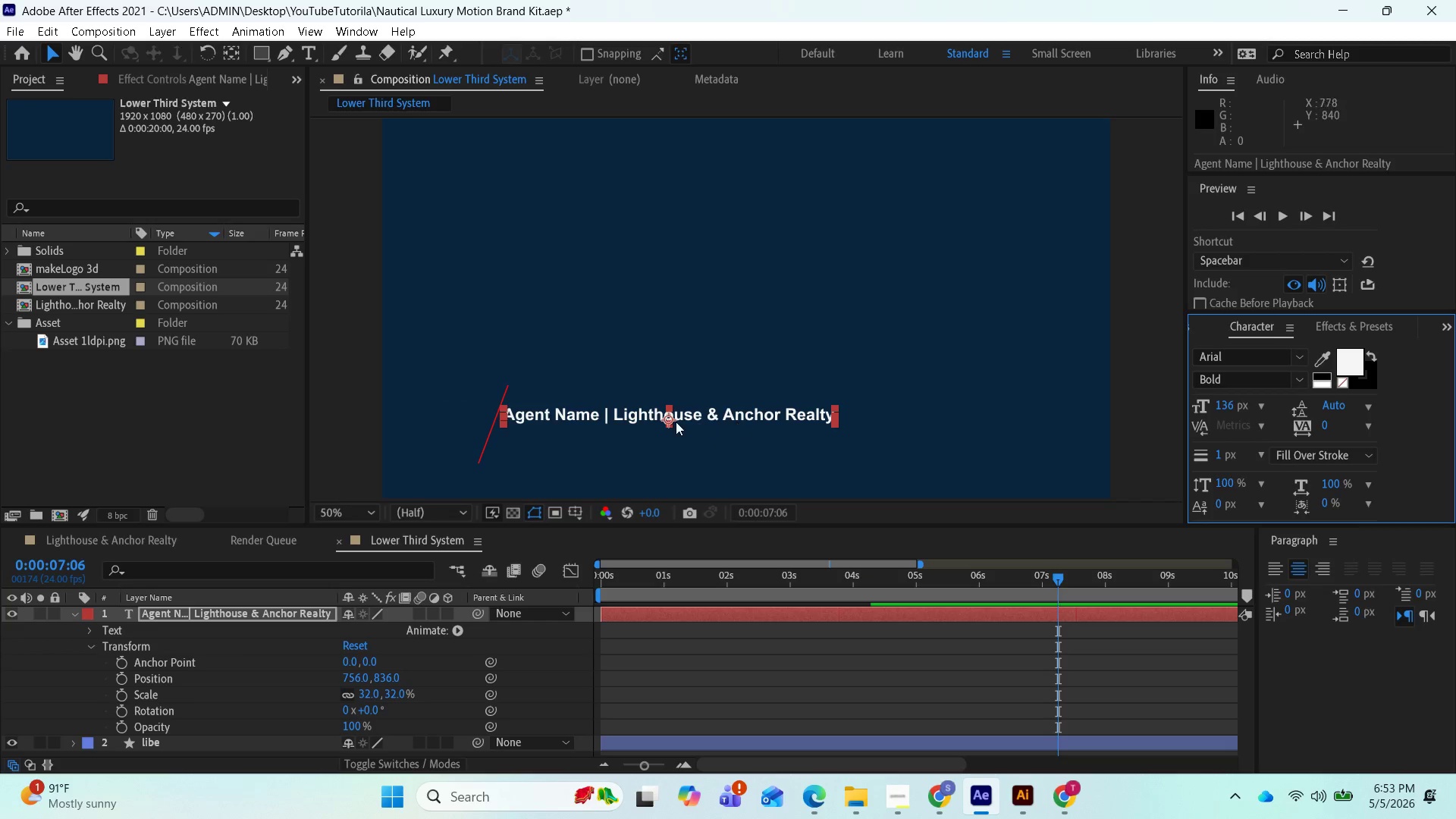 
left_click_drag(start_coordinate=[667, 423], to_coordinate=[667, 436])
 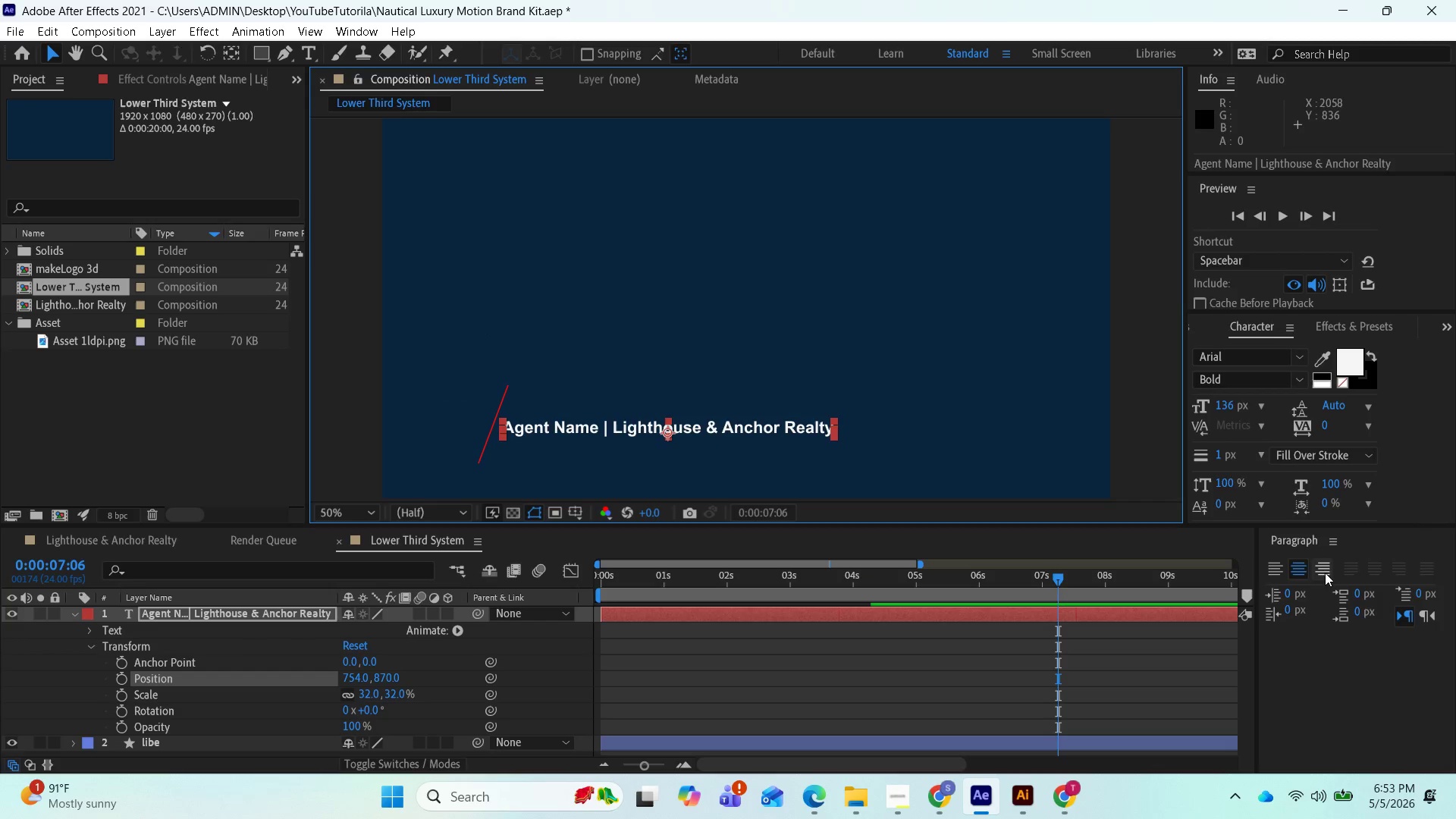 
wait(10.56)
 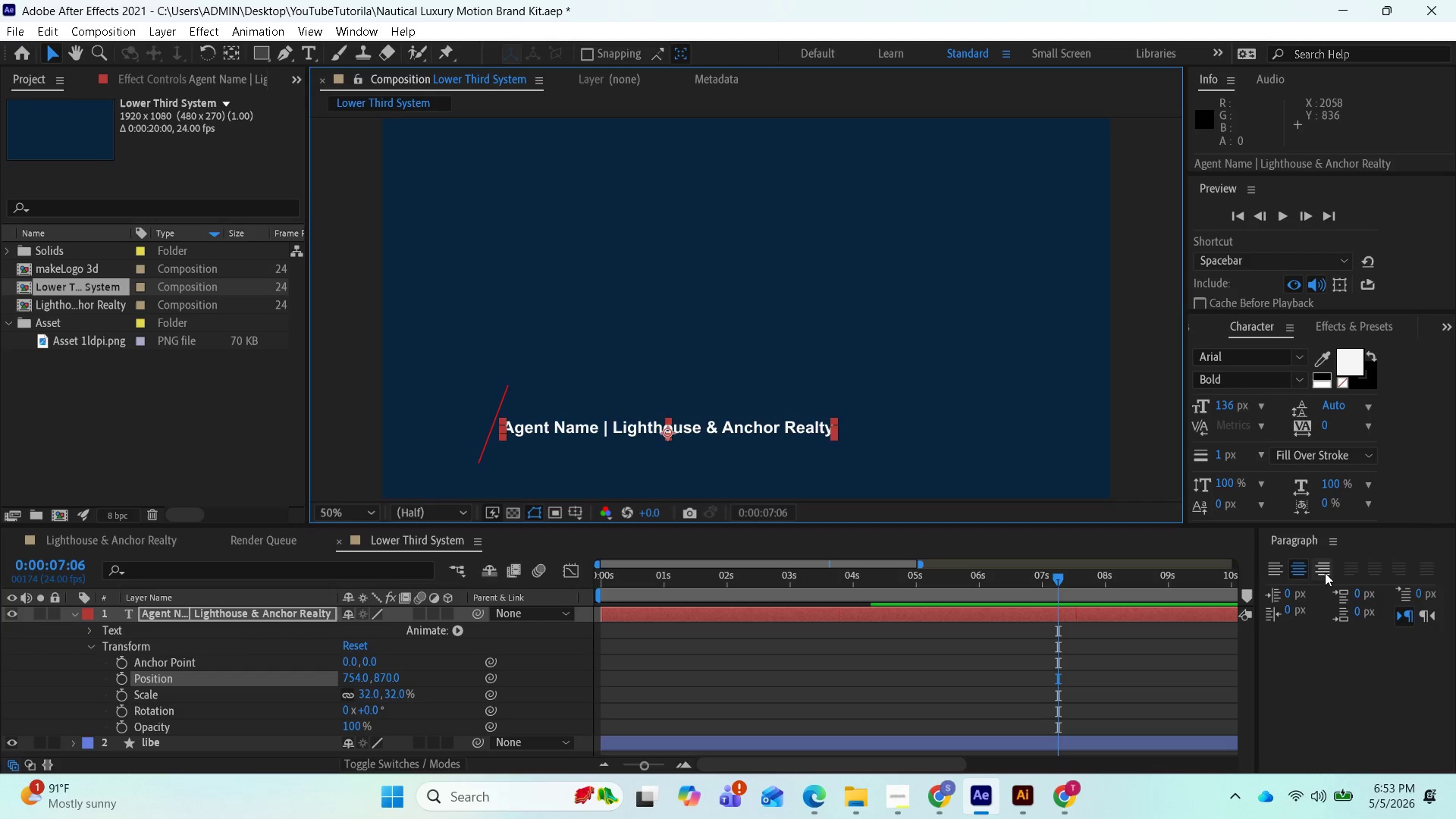 
scroll: coordinate [249, 711], scroll_direction: down, amount: 1.0
 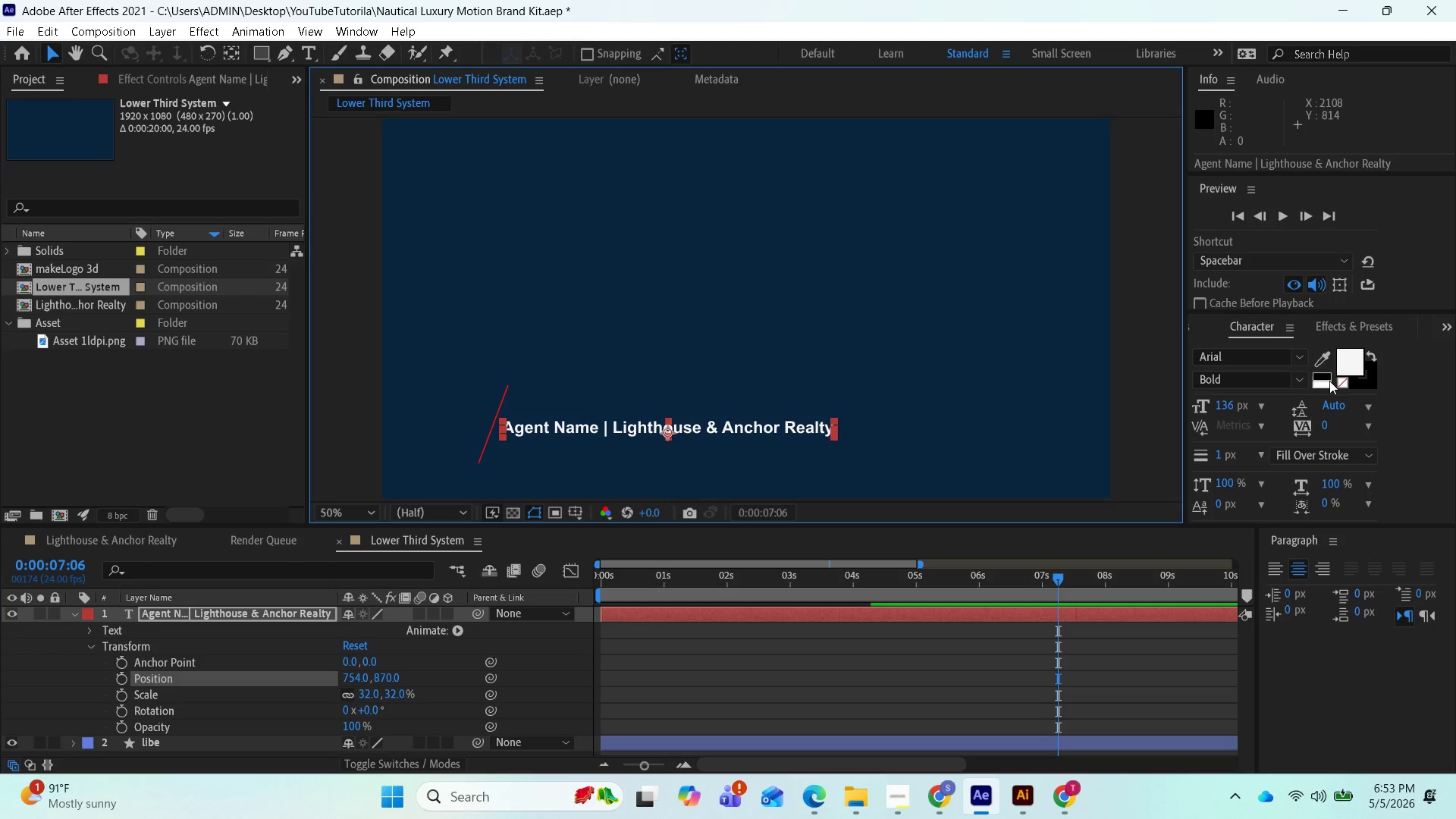 
wait(6.4)
 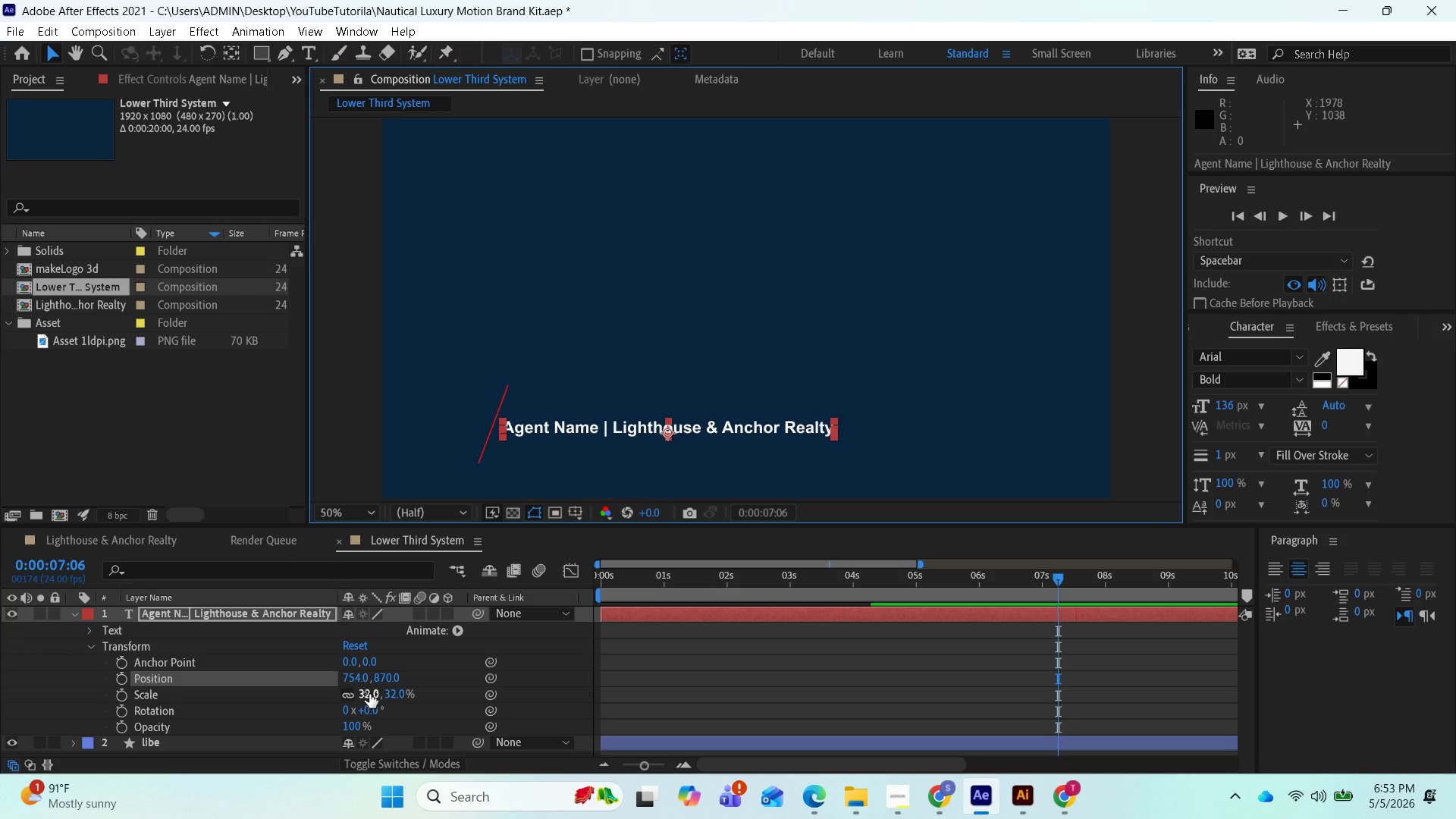 
left_click_drag(start_coordinate=[1223, 406], to_coordinate=[1203, 416])
 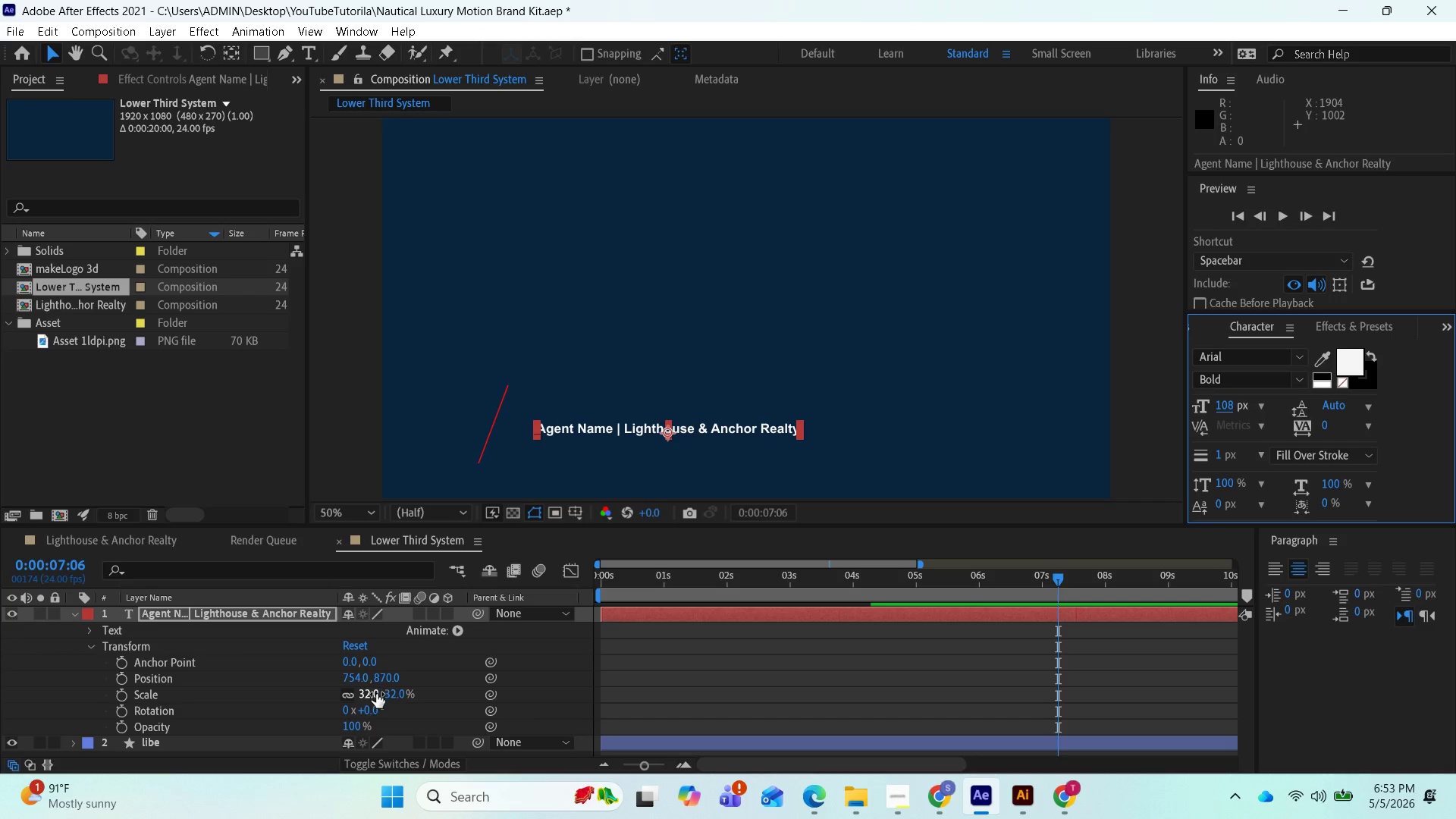 
left_click_drag(start_coordinate=[363, 695], to_coordinate=[373, 701])
 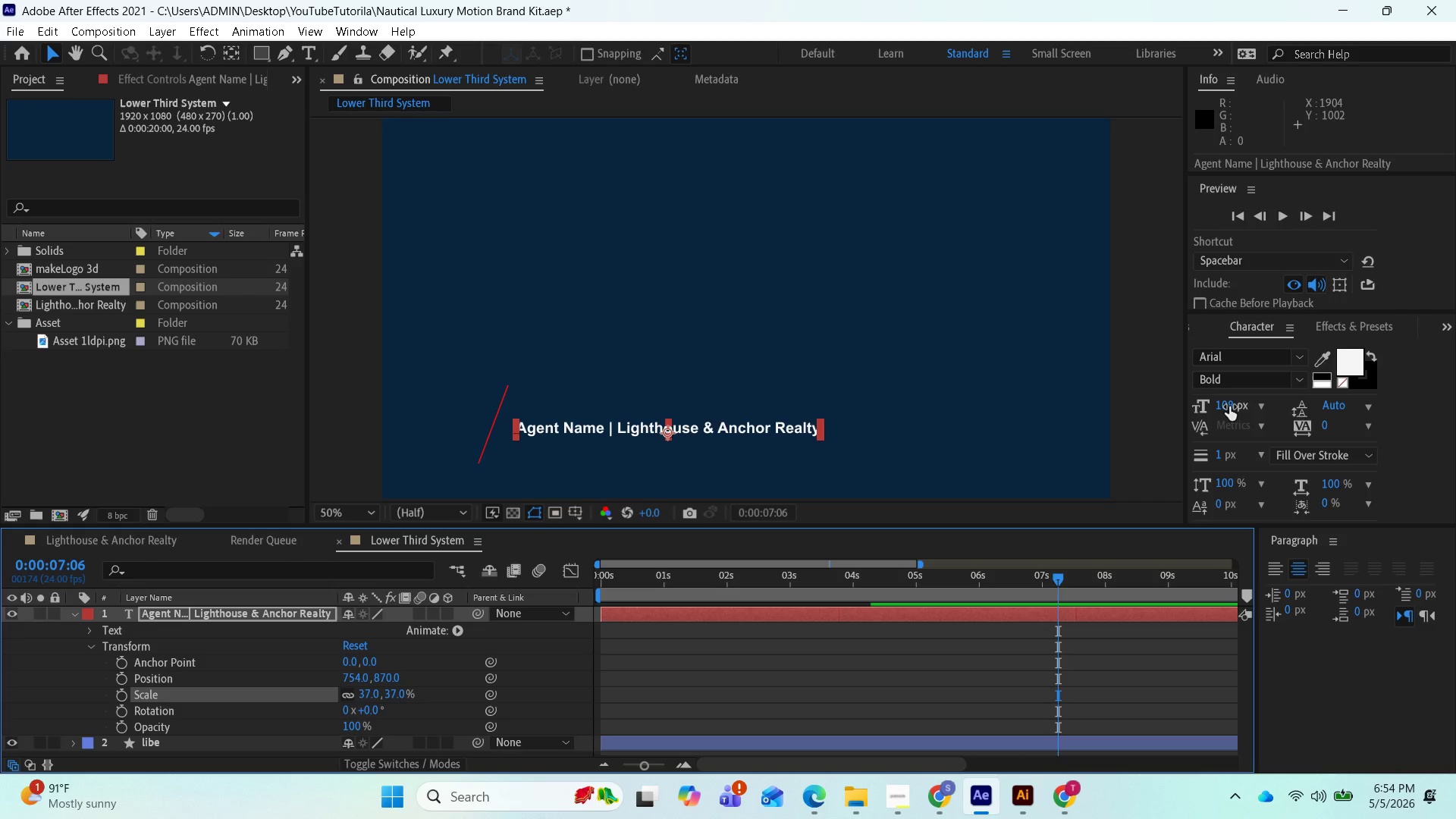 
left_click([1222, 403])
 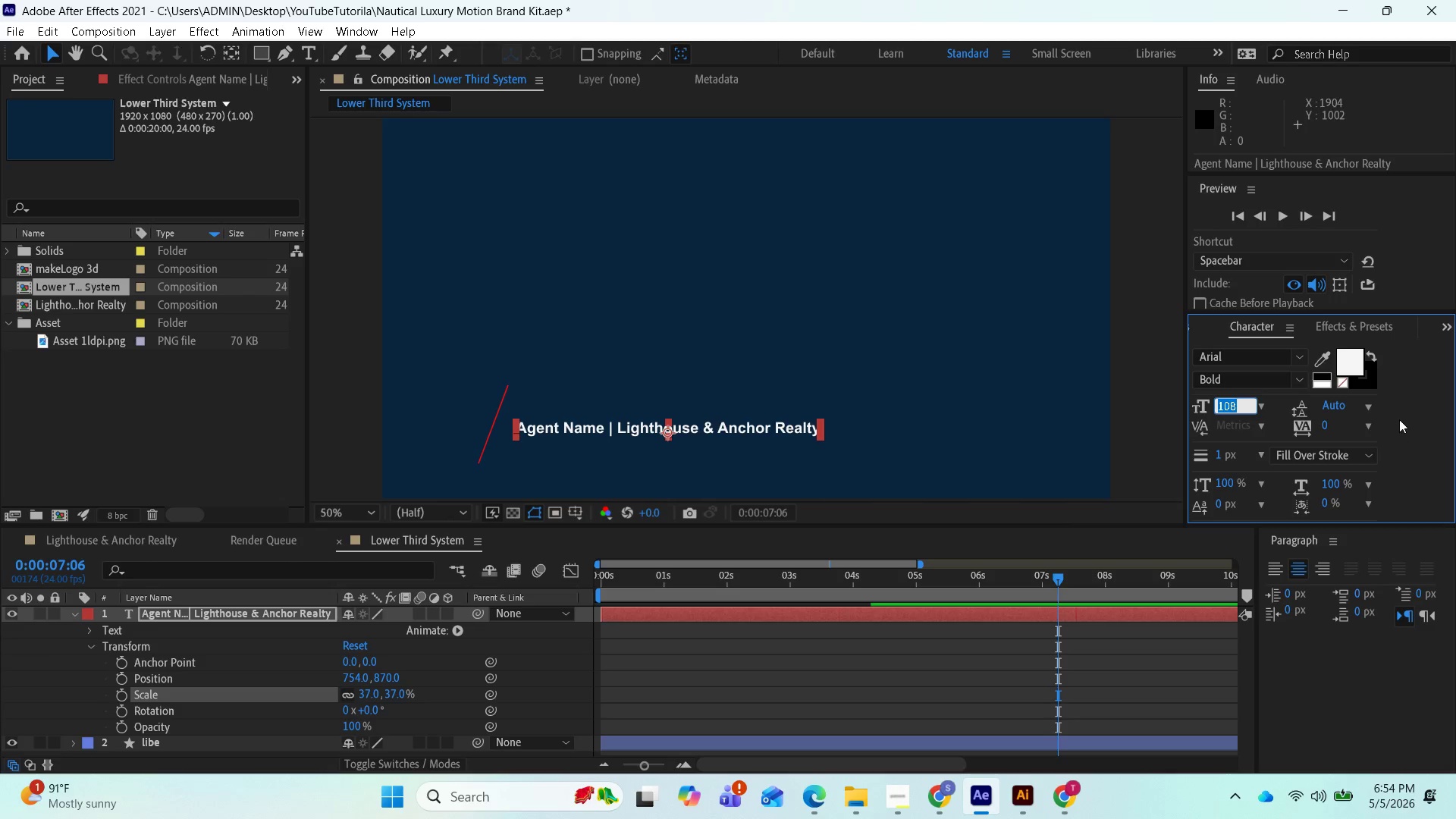 
type(100)
 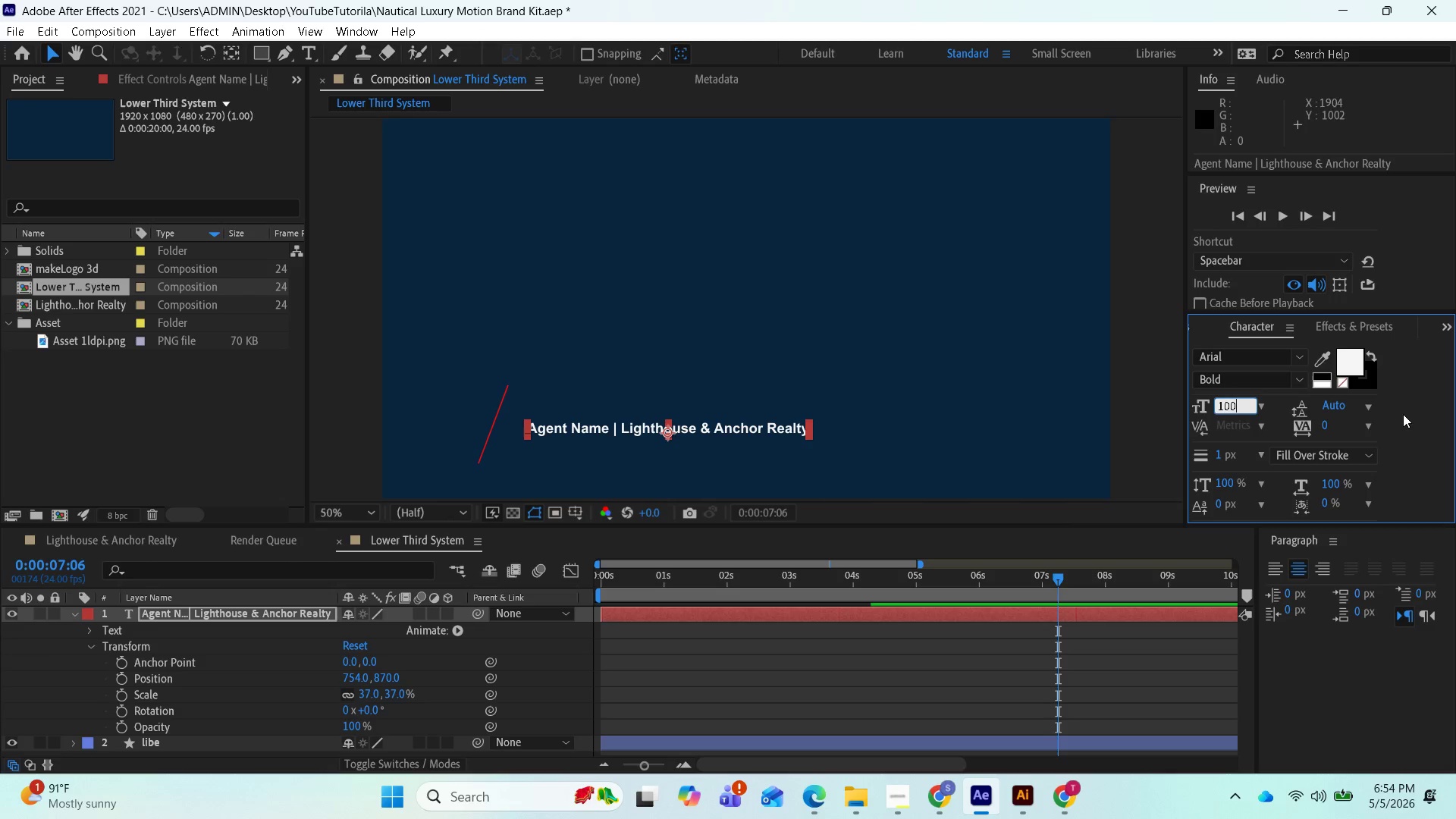 
key(Enter)
 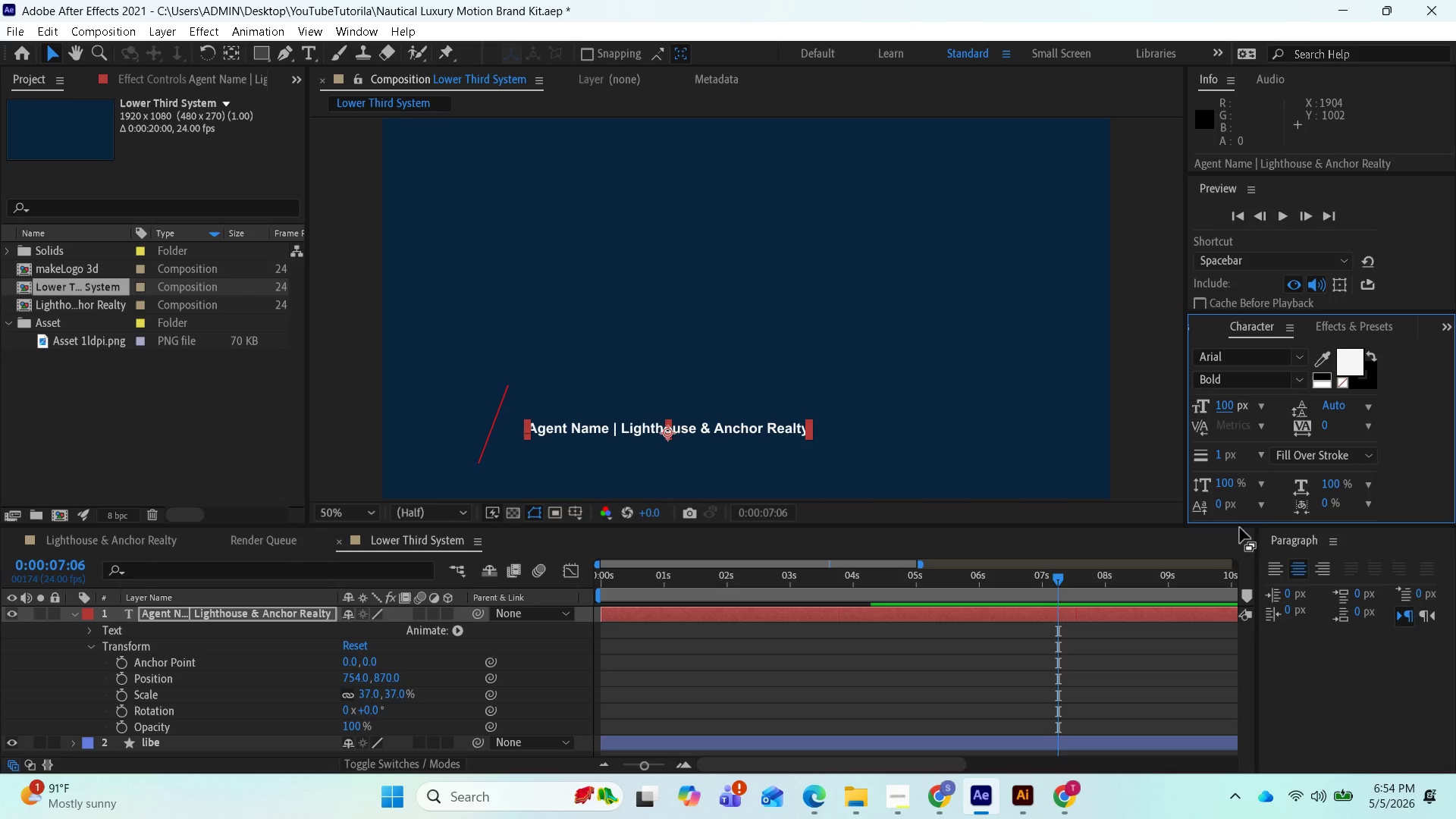 
left_click_drag(start_coordinate=[1226, 483], to_coordinate=[1284, 497])
 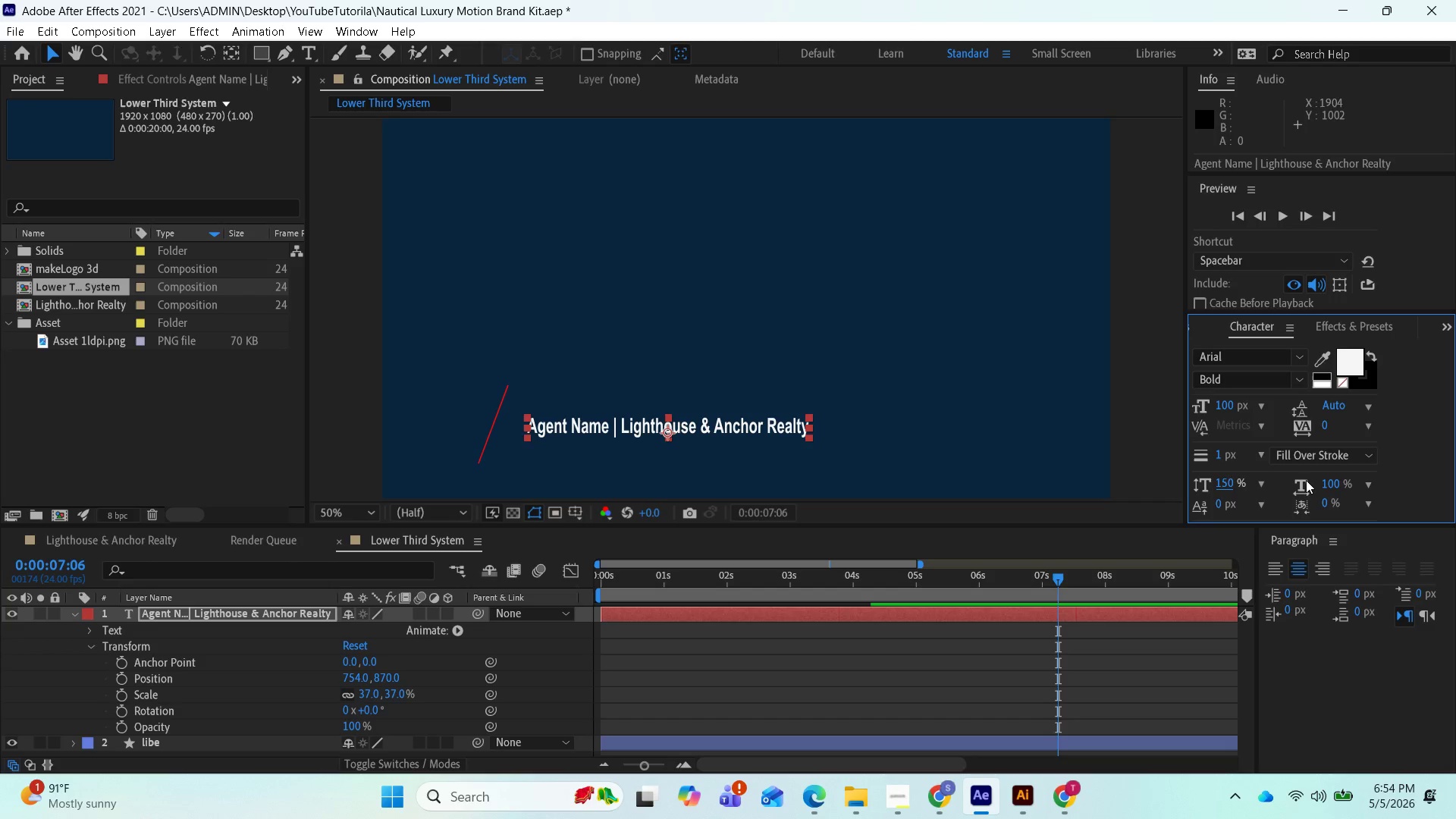 
left_click_drag(start_coordinate=[1331, 490], to_coordinate=[1353, 490])
 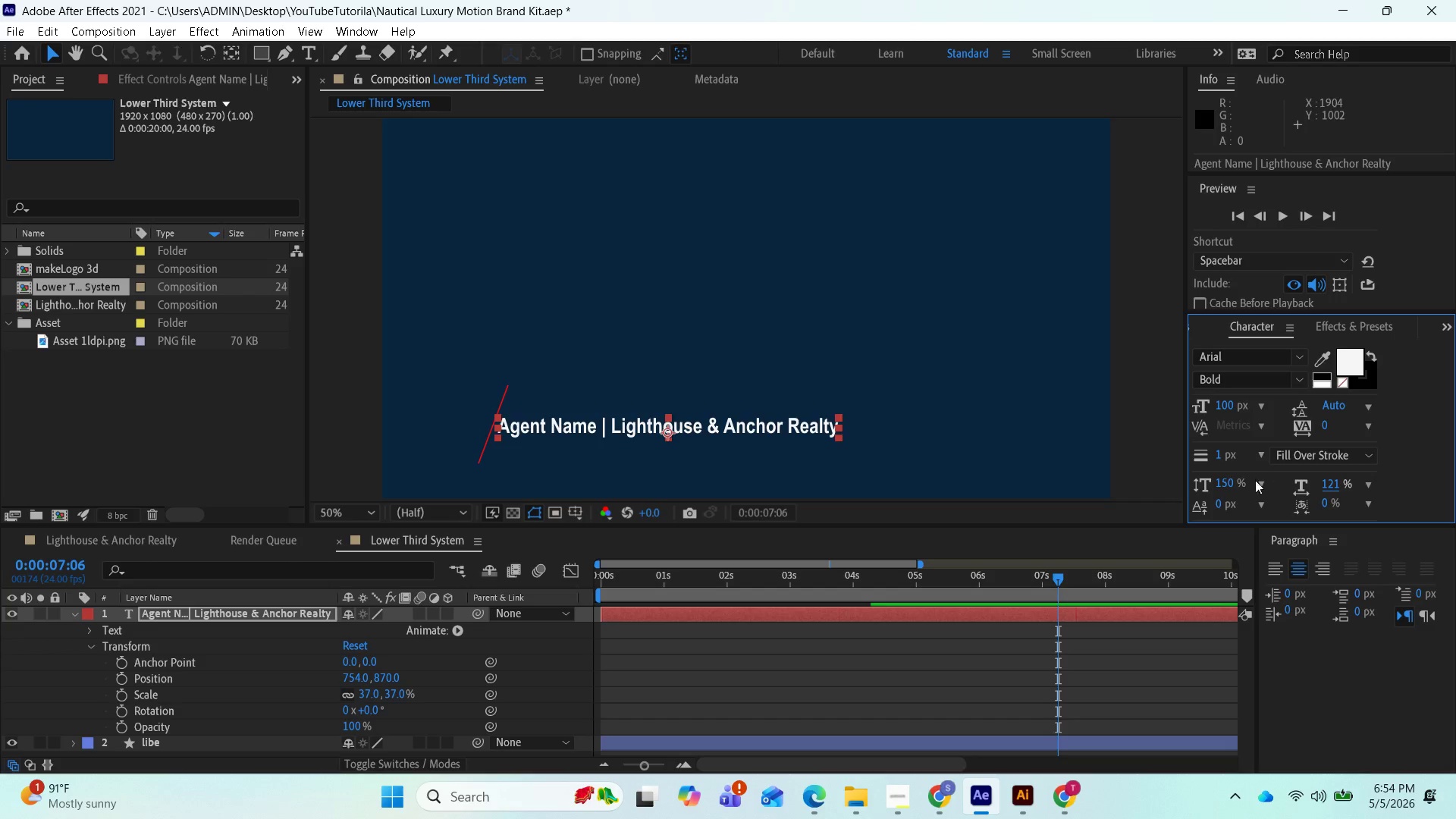 
left_click([1233, 458])
 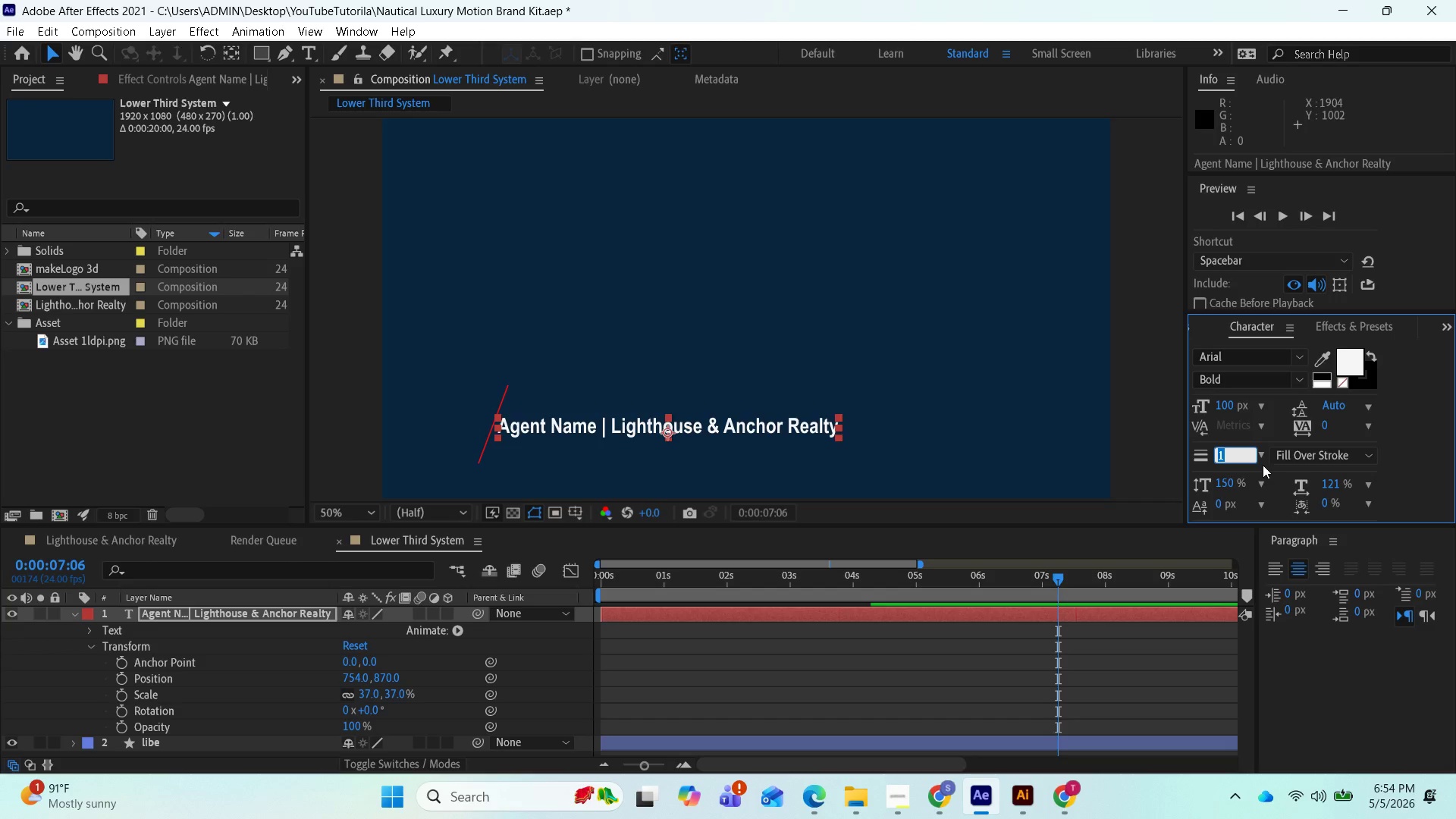 
left_click([1260, 449])
 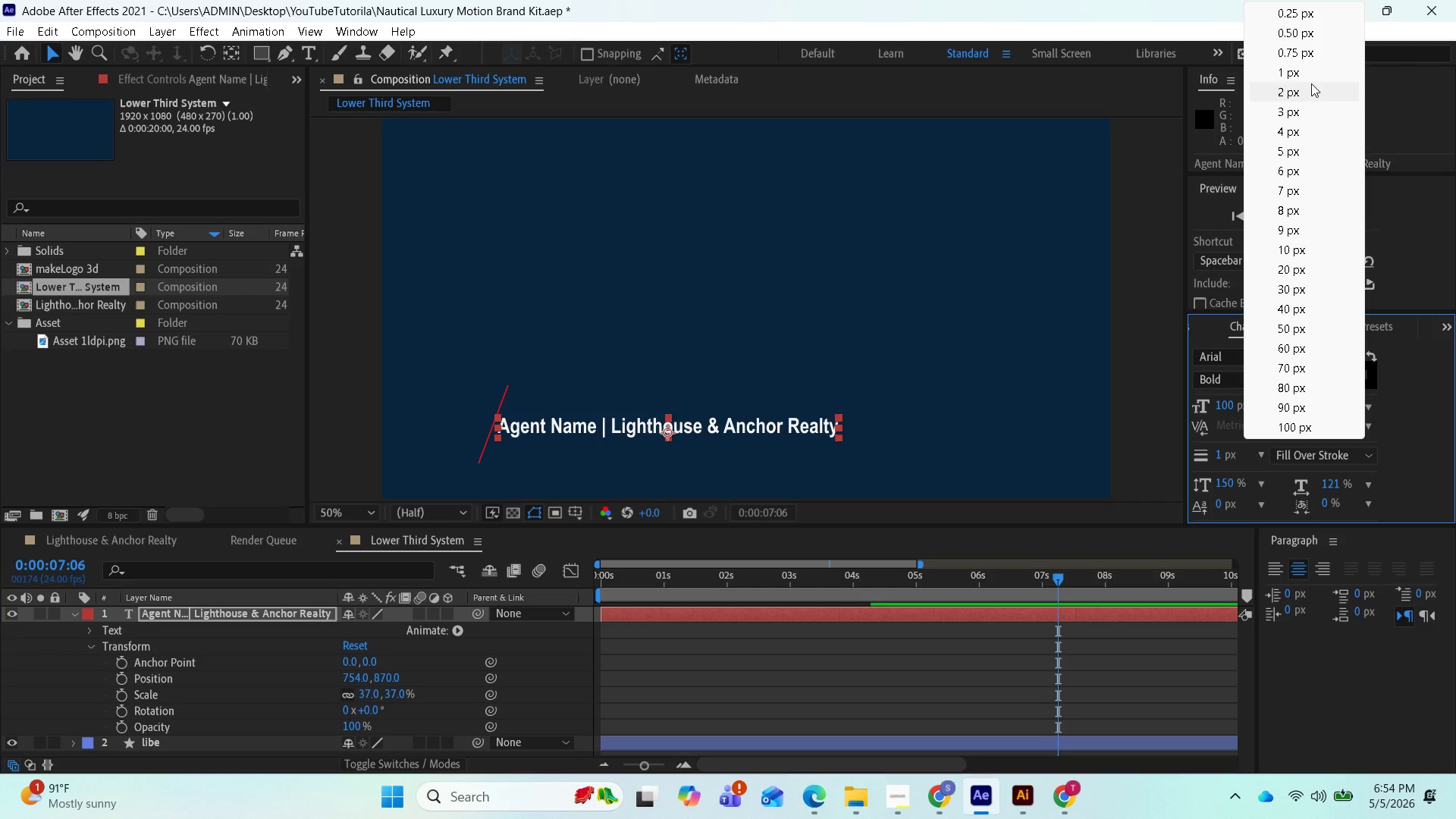 
left_click([1304, 74])
 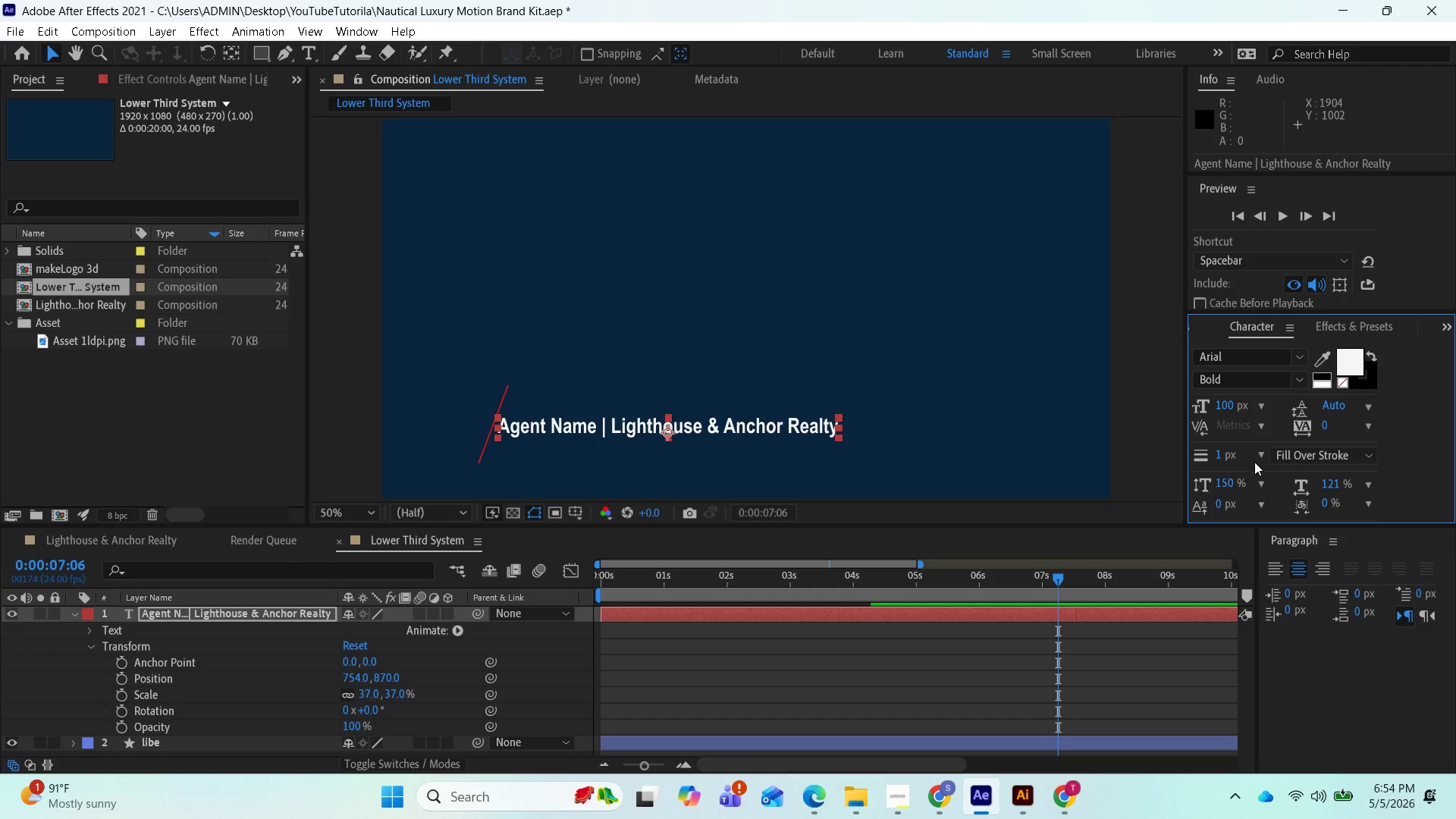 
left_click([1262, 458])
 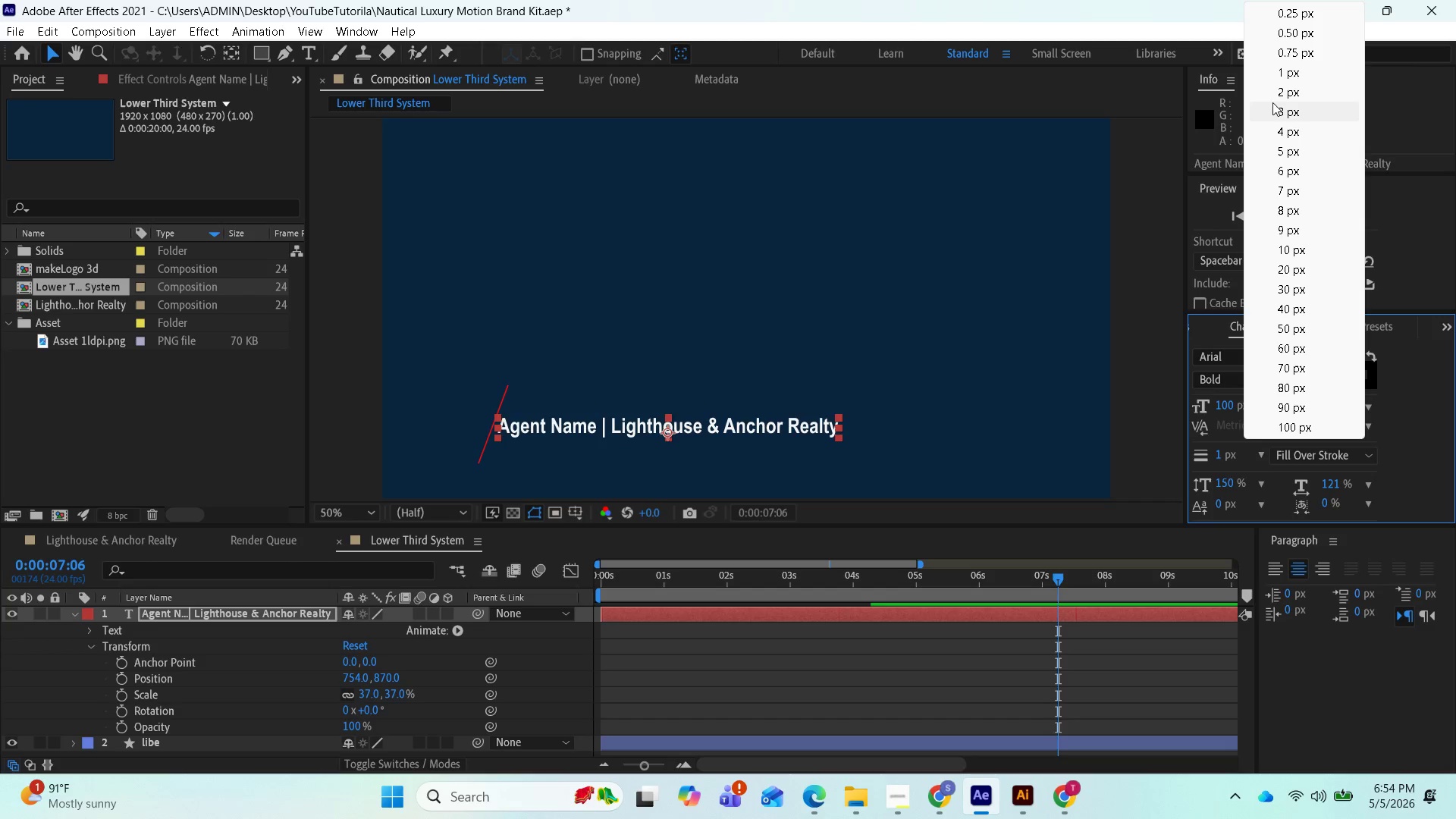 
left_click([1279, 93])
 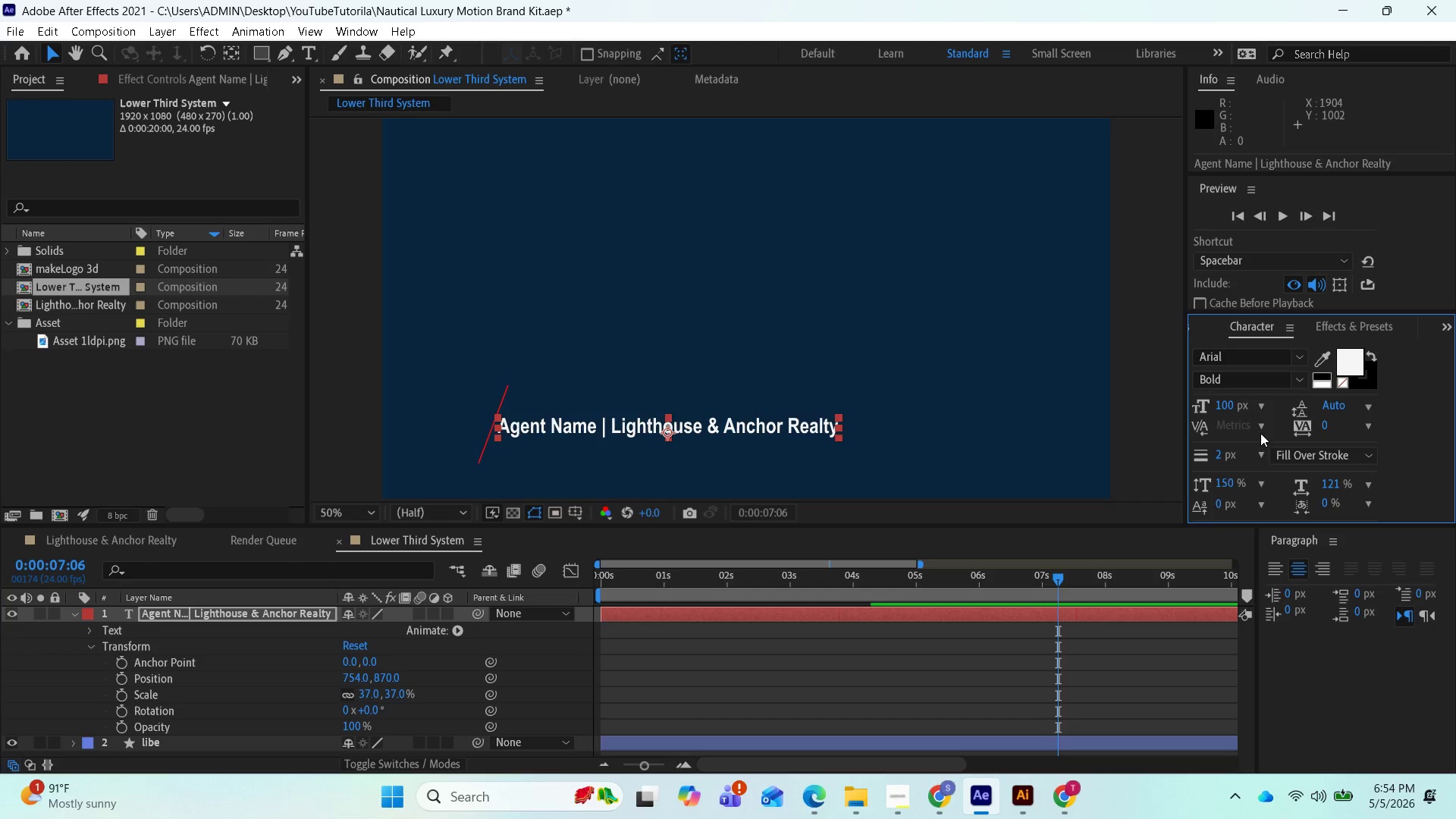 
left_click([1260, 450])
 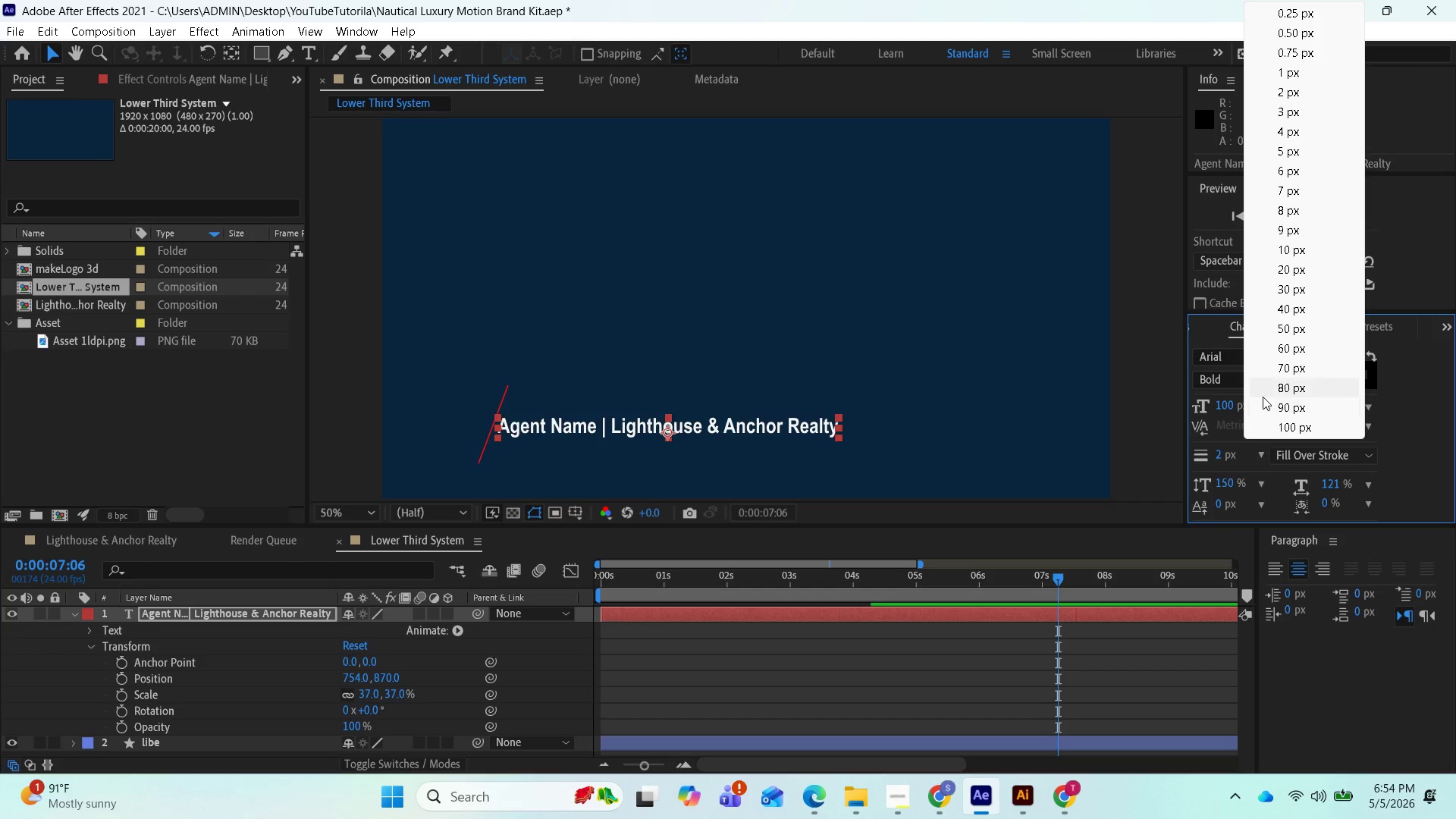 
mouse_move([1279, 416])
 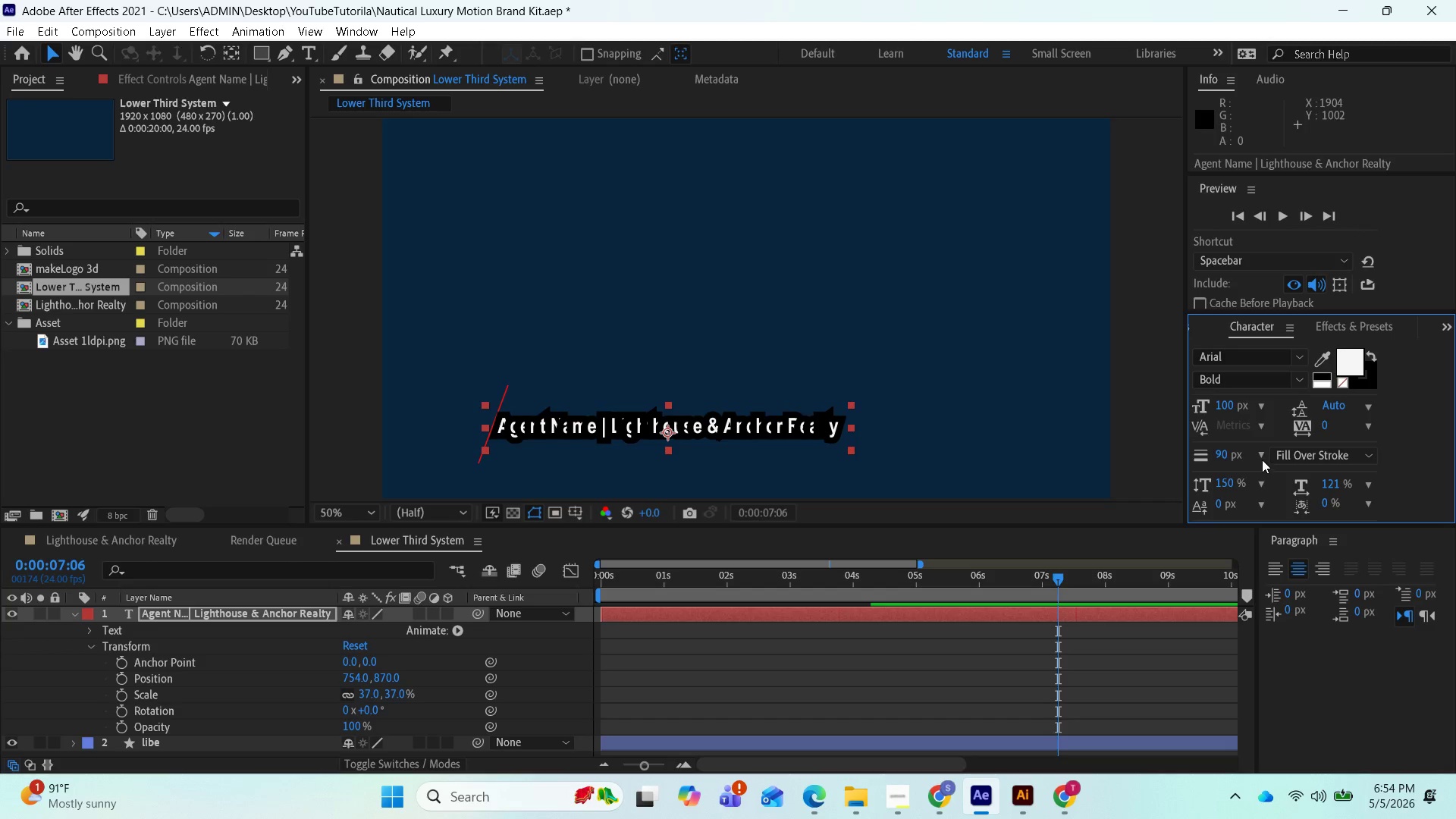 
left_click([1260, 455])
 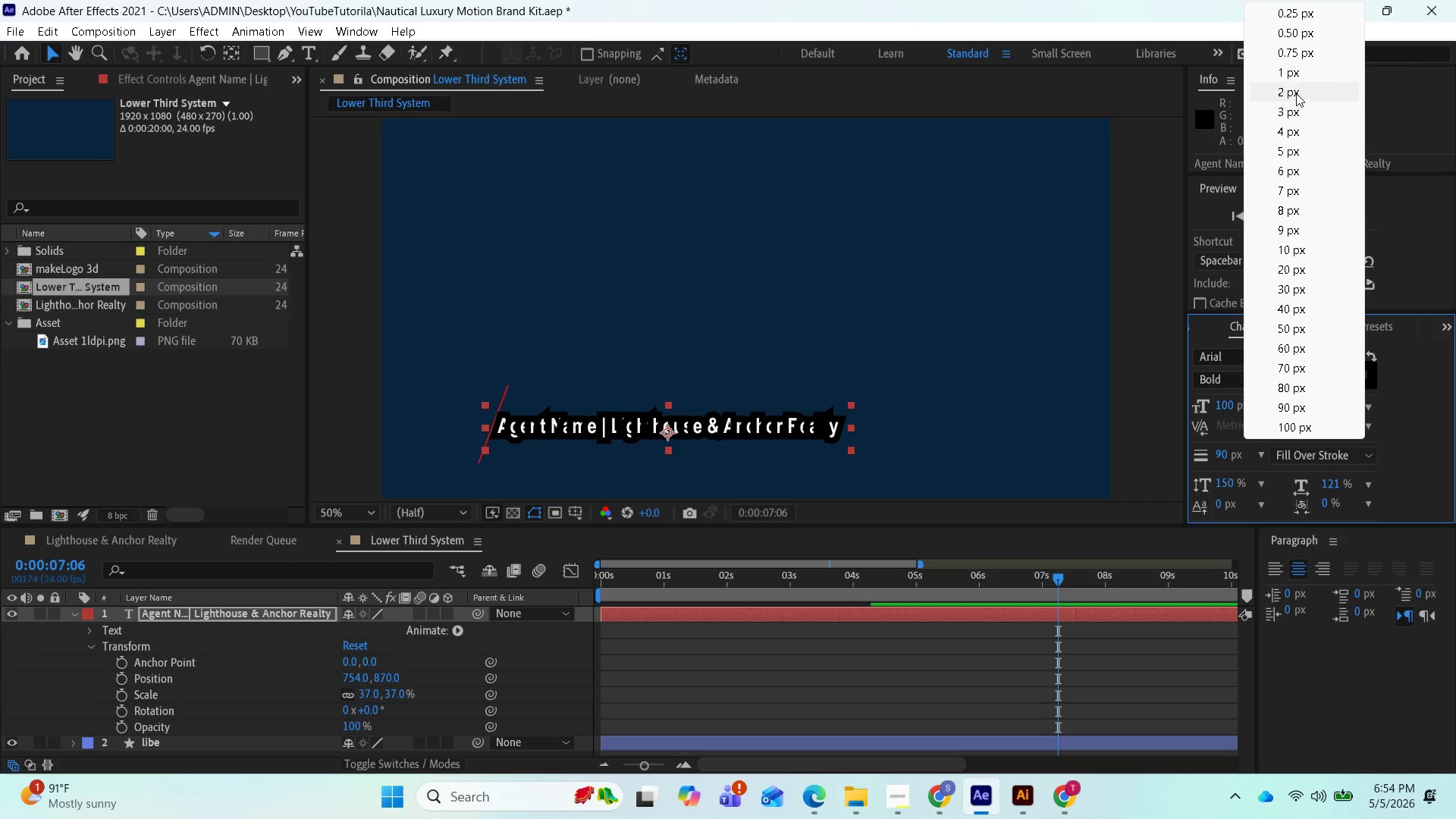 
left_click([1293, 73])
 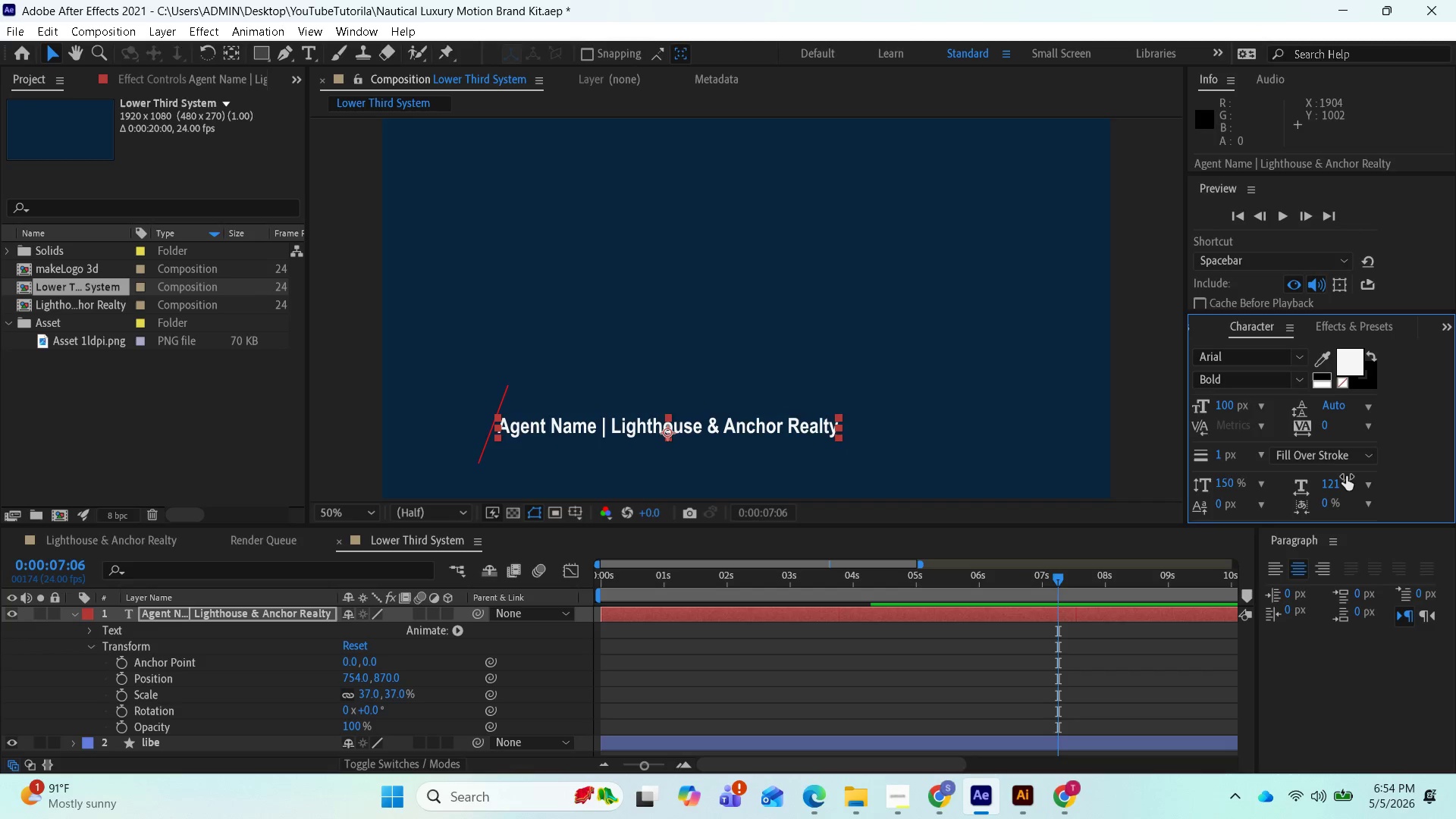 
scroll: coordinate [1355, 482], scroll_direction: down, amount: 2.0
 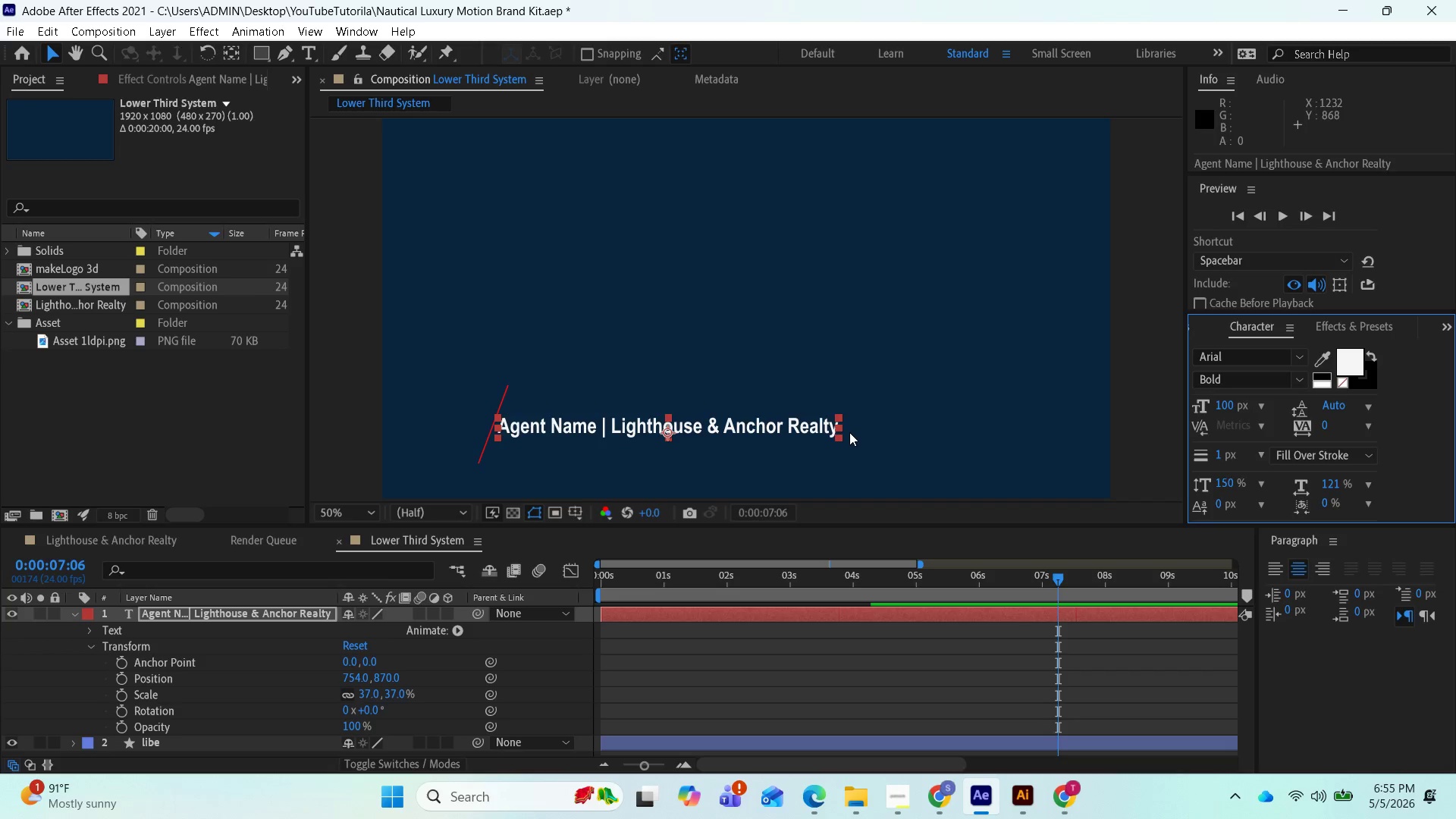 
wait(32.35)
 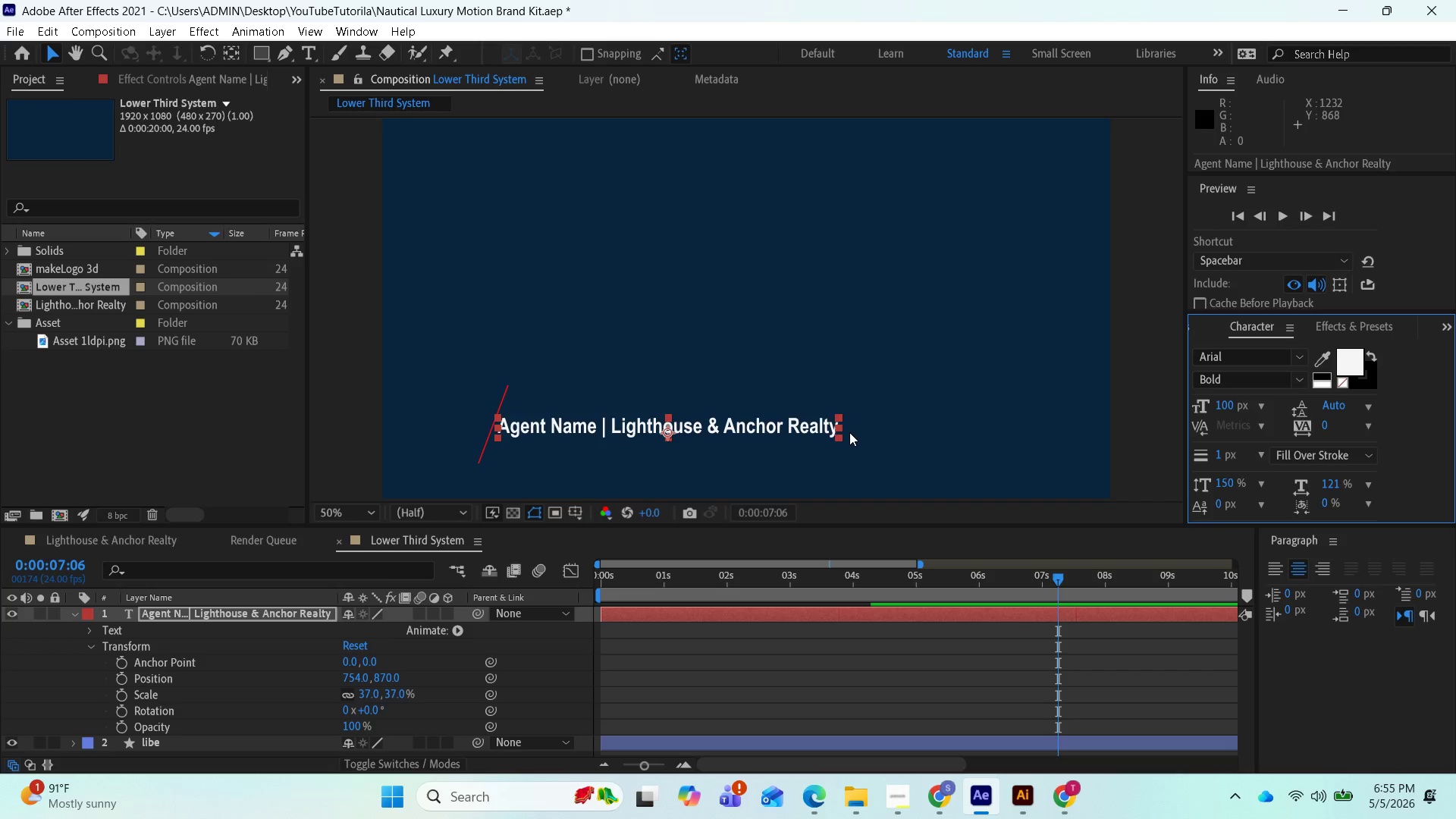 
left_click([598, 427])
 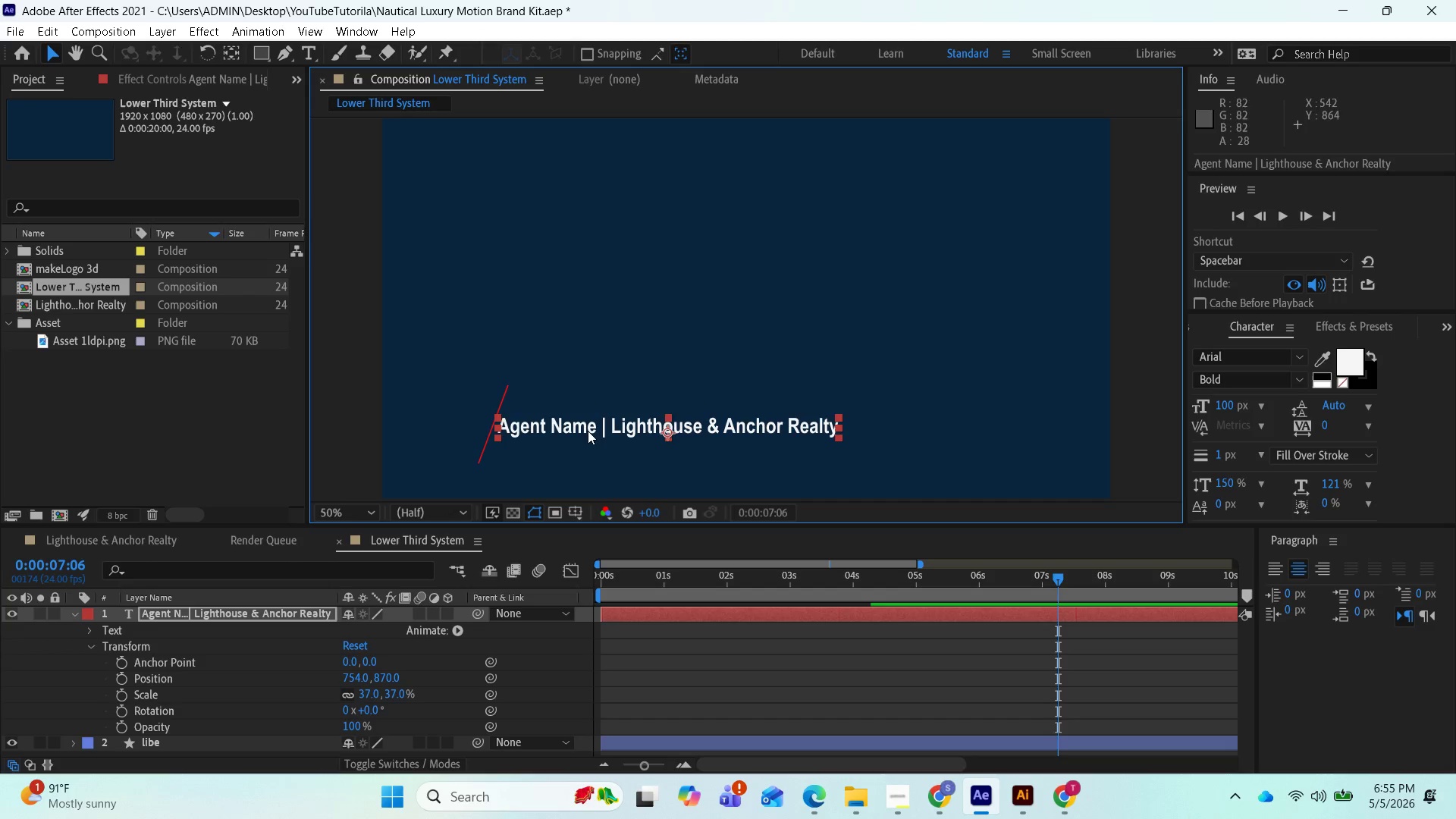 
wait(5.78)
 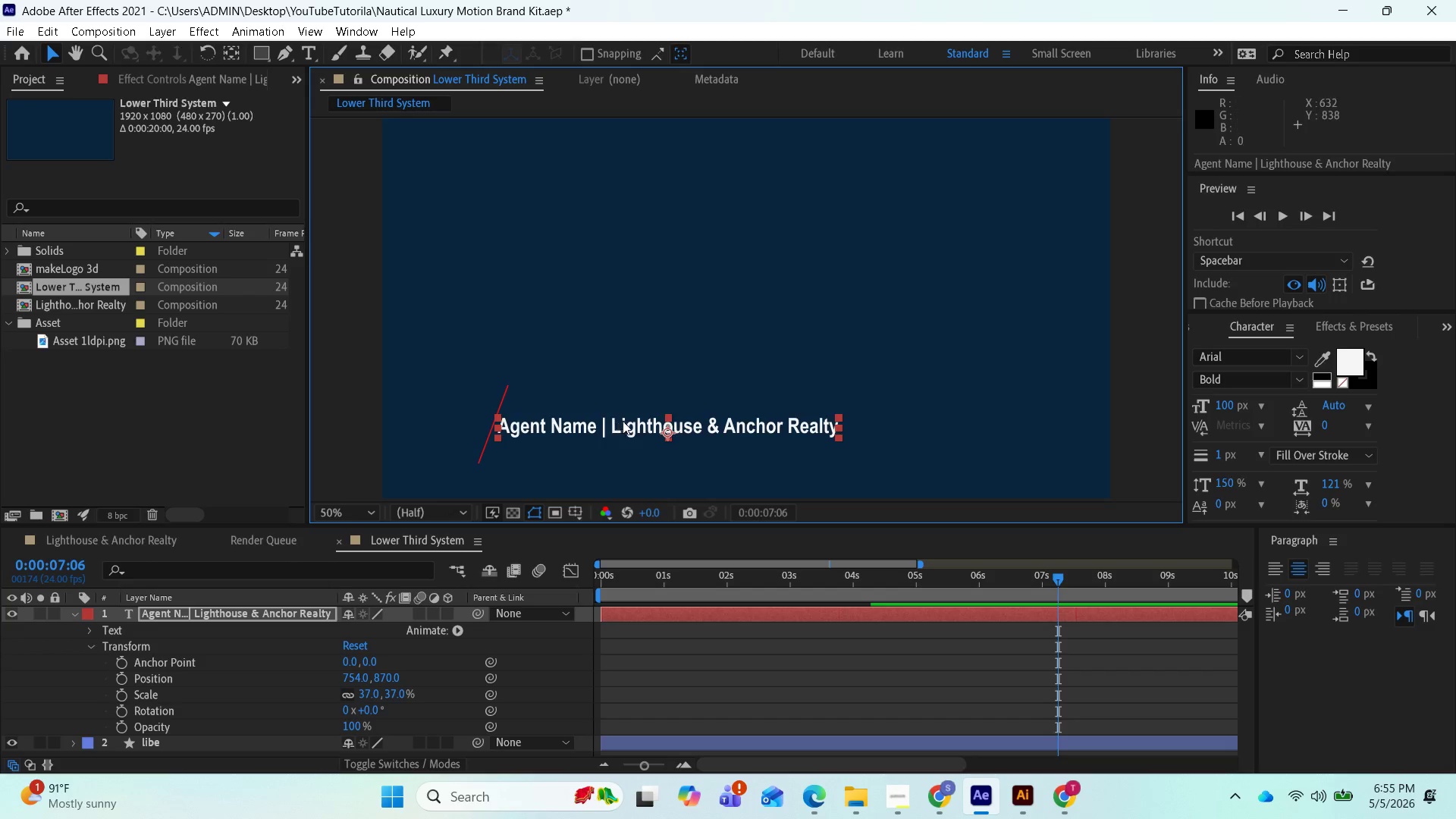 
left_click([112, 613])
 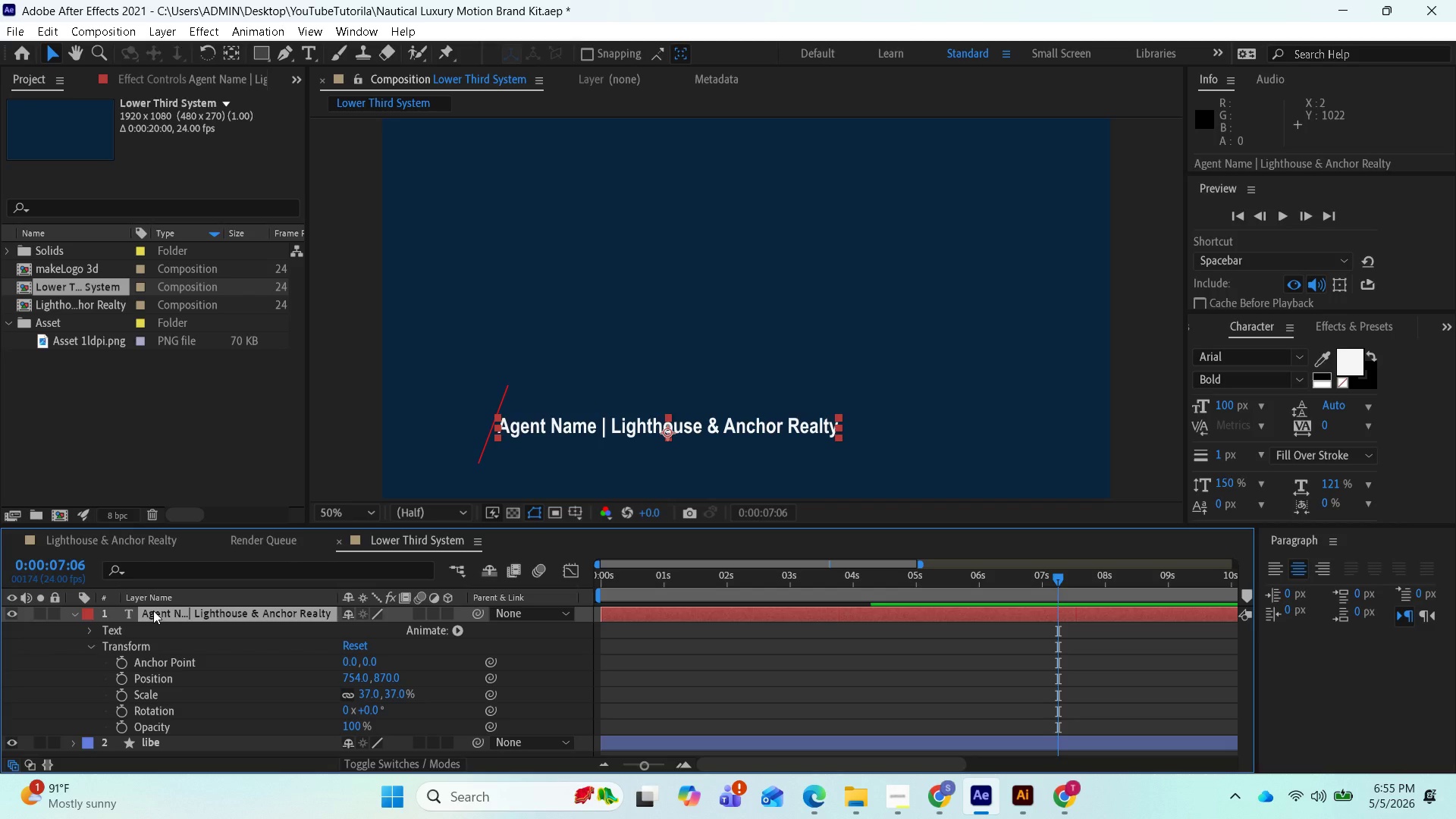 
key(Control+D)
 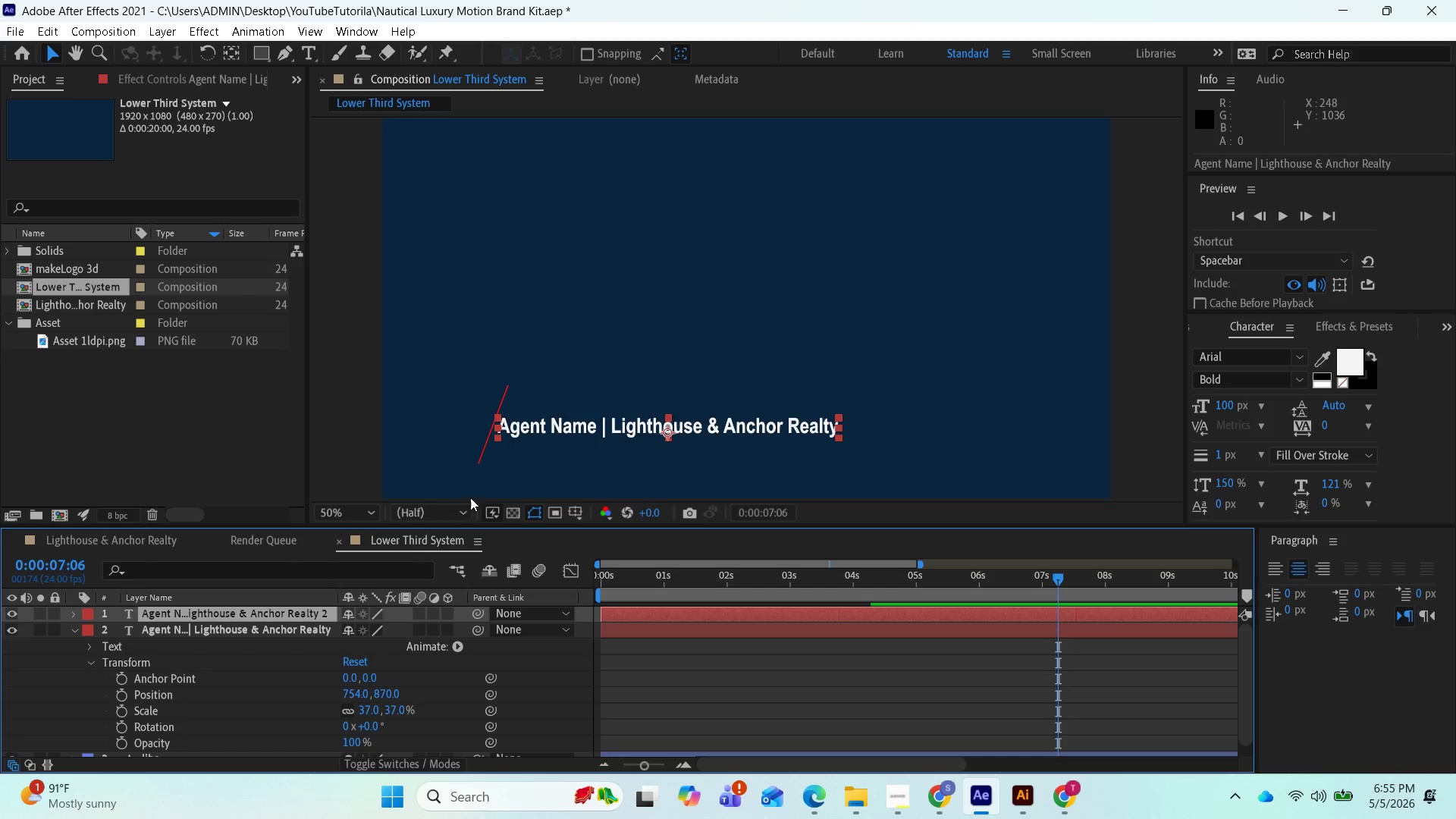 
wait(5.38)
 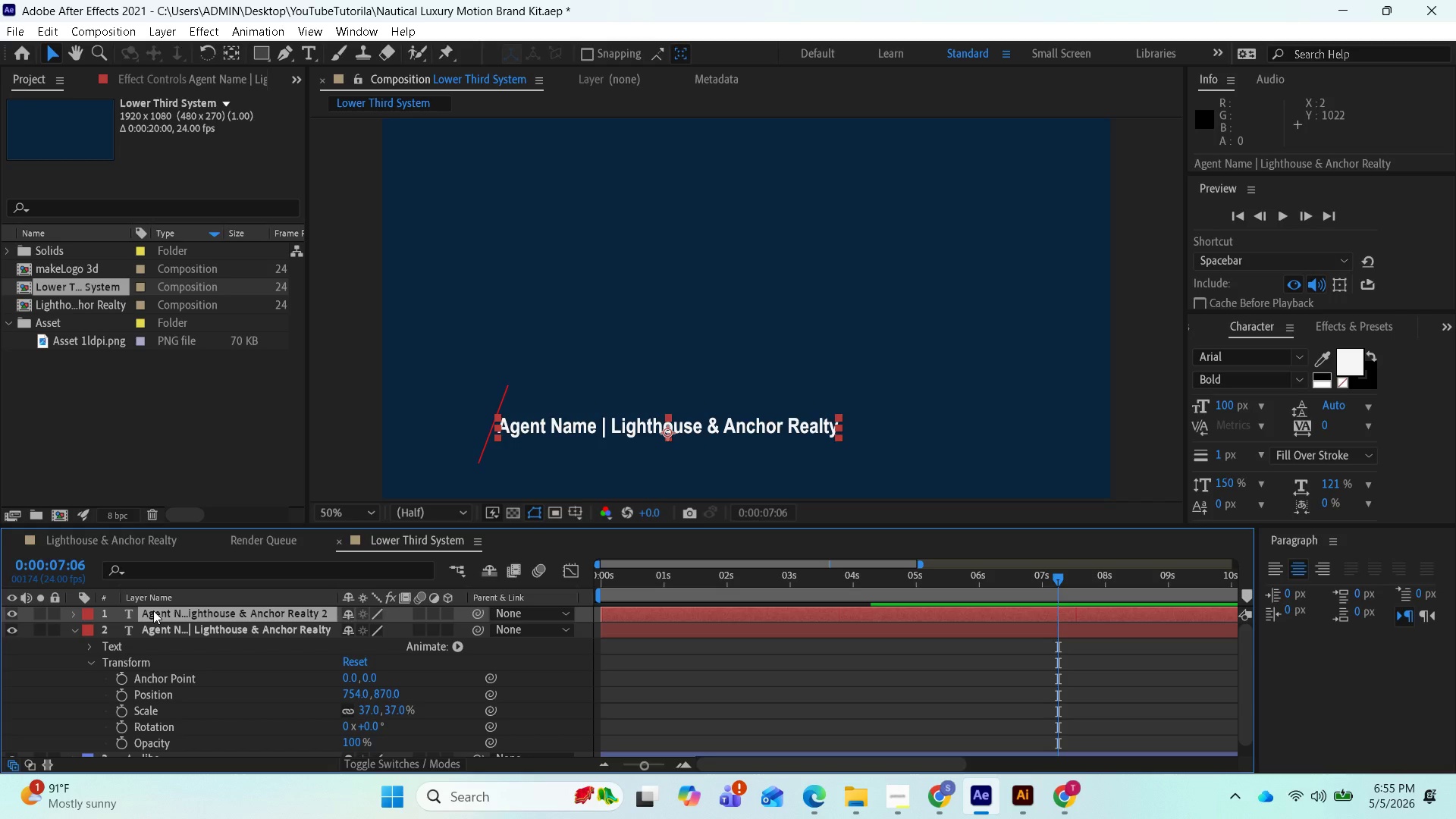 
left_click([228, 620])
 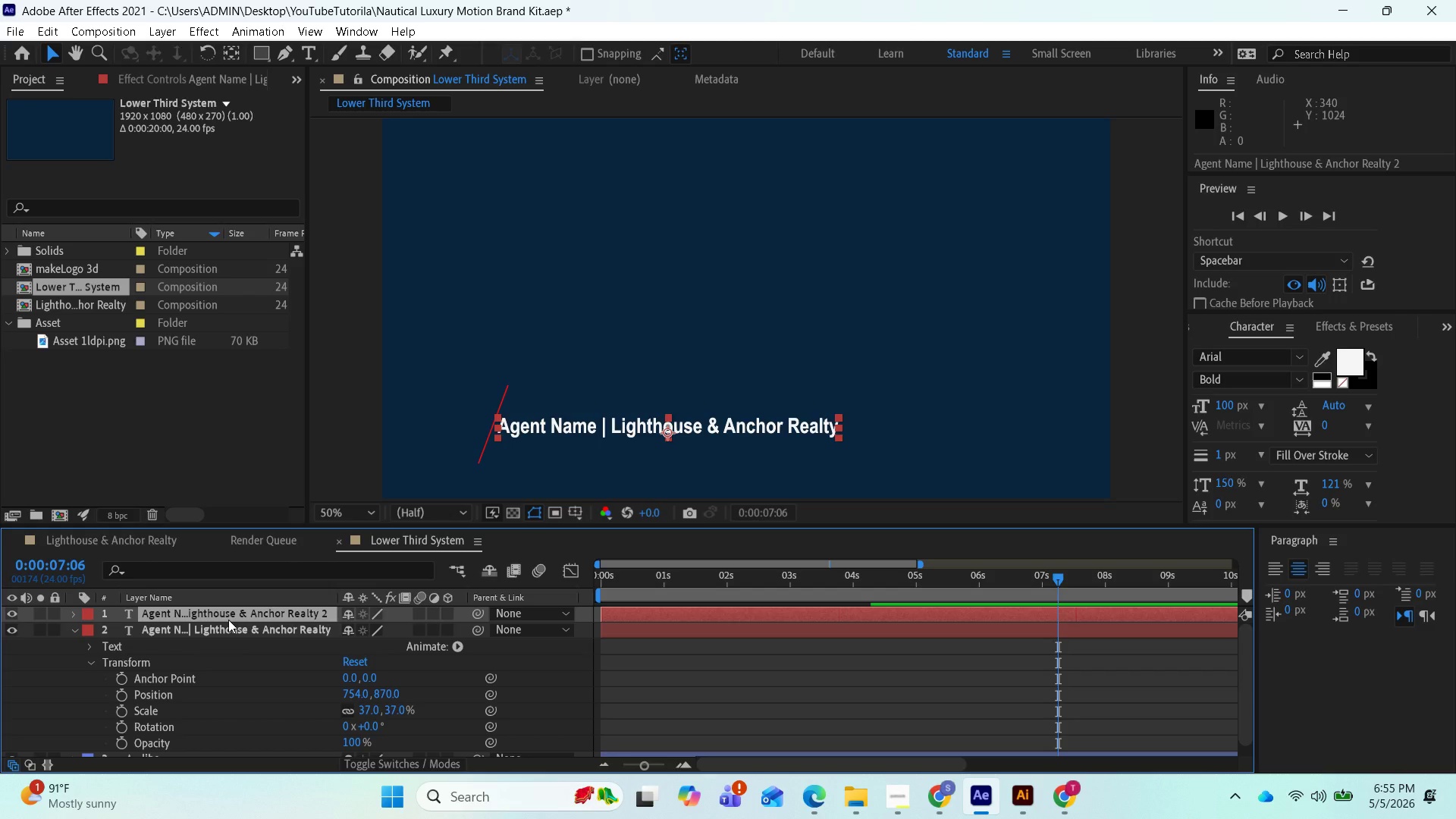 
left_click([228, 620])
 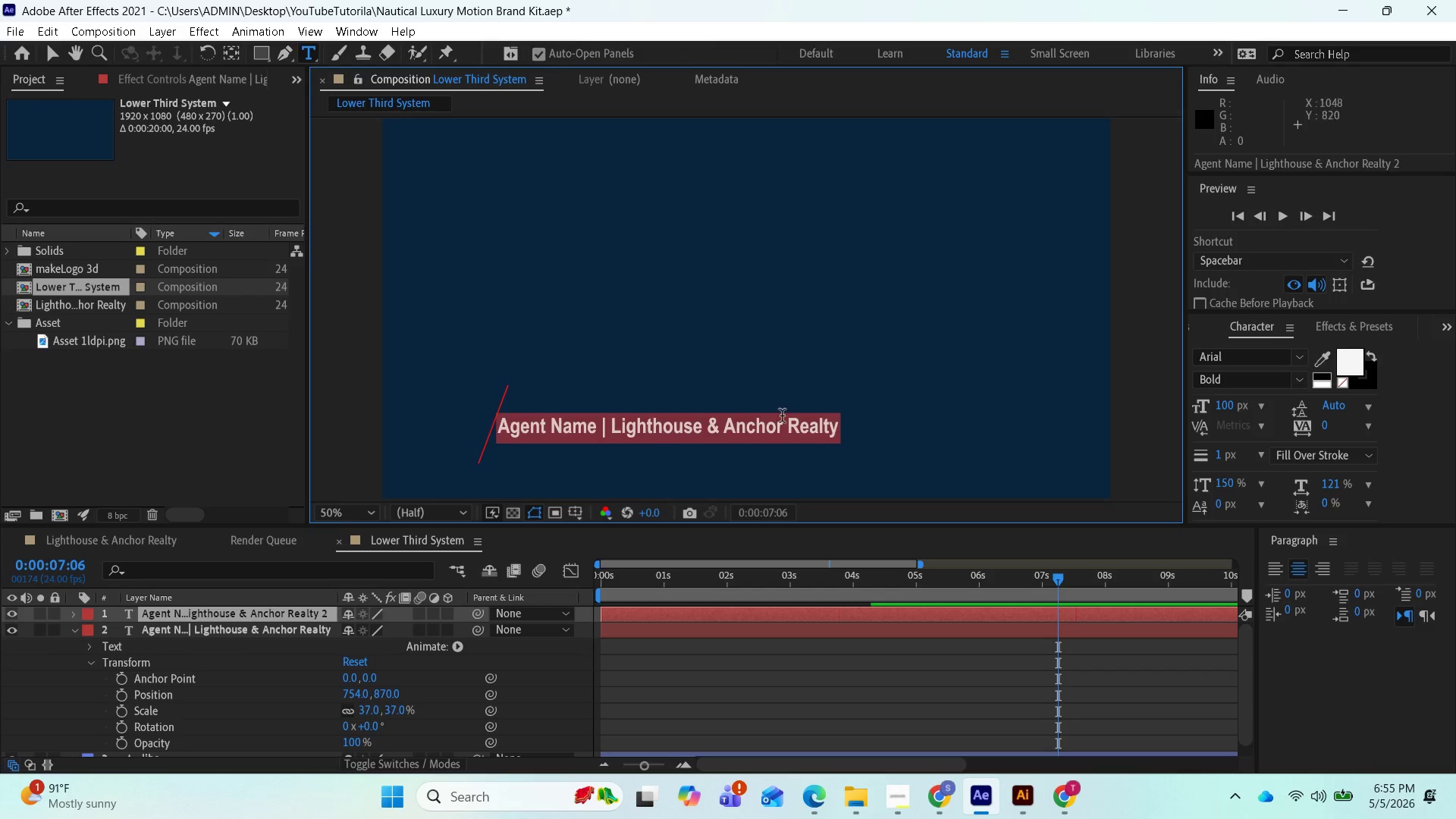 
left_click([836, 428])
 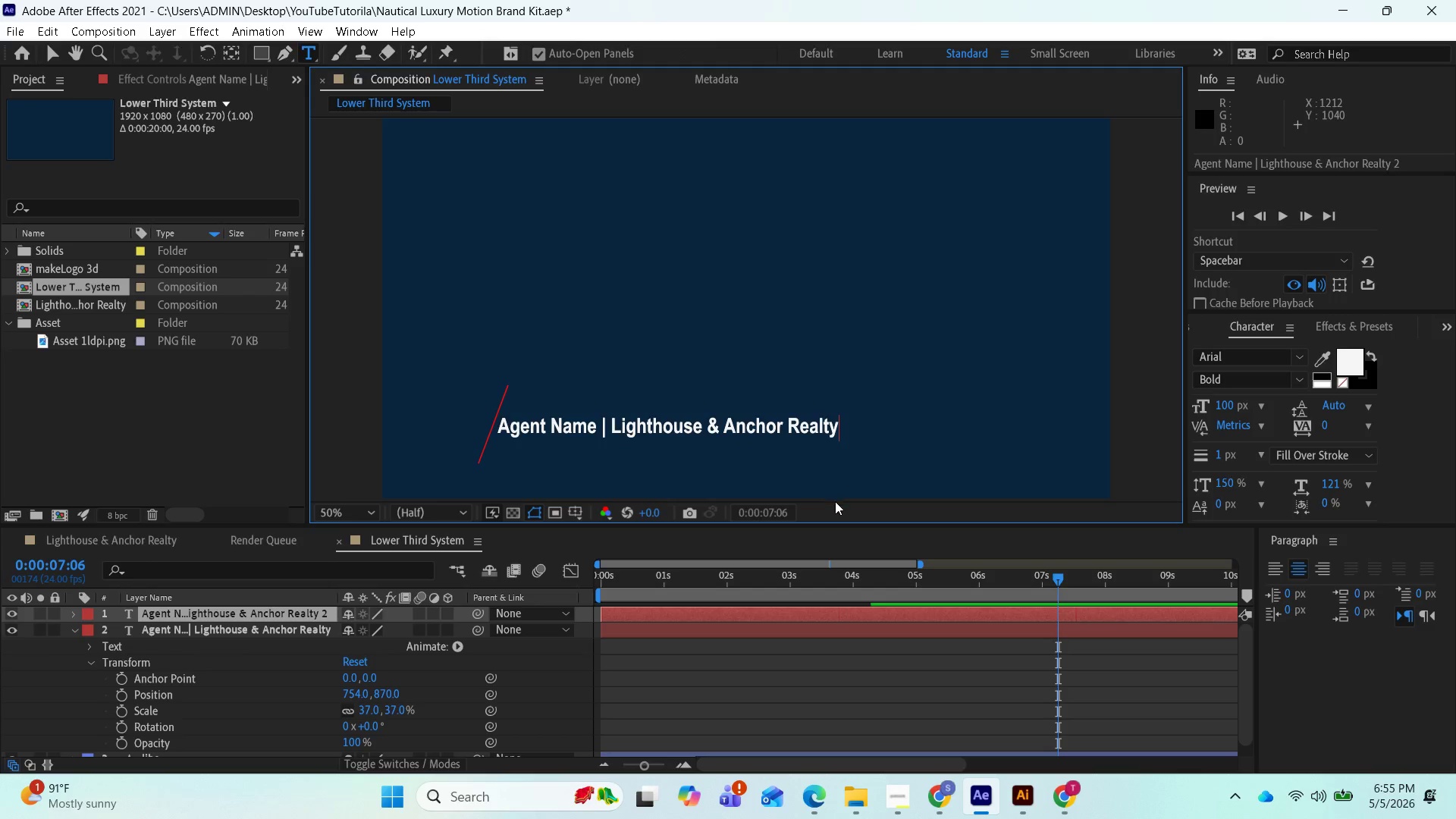 
hold_key(key=Backspace, duration=0.36)
 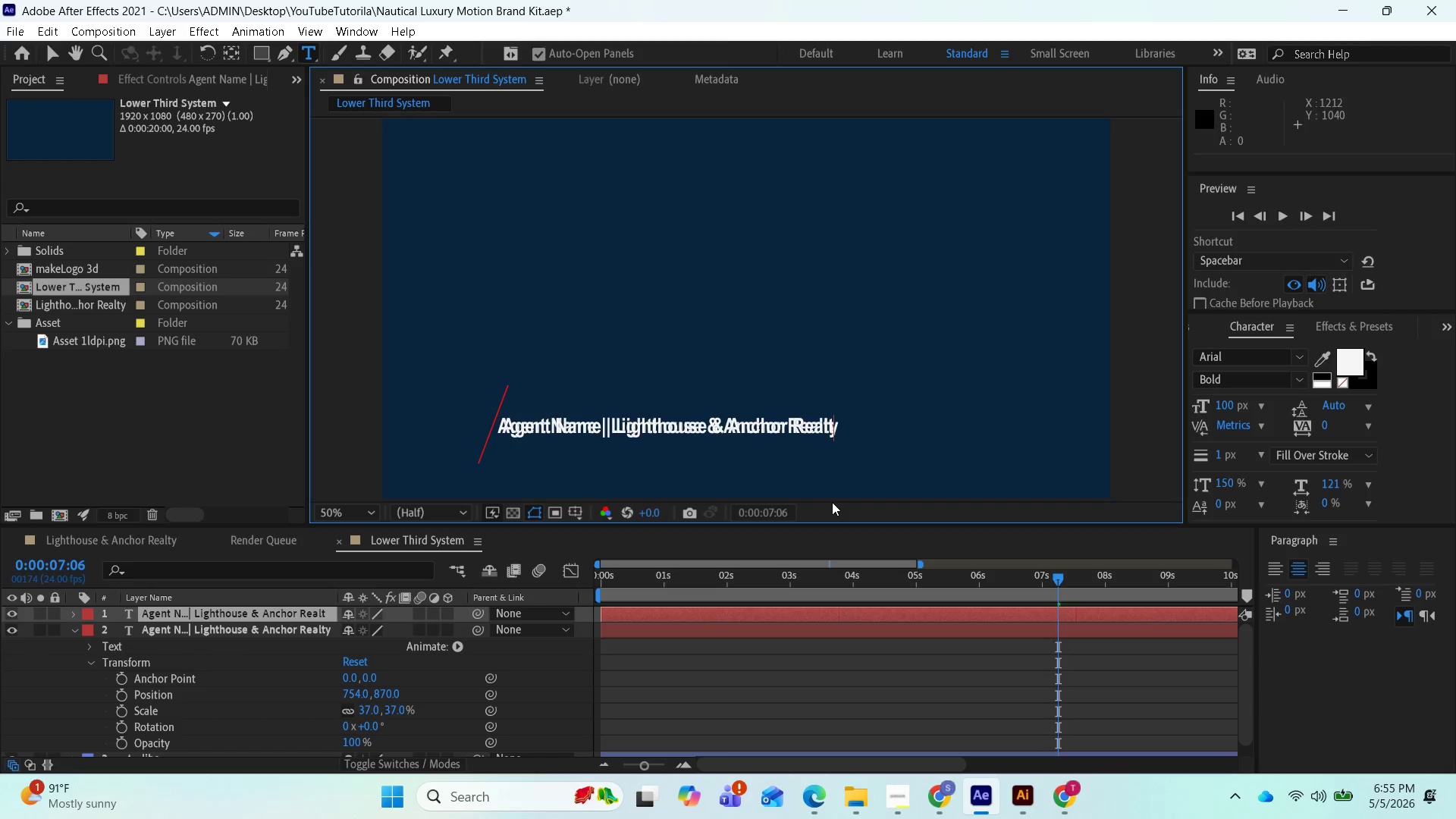 
key(Backspace)
 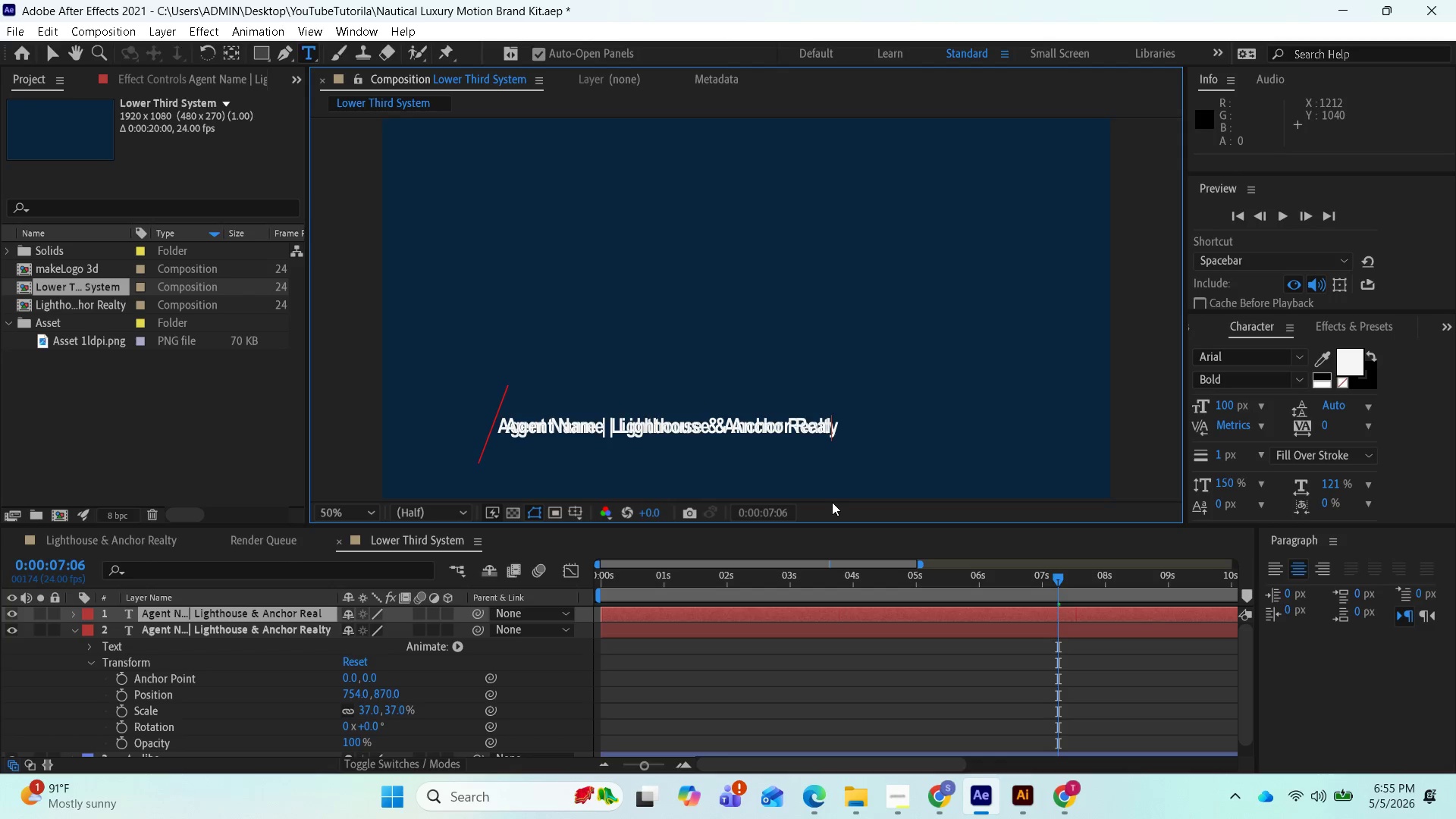 
key(Backspace)
 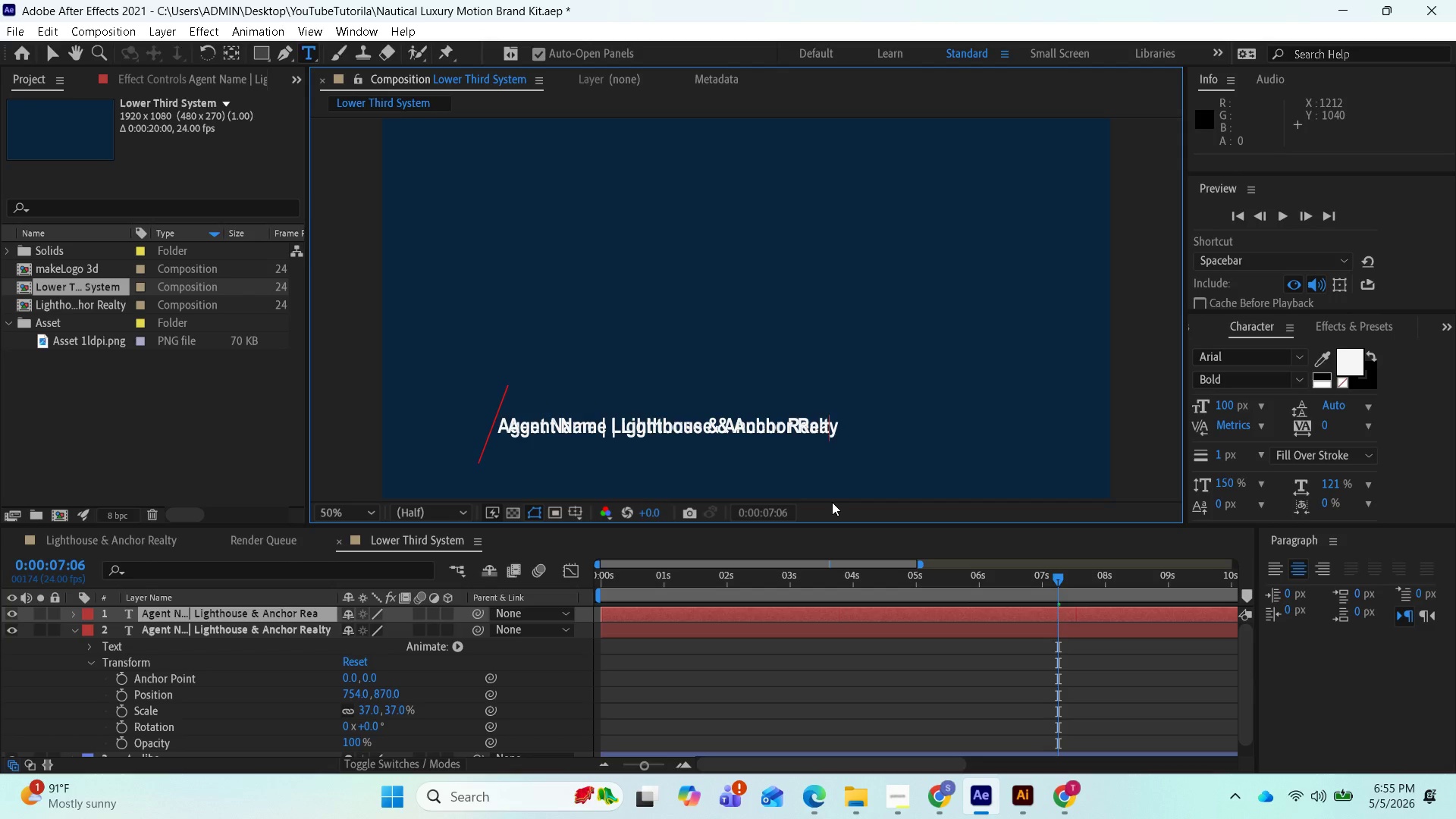 
key(Backspace)
 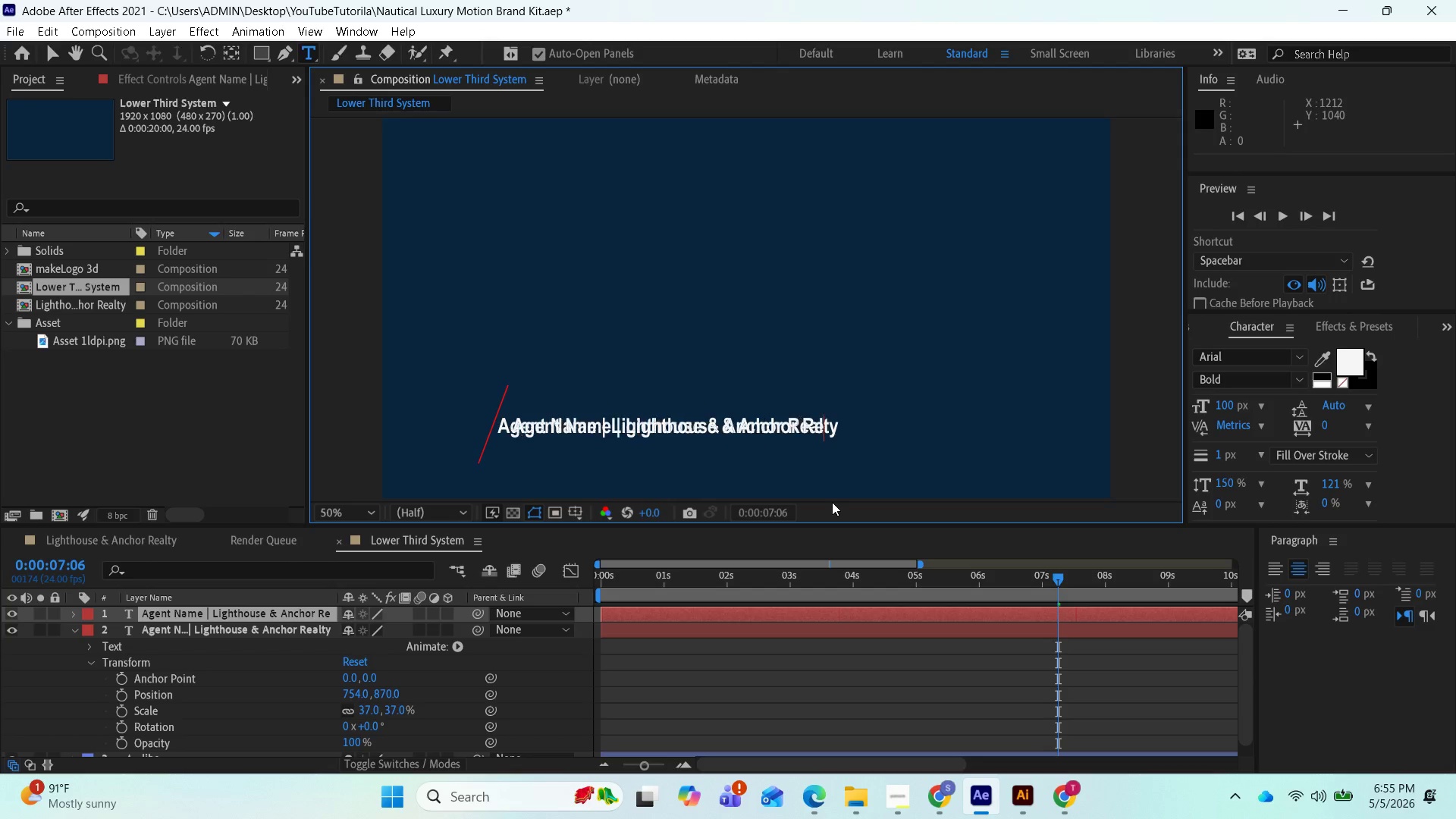 
key(Backspace)
 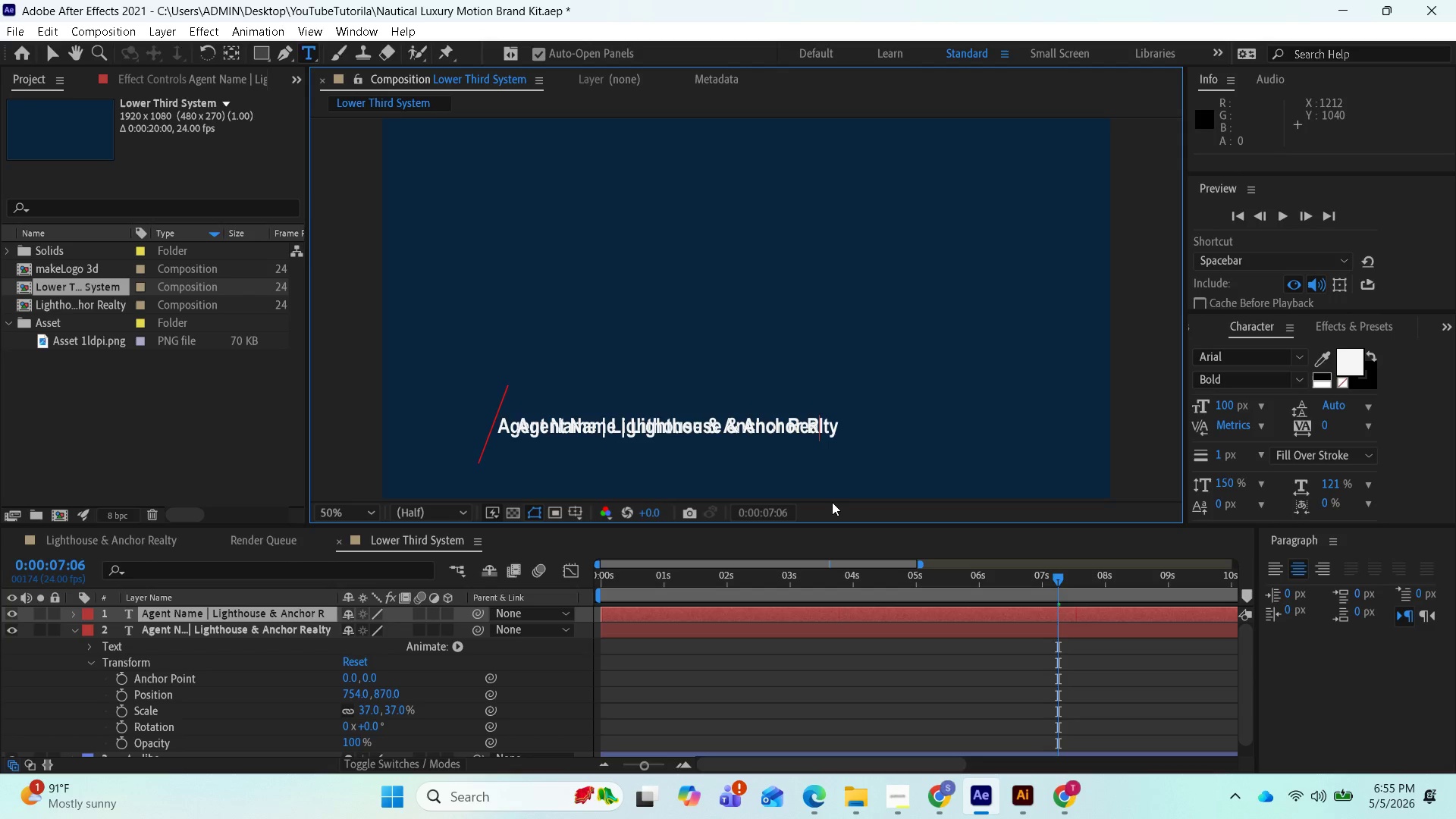 
key(Backspace)
 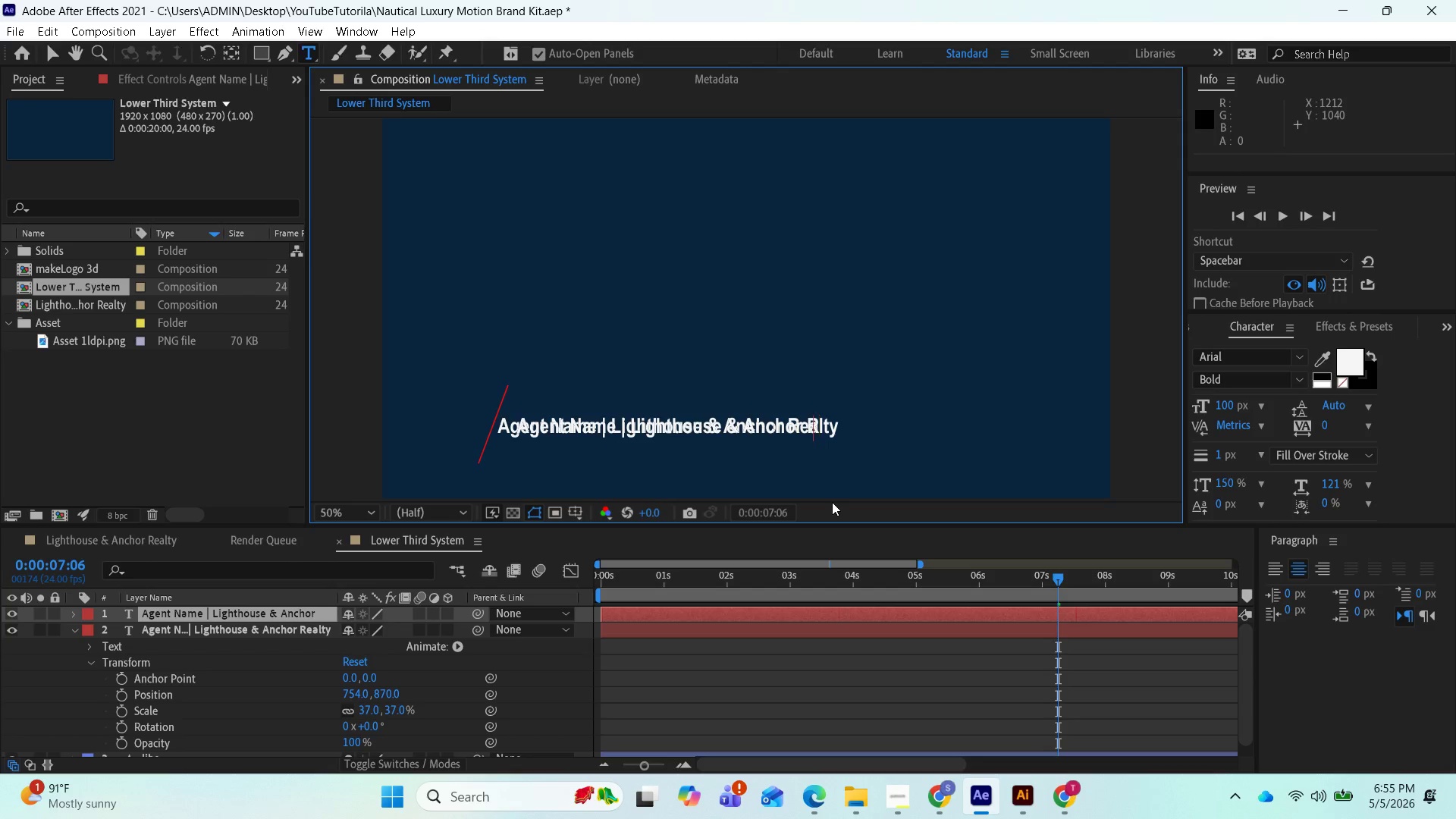 
key(Backspace)
 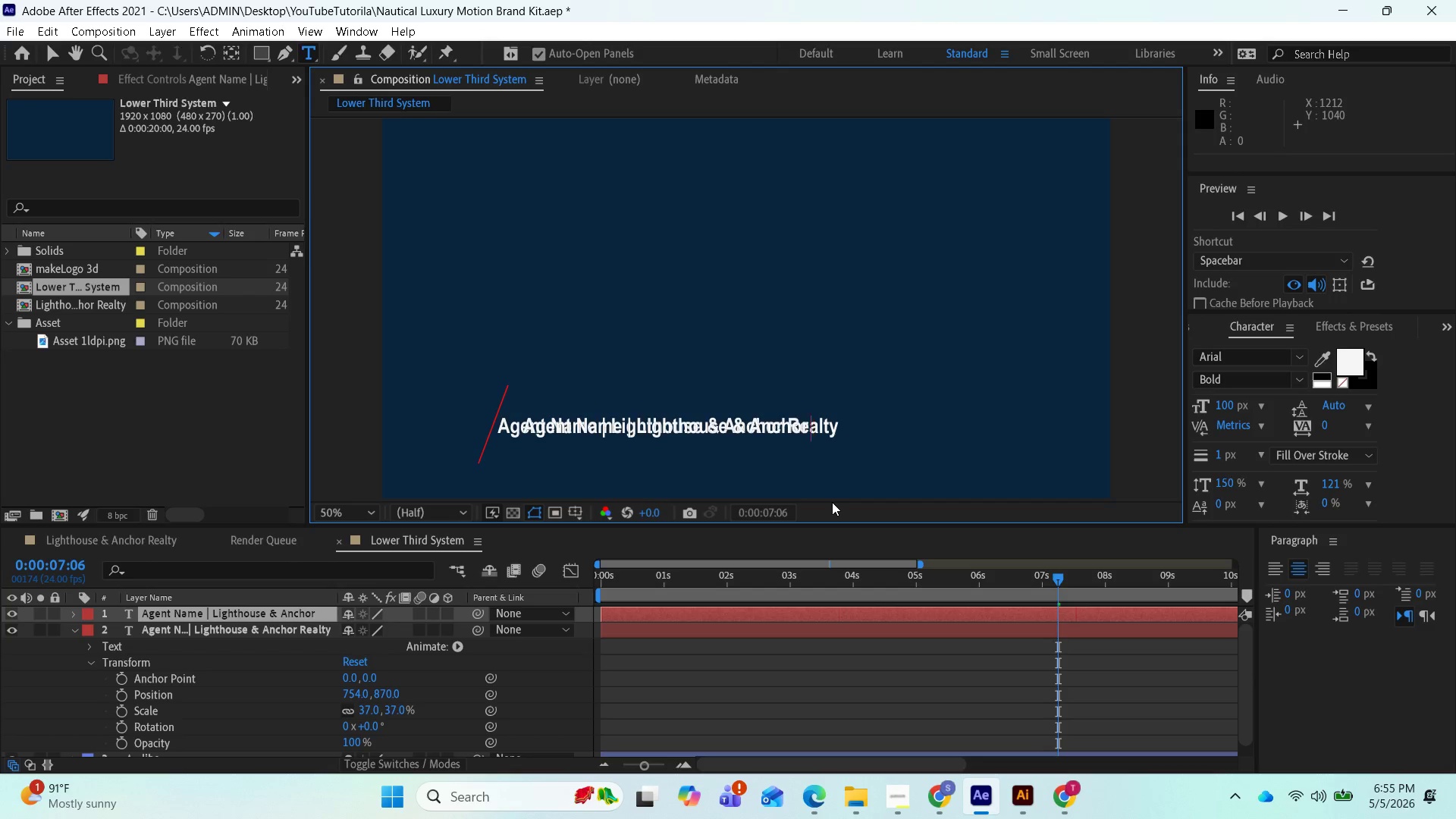 
key(Backspace)
 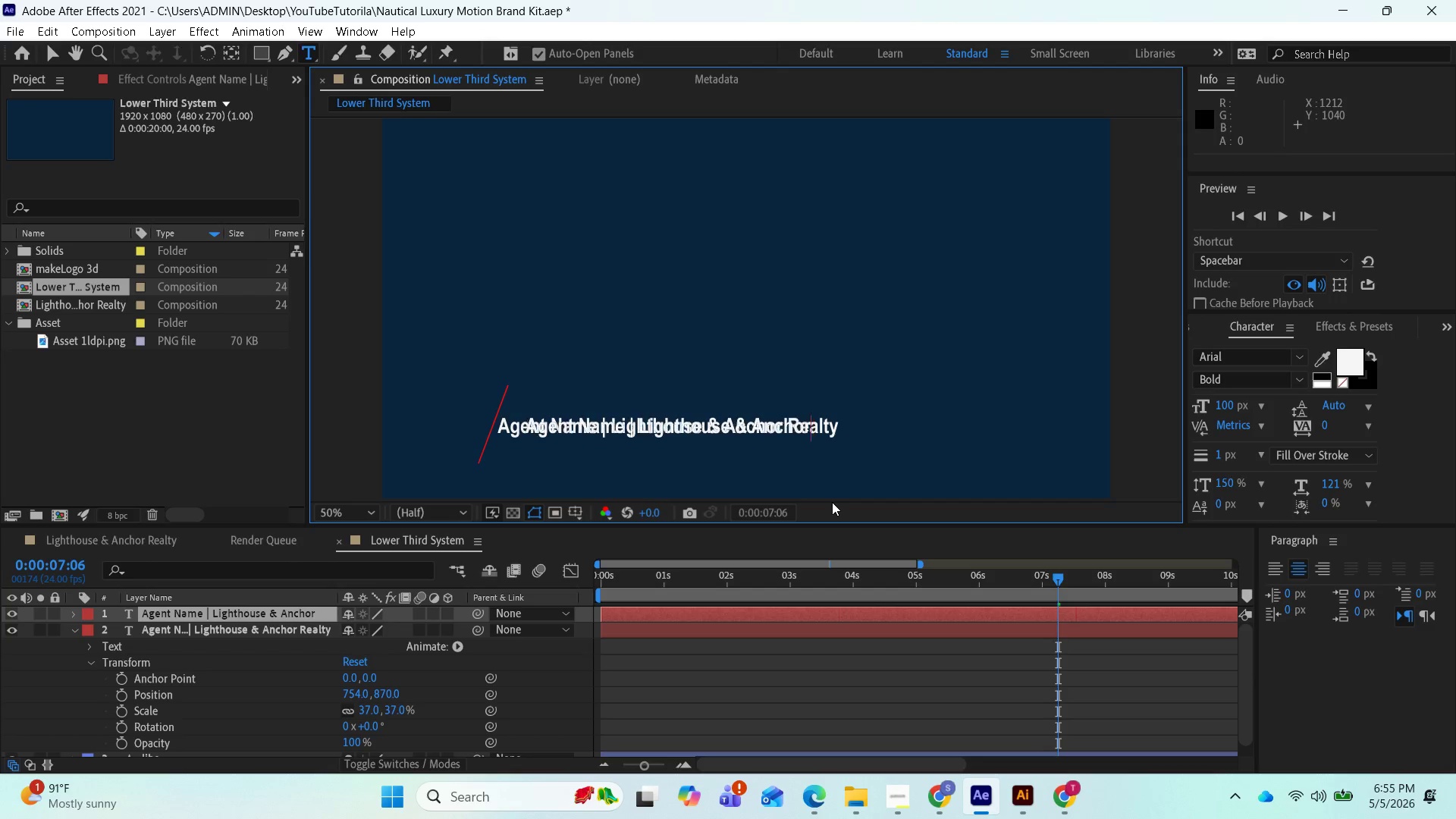 
key(Backspace)
 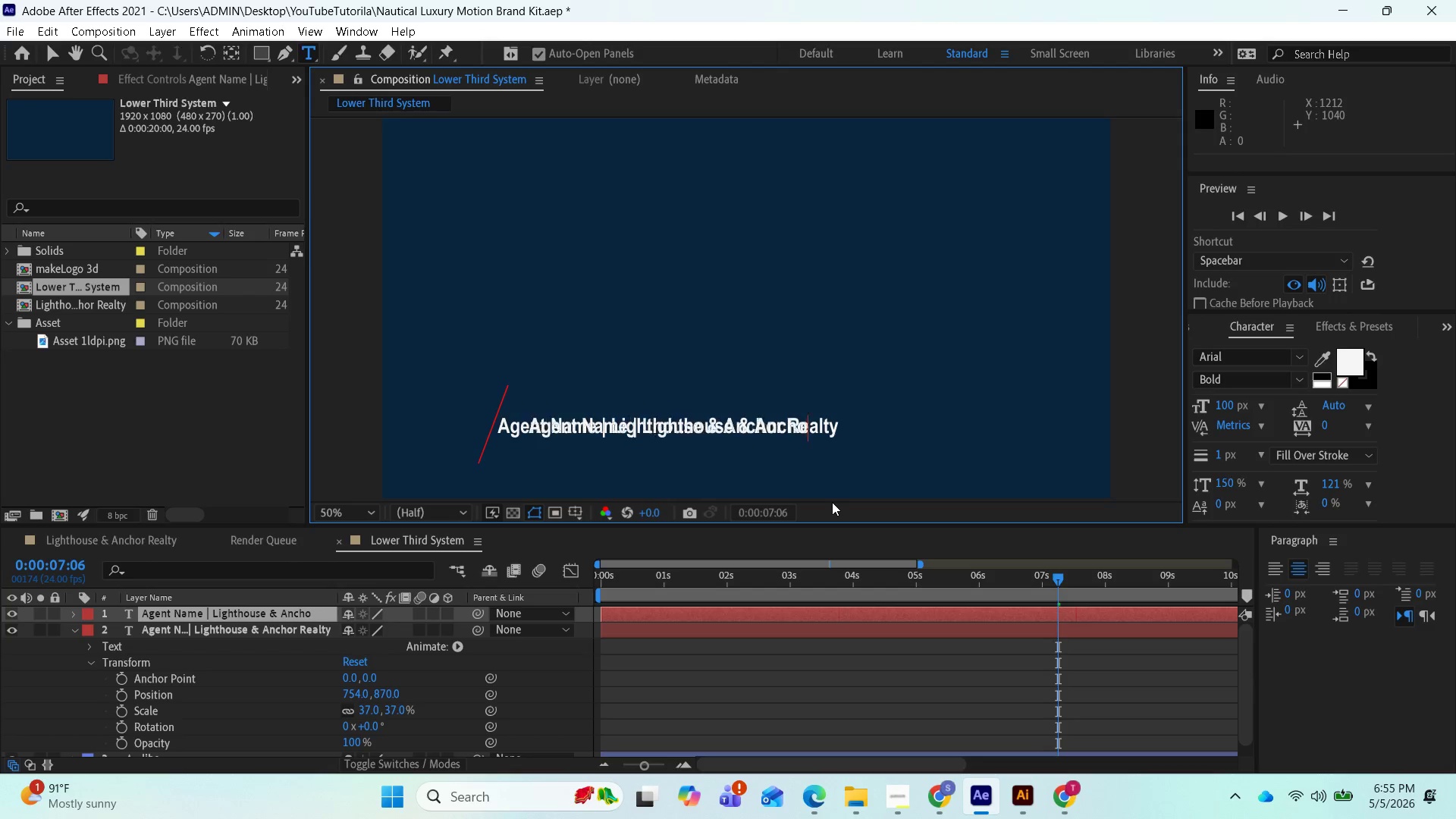 
key(Backspace)
 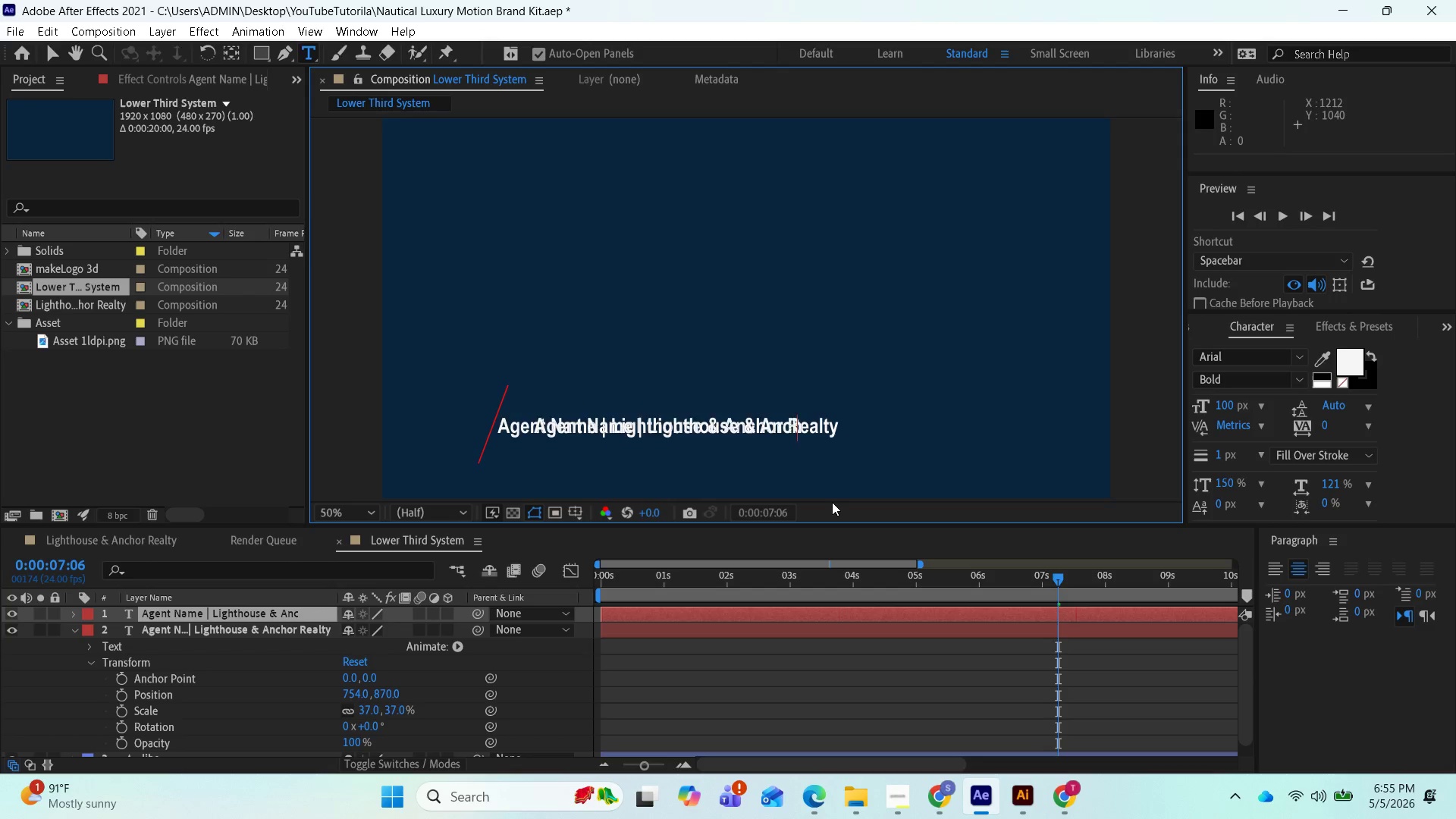 
key(Backspace)
 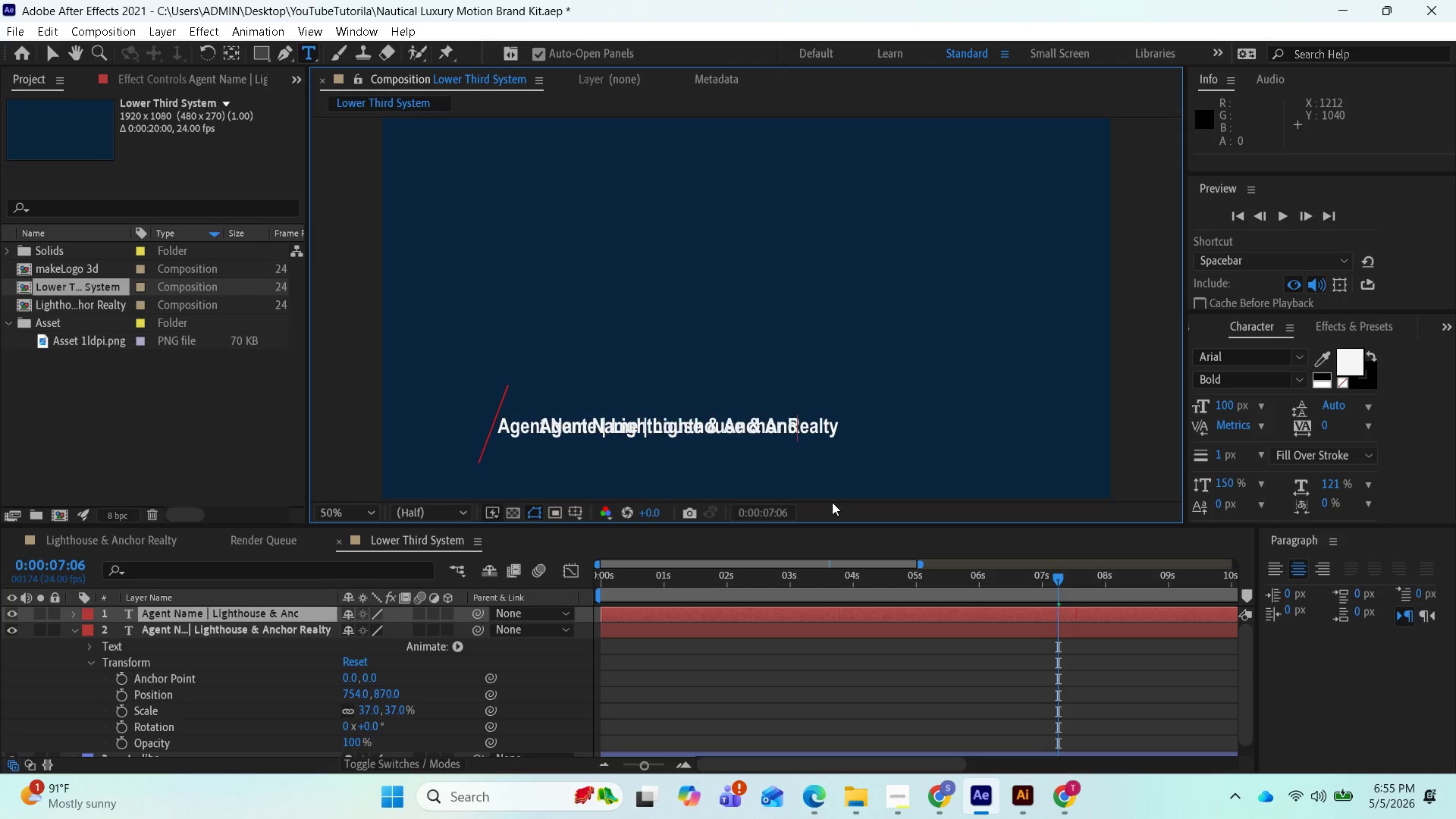 
key(Backspace)
 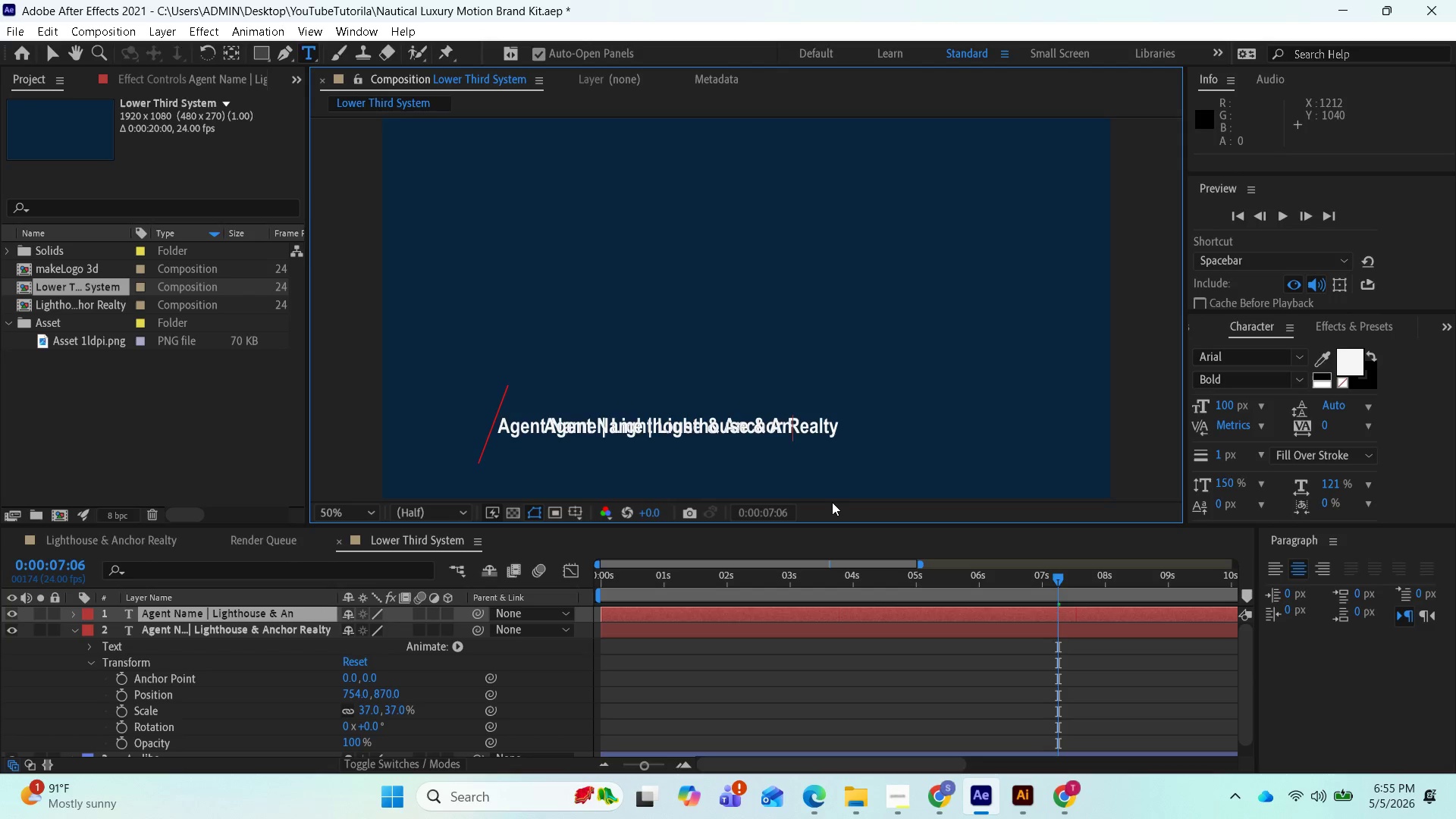 
key(Backspace)
 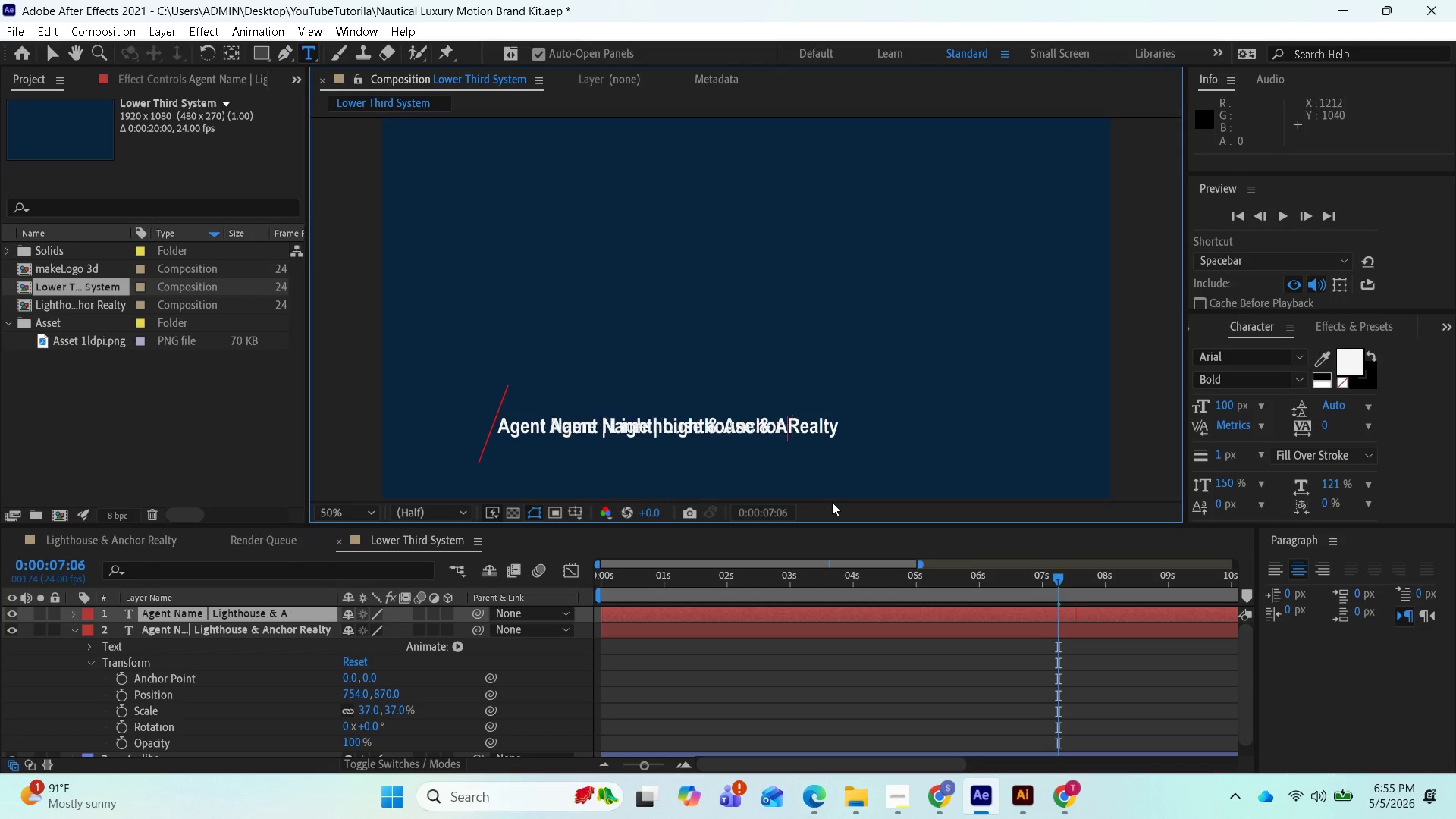 
key(Backspace)
 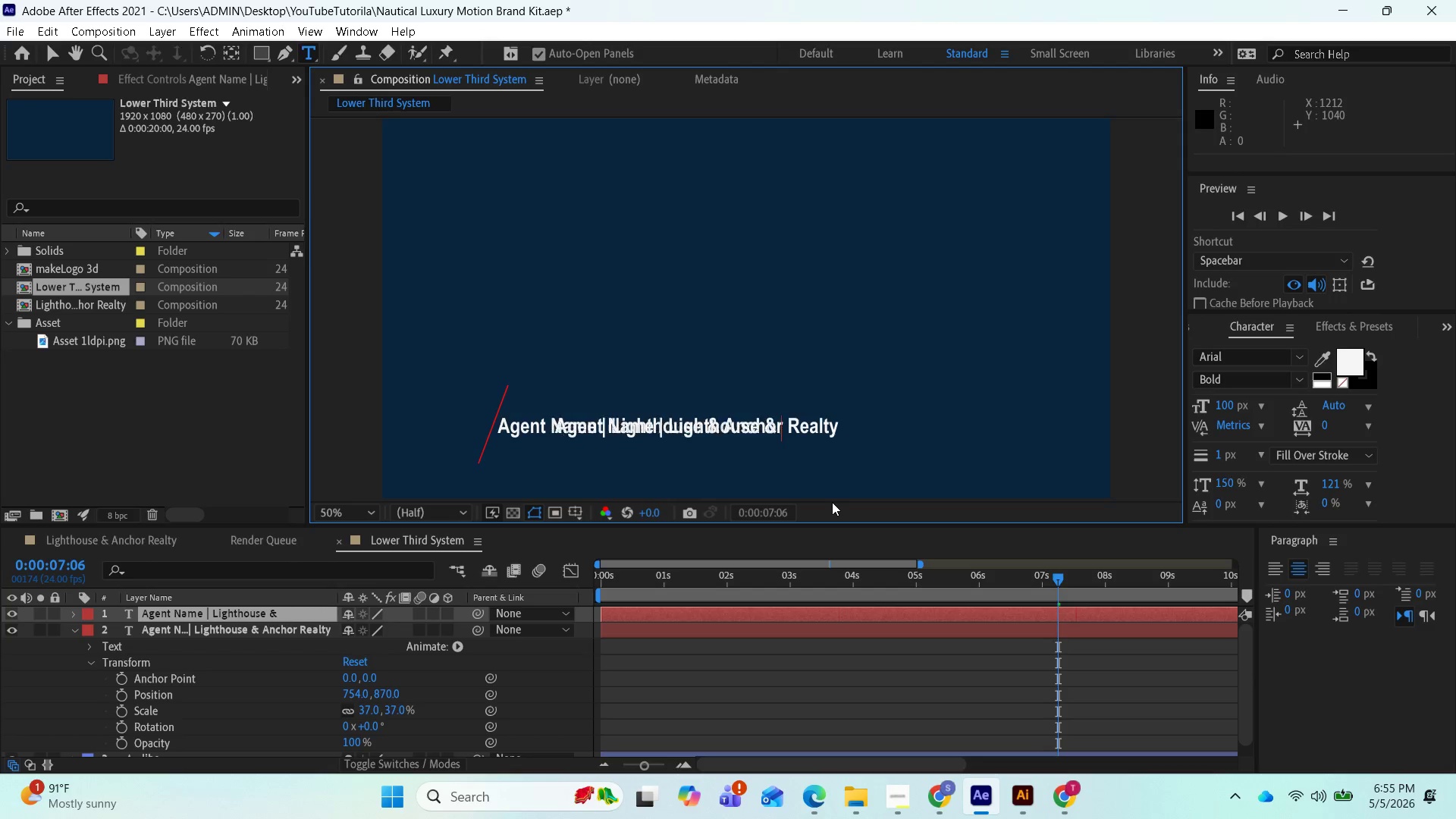 
key(Backspace)
 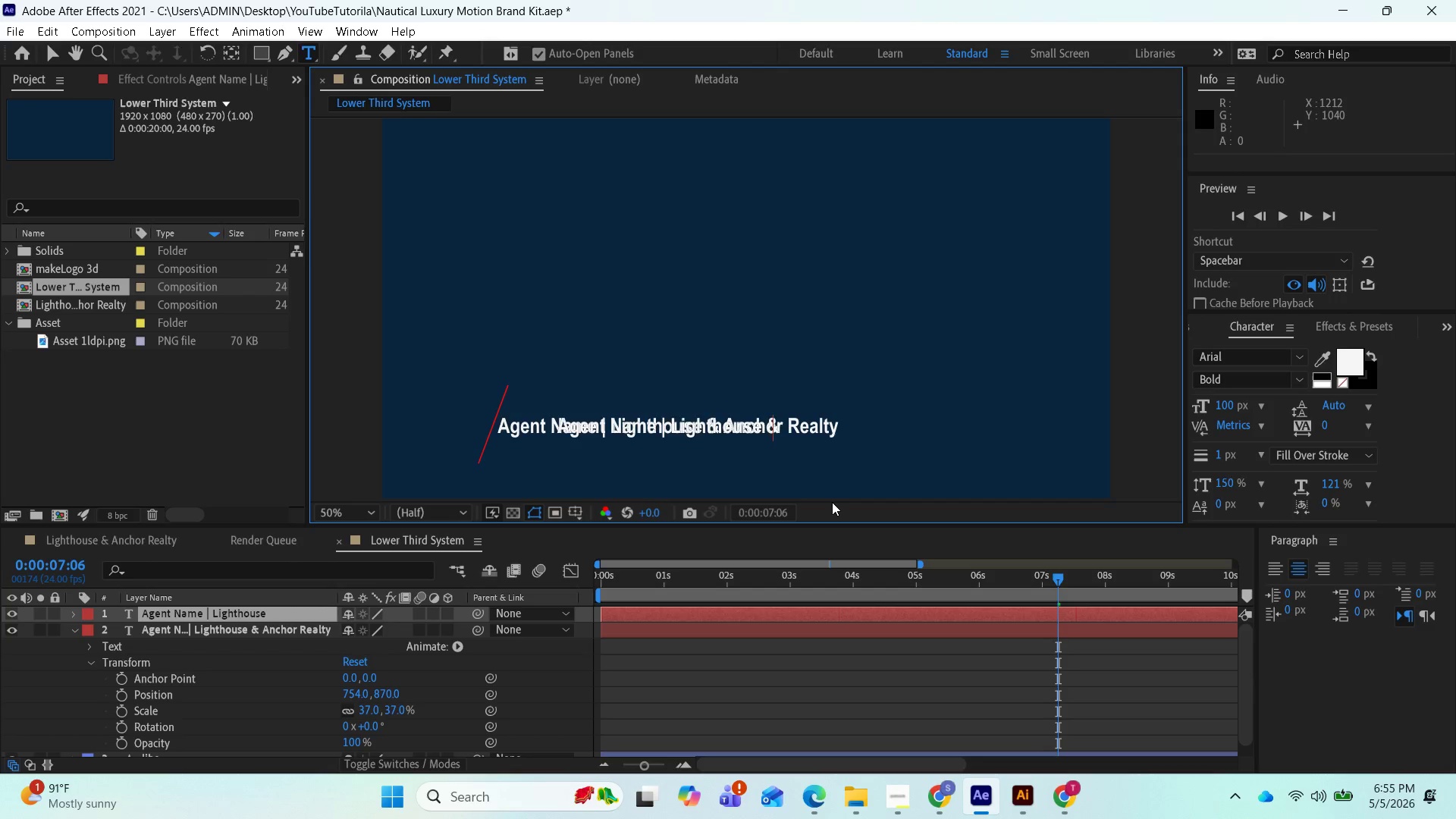 
key(Backspace)
 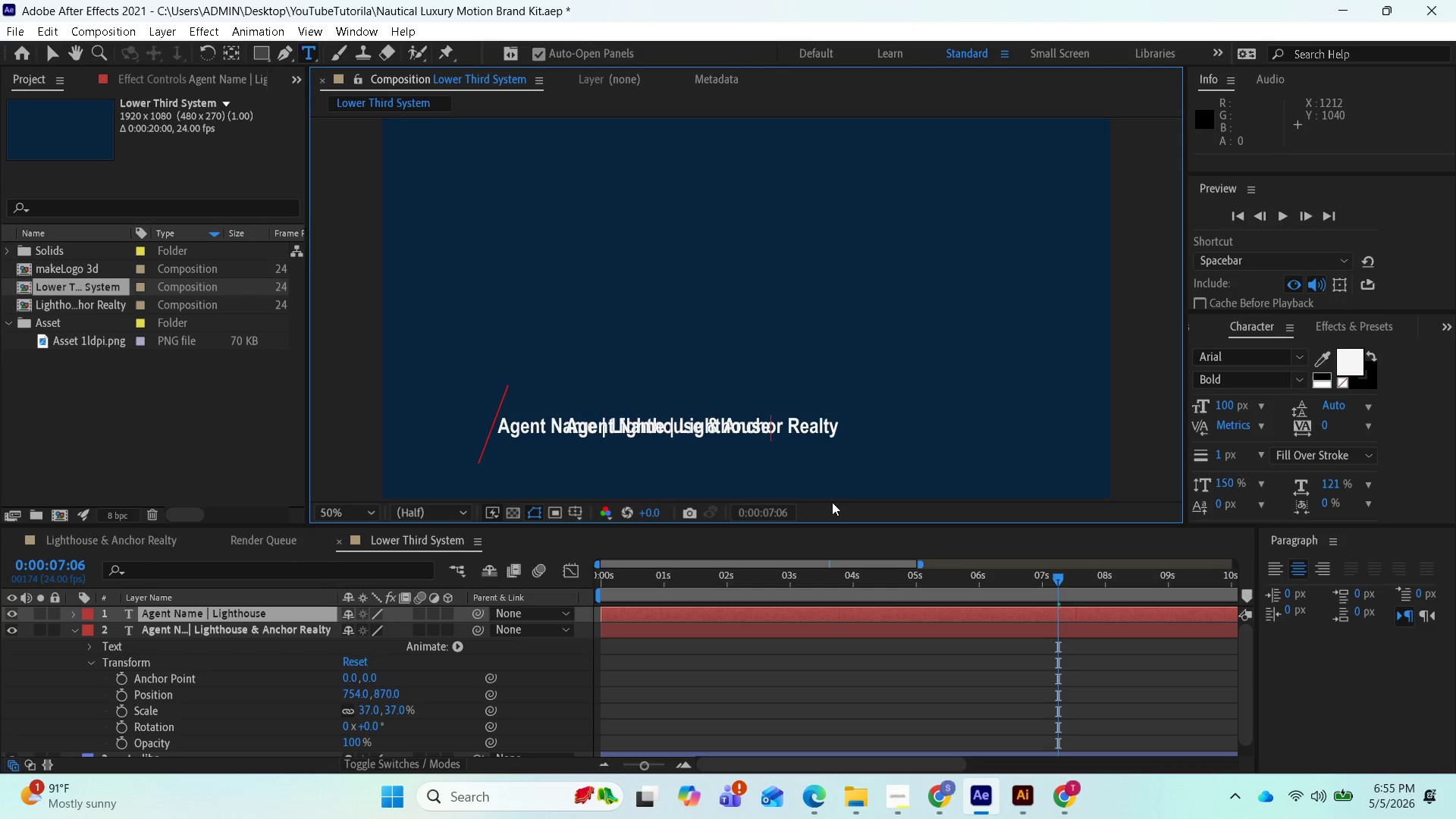 
key(Backspace)
 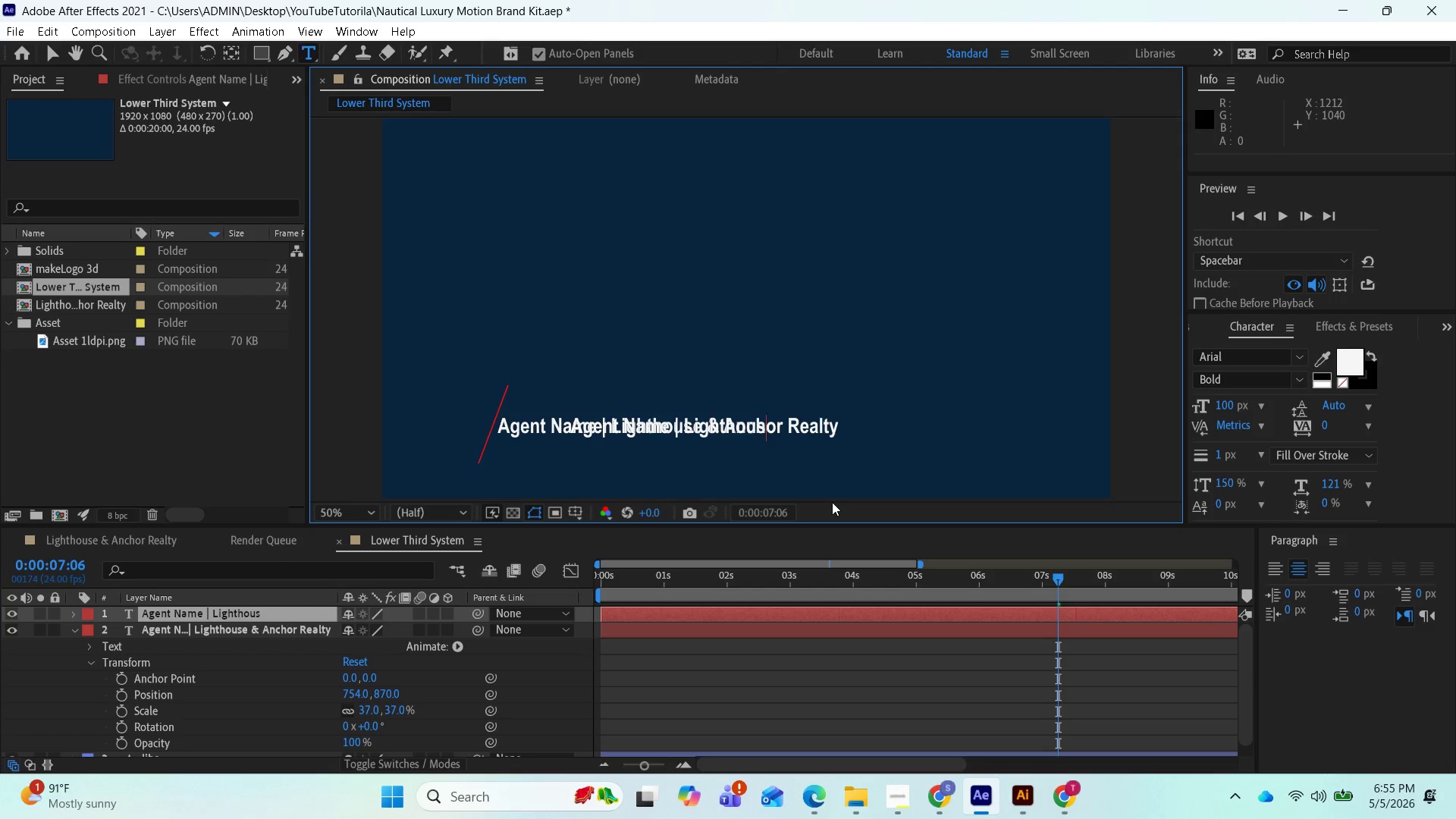 
key(Backspace)
 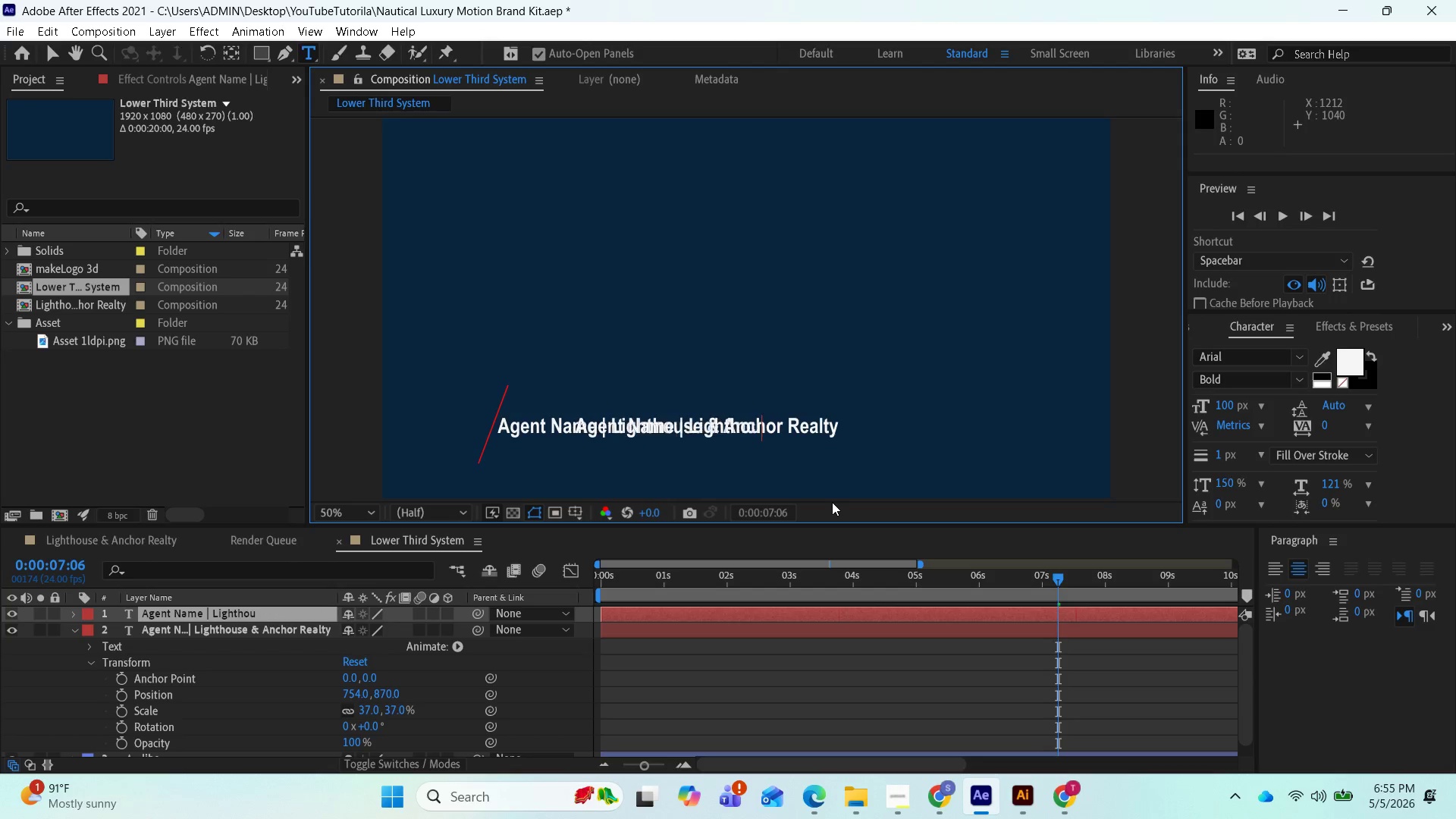 
key(Backspace)
 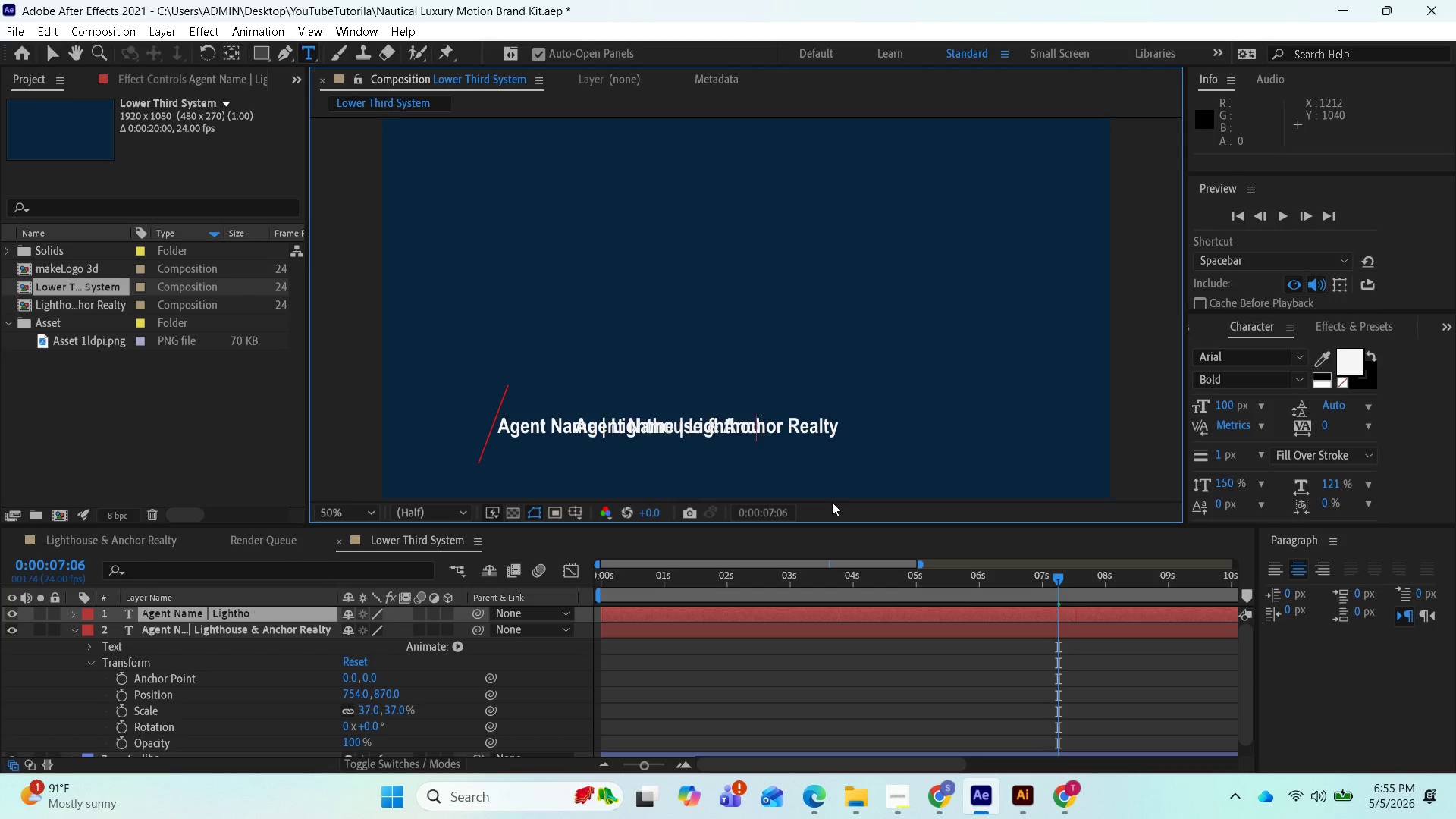 
key(Backspace)
 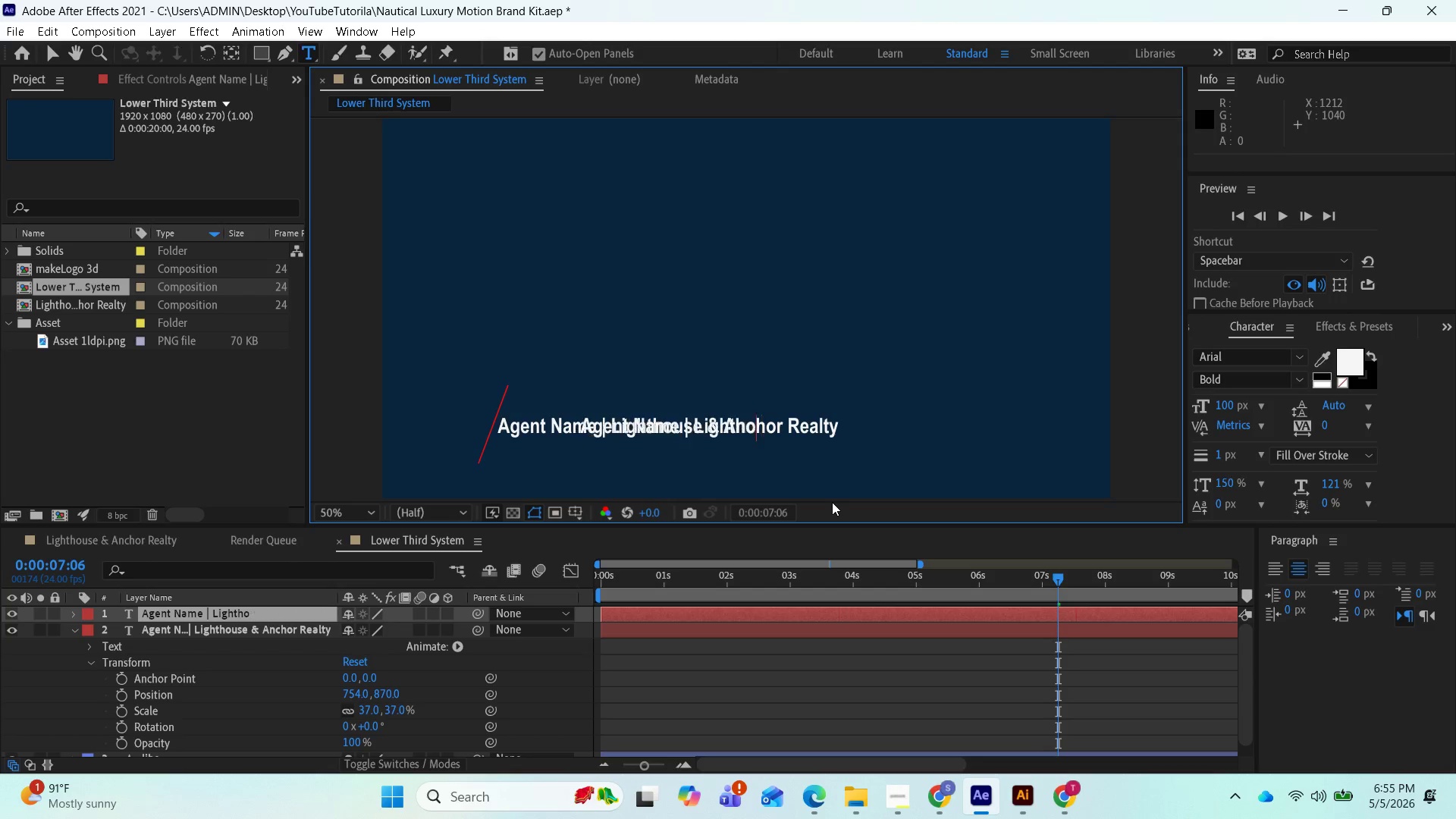 
key(Backspace)
 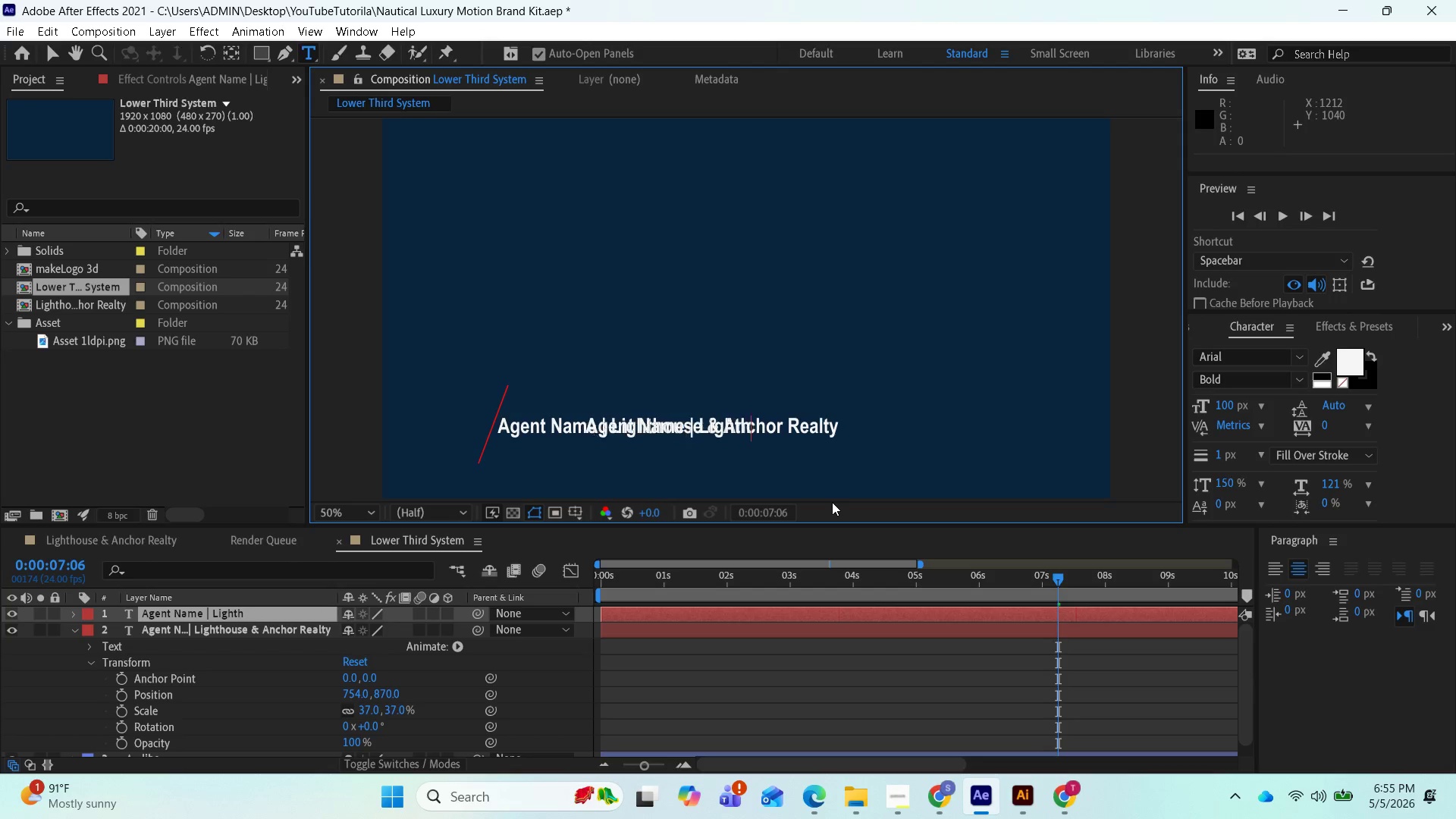 
key(Backspace)
 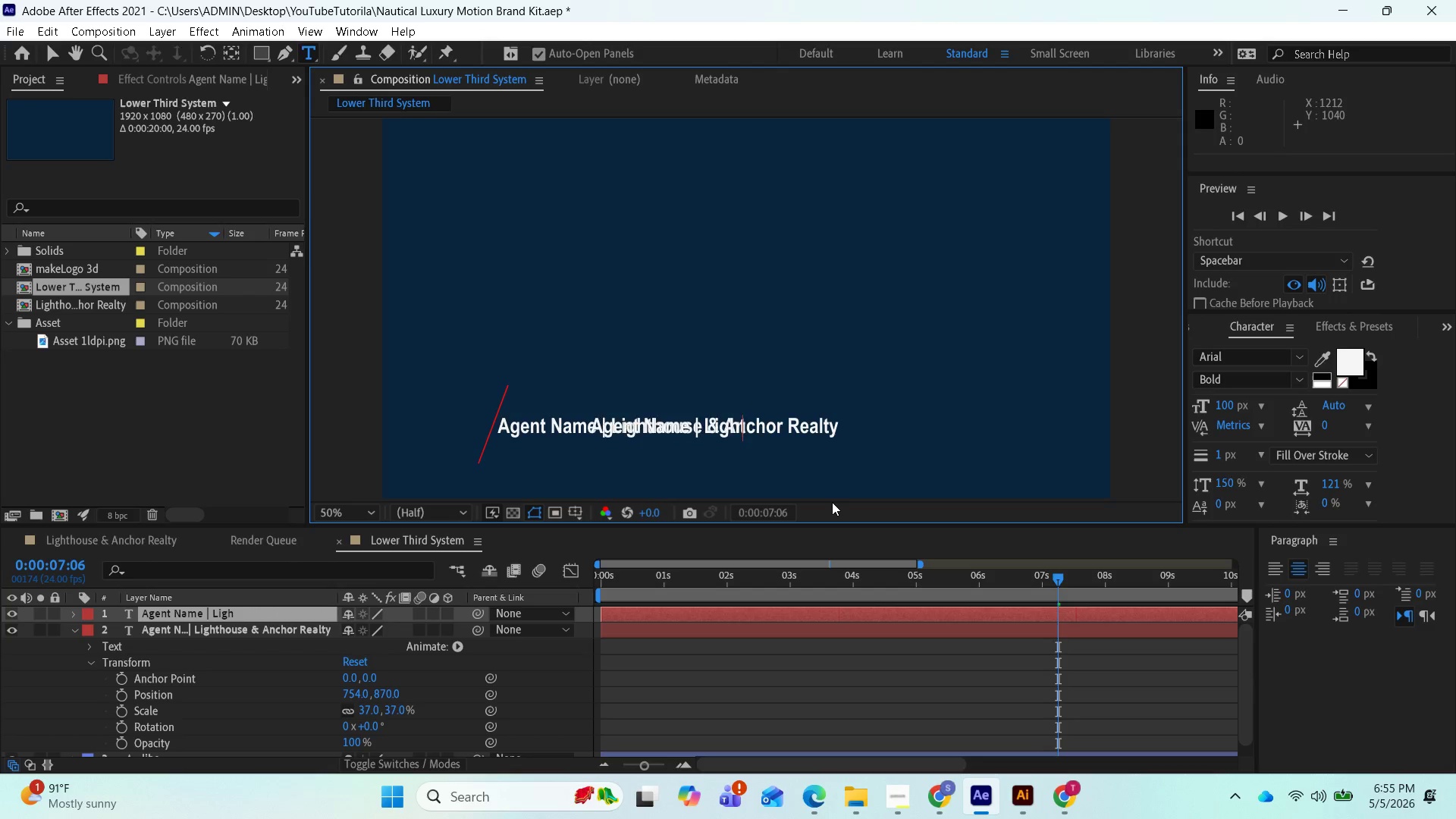 
key(Backspace)
 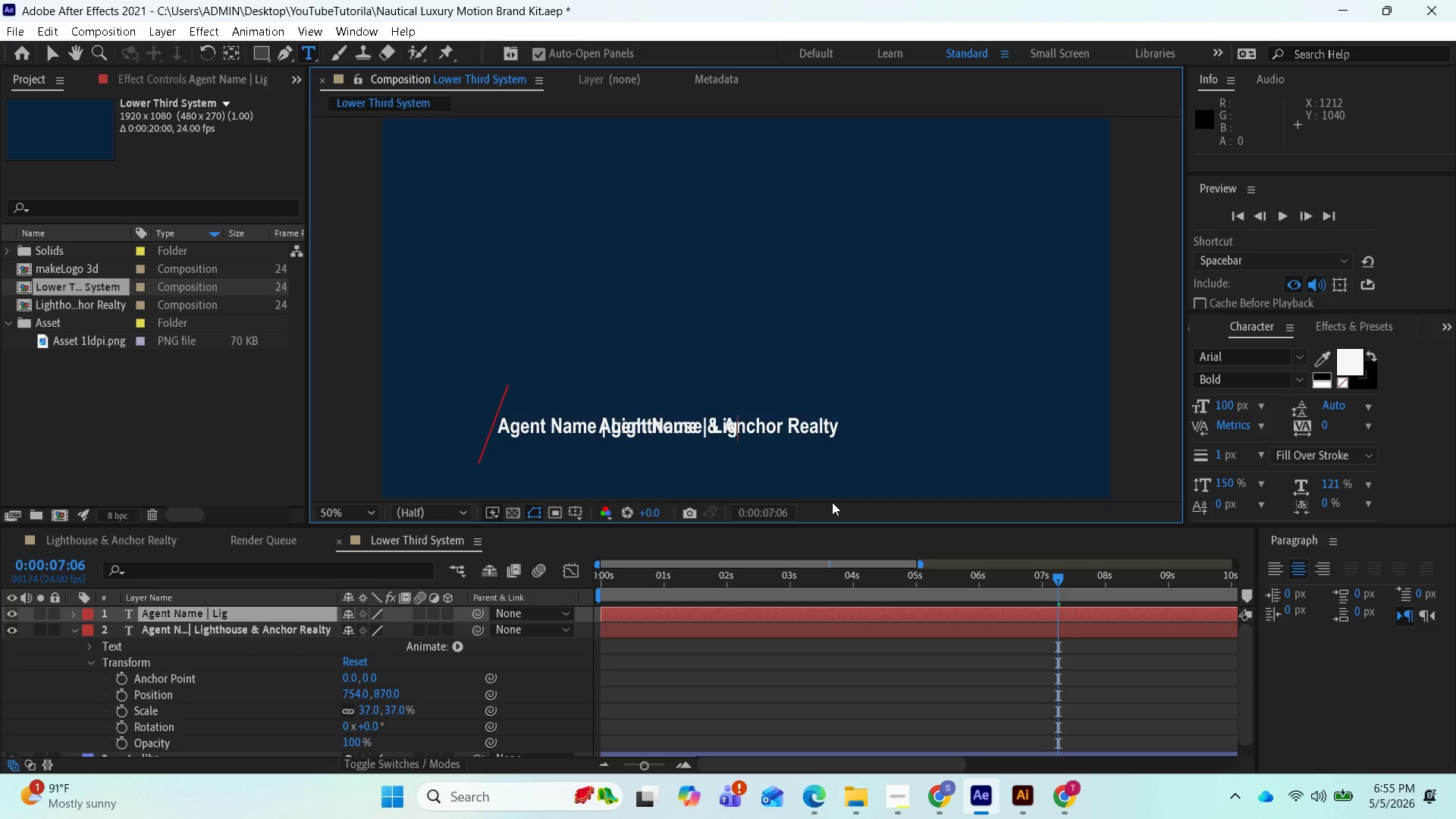 
key(Backspace)
 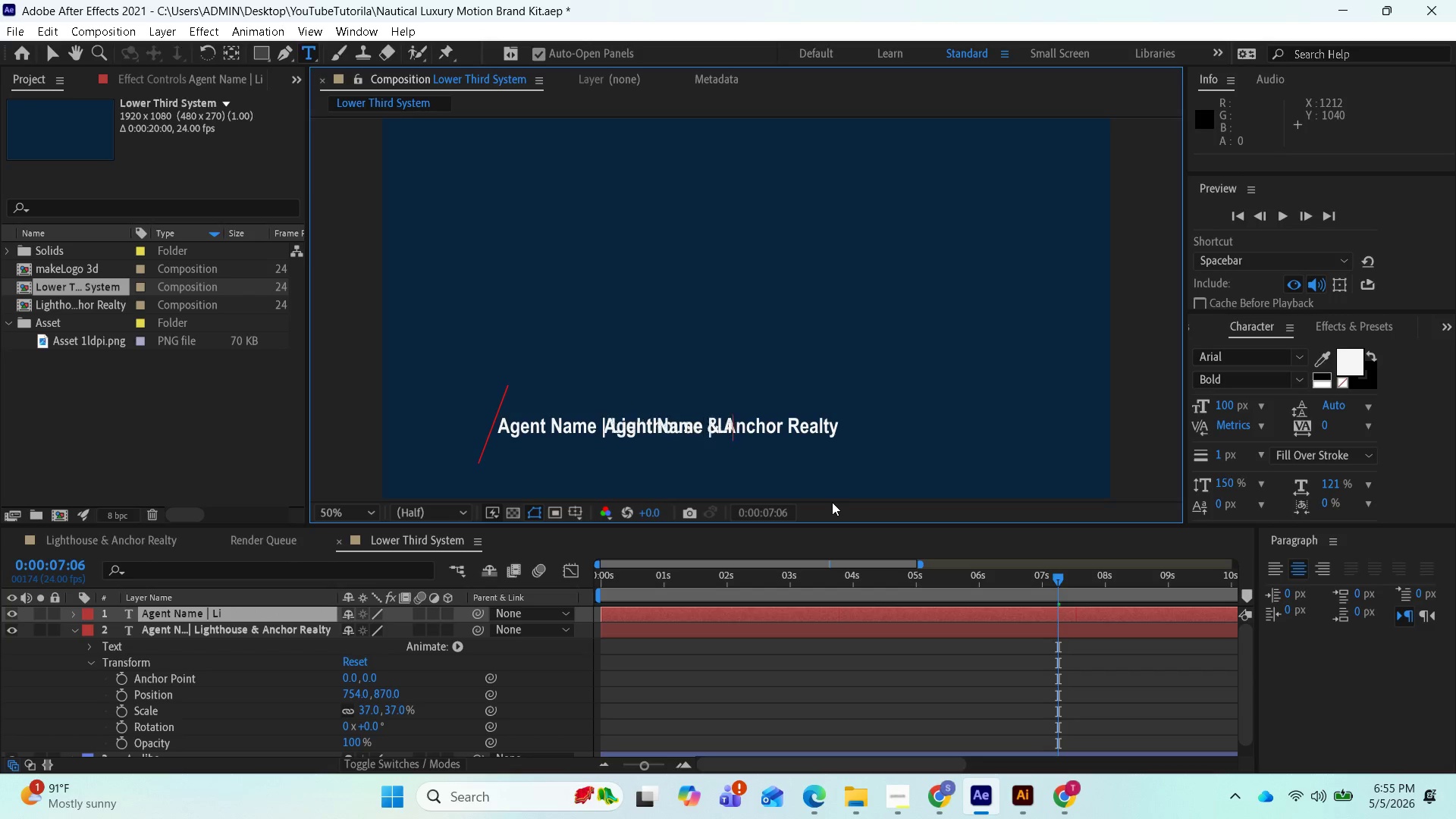 
key(Backspace)
 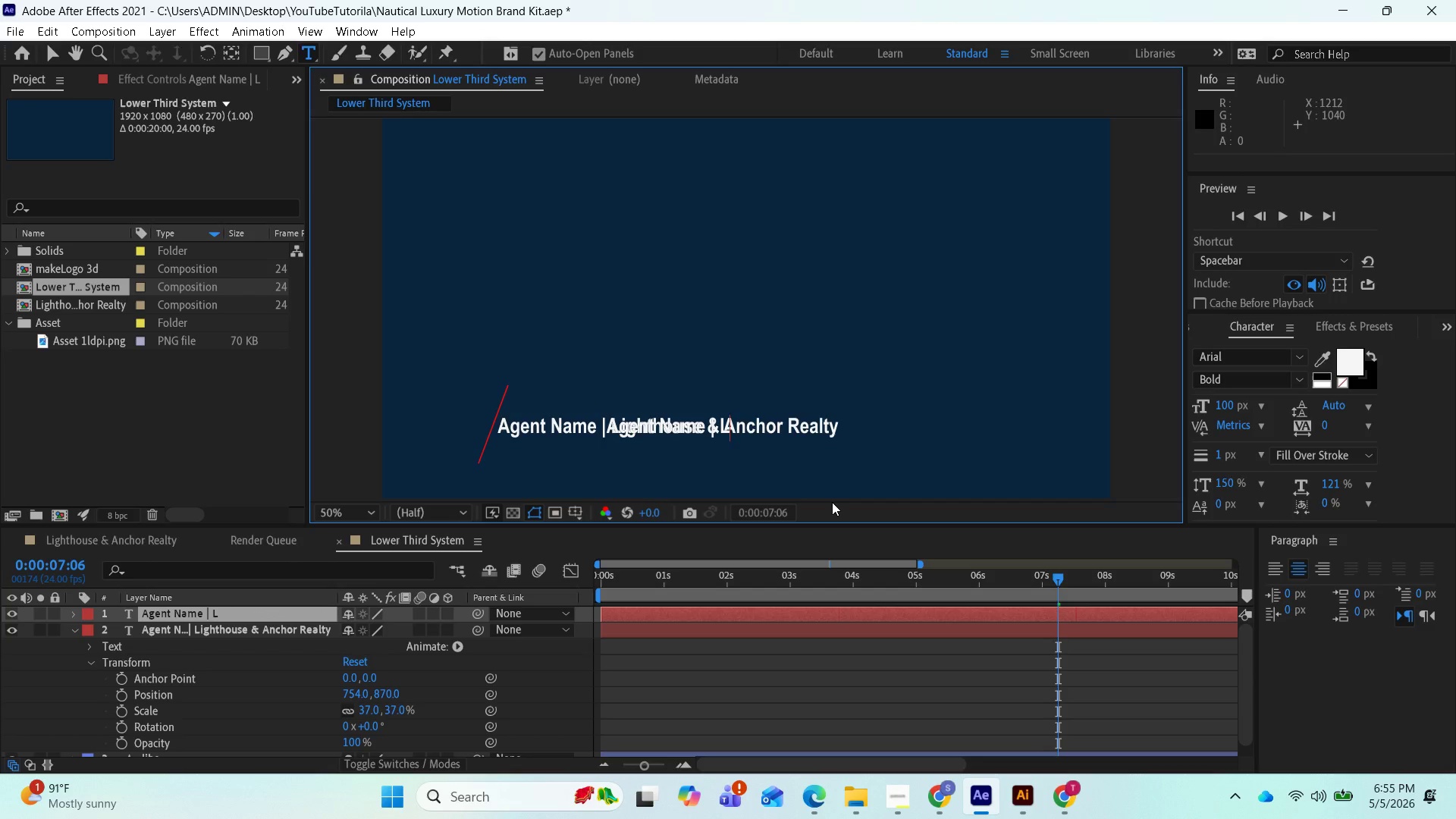 
key(Backspace)
 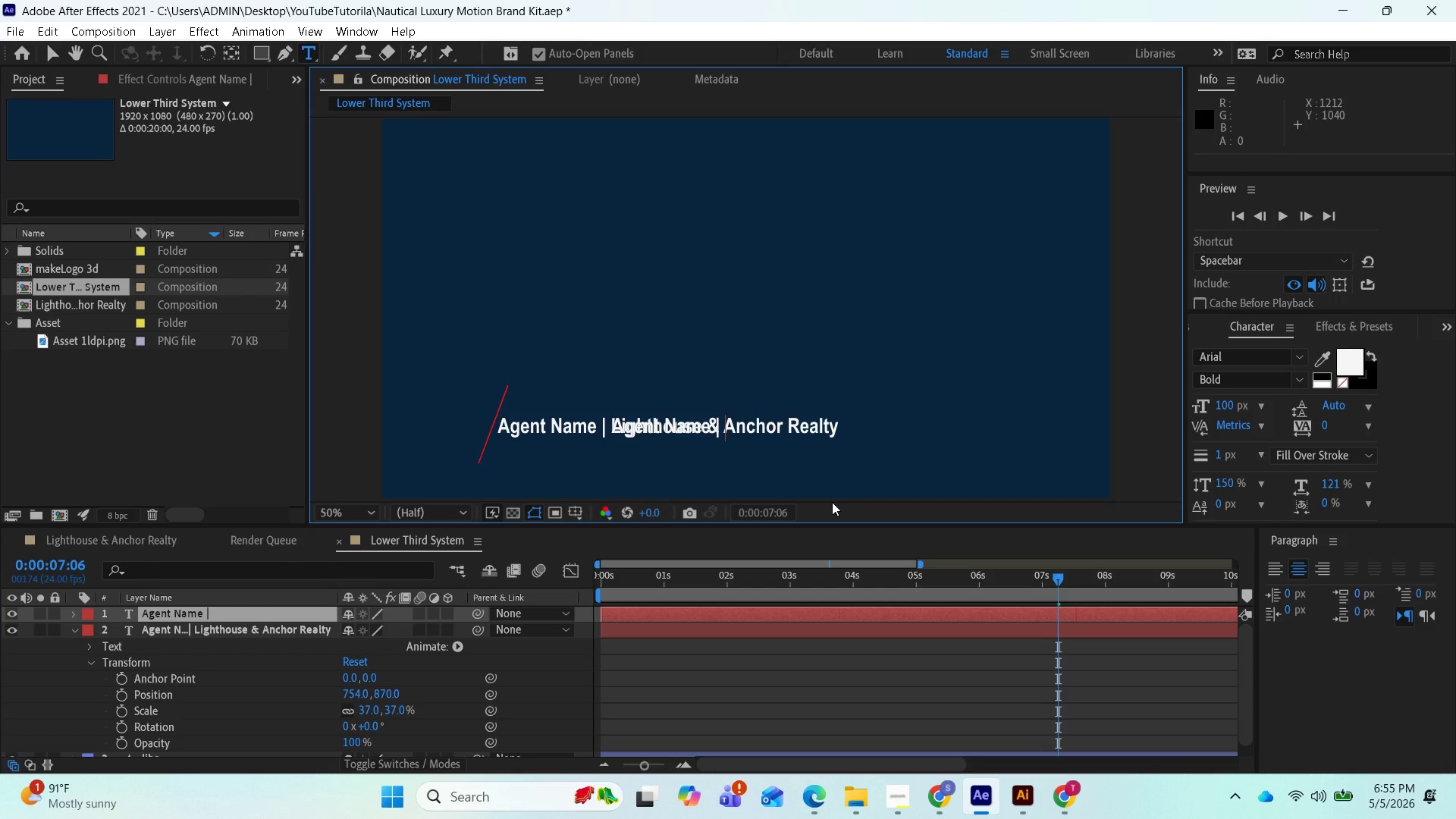 
key(Backspace)
 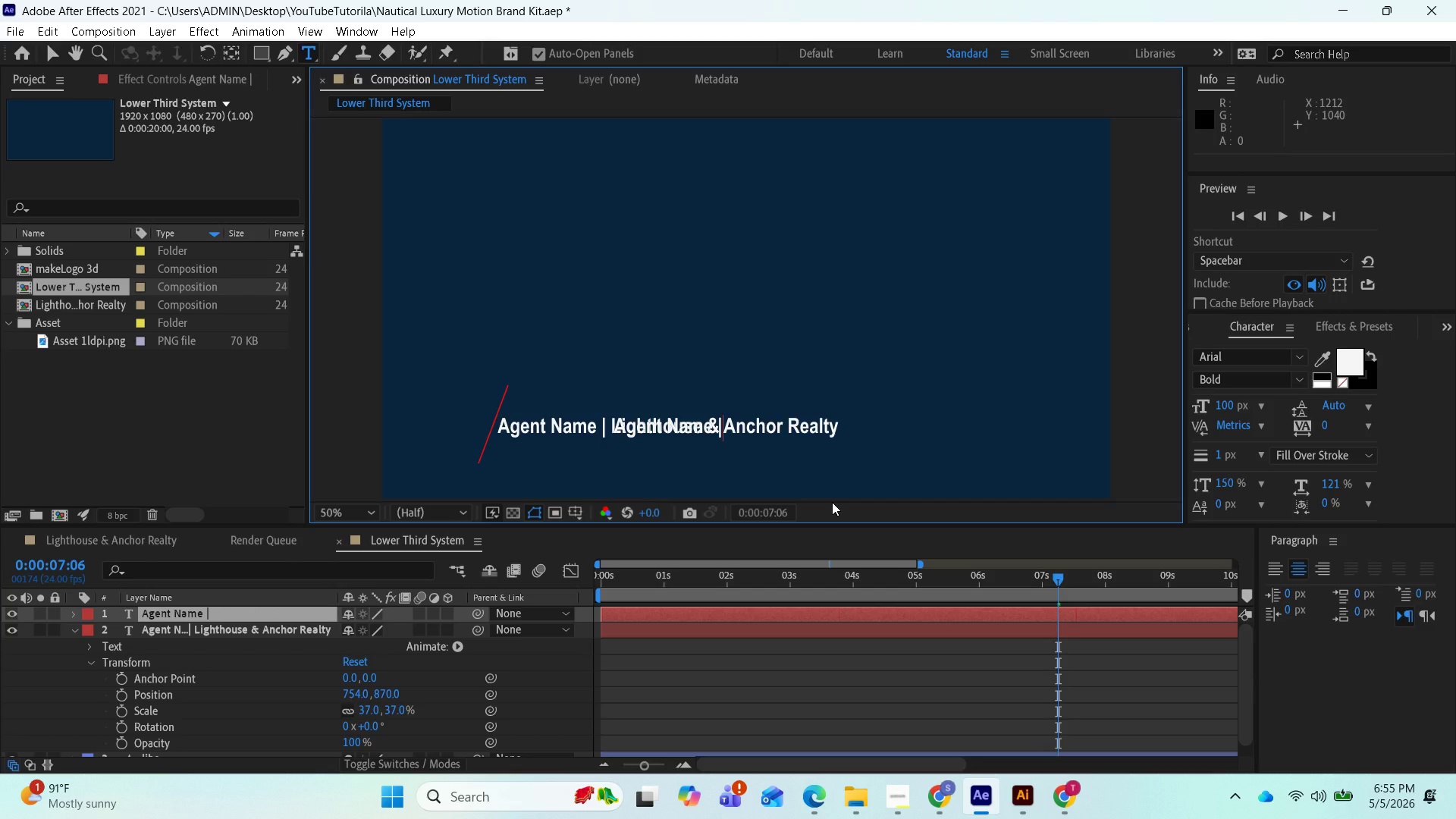 
key(Backspace)
 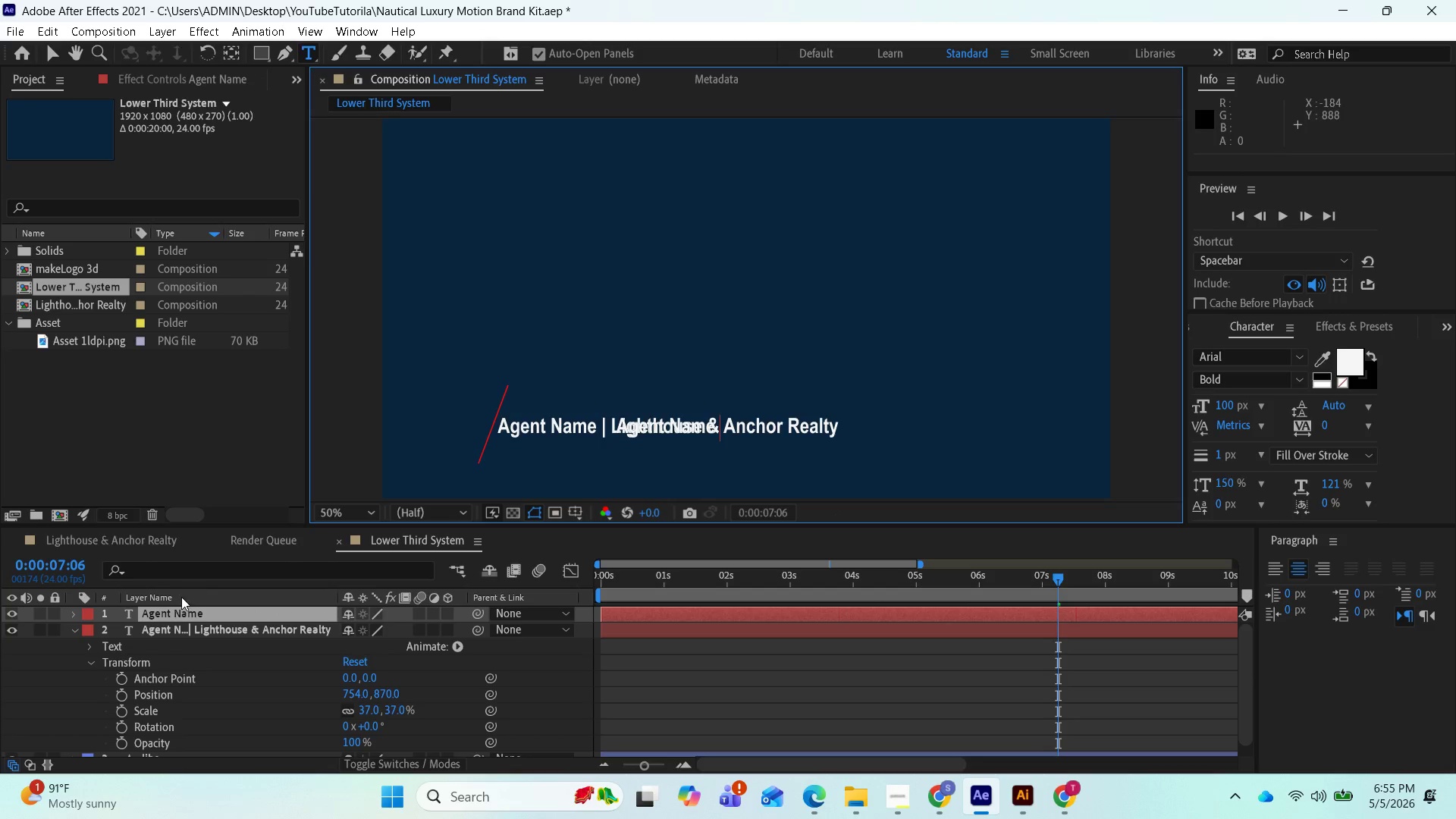 
left_click([165, 624])
 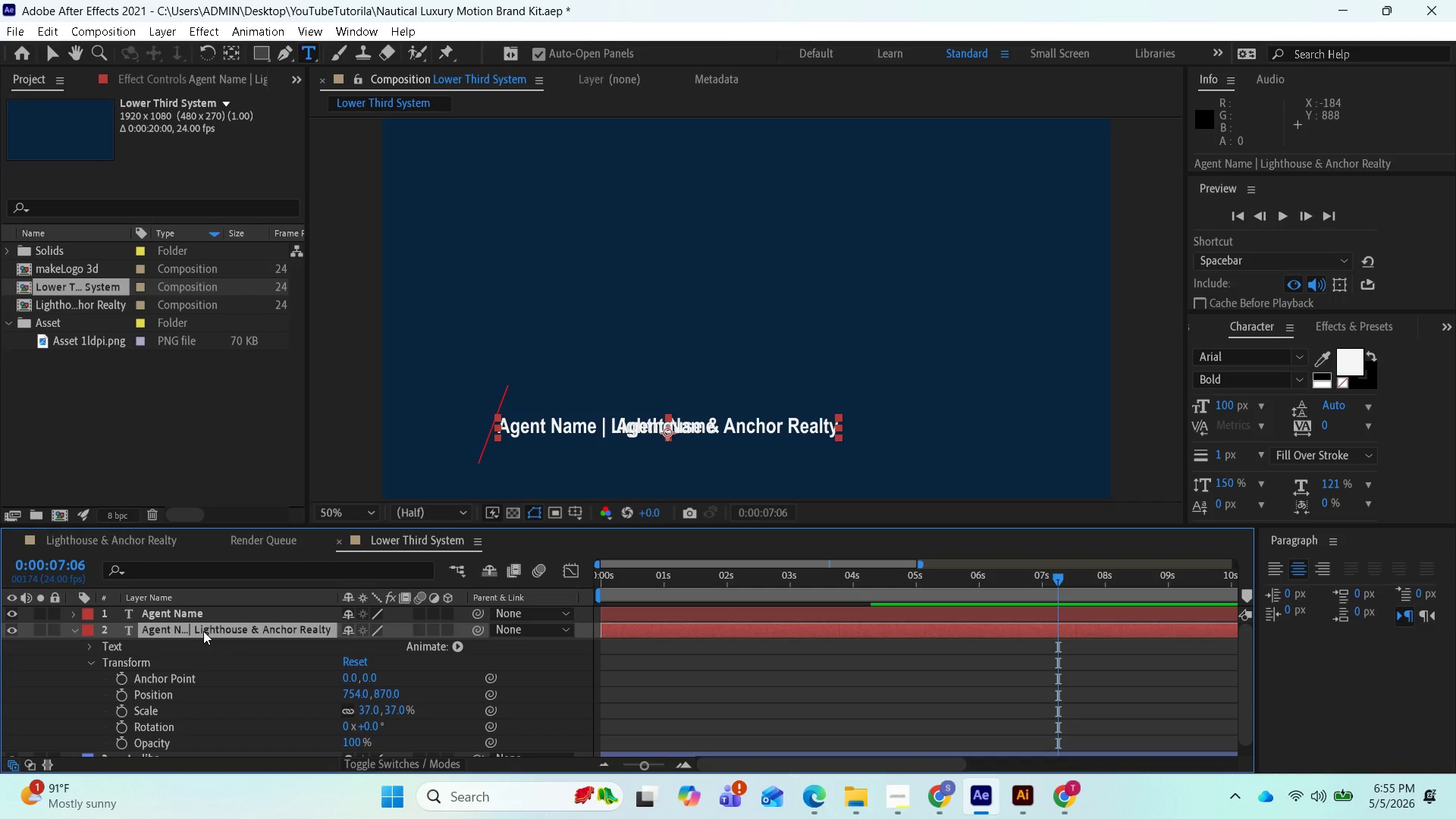 
left_click([203, 631])
 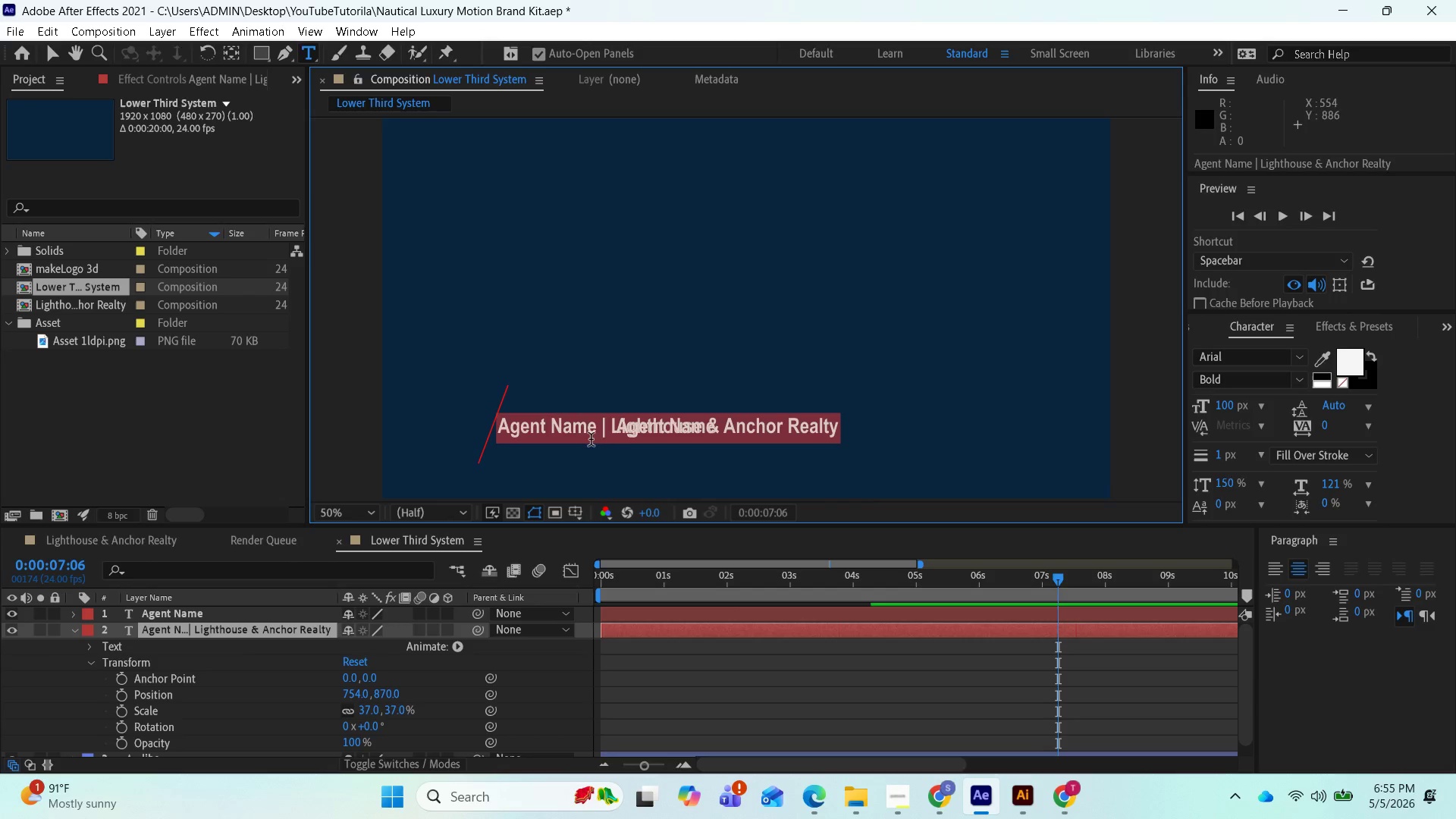 
left_click([610, 422])
 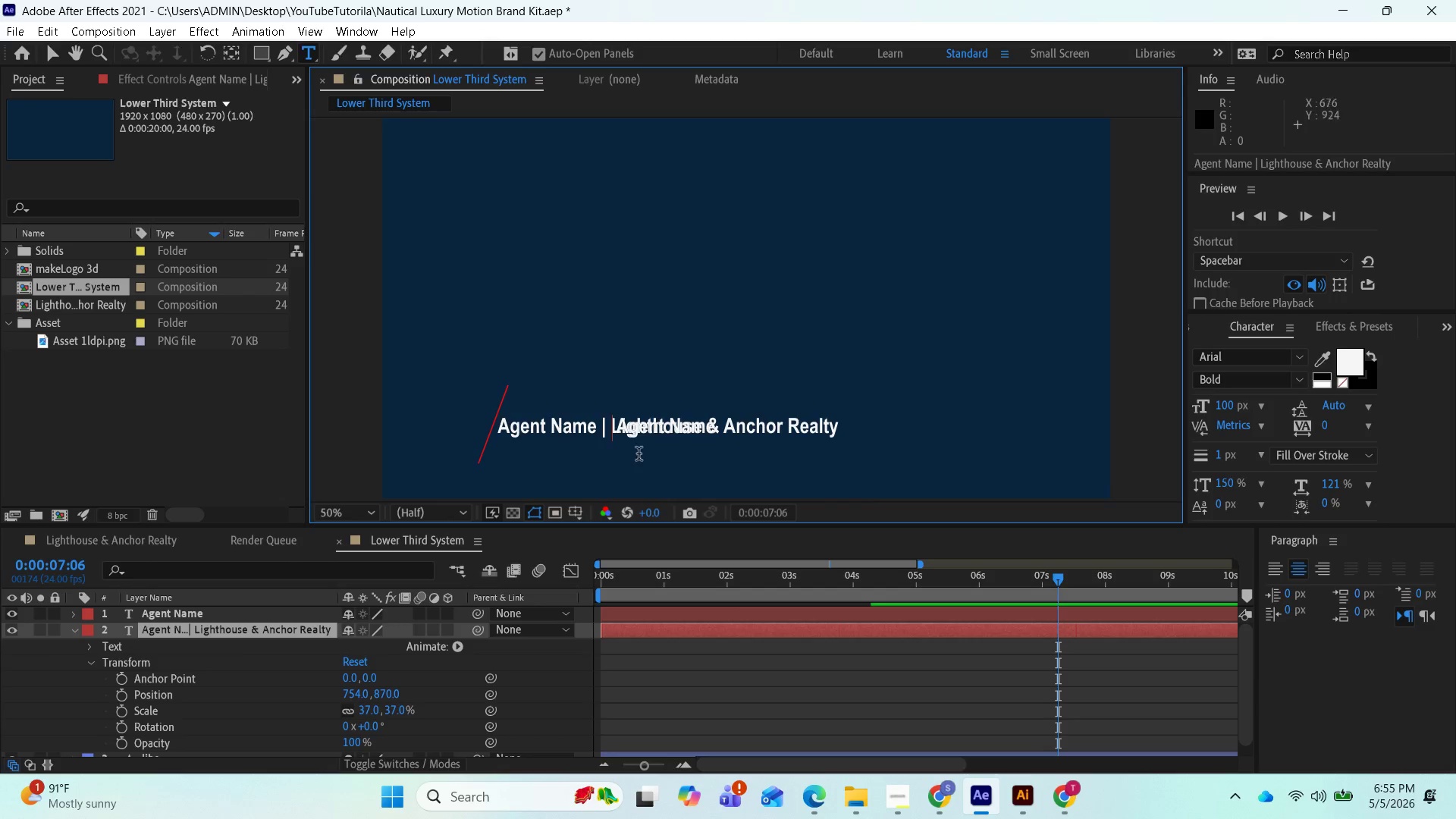 
key(Backspace)
 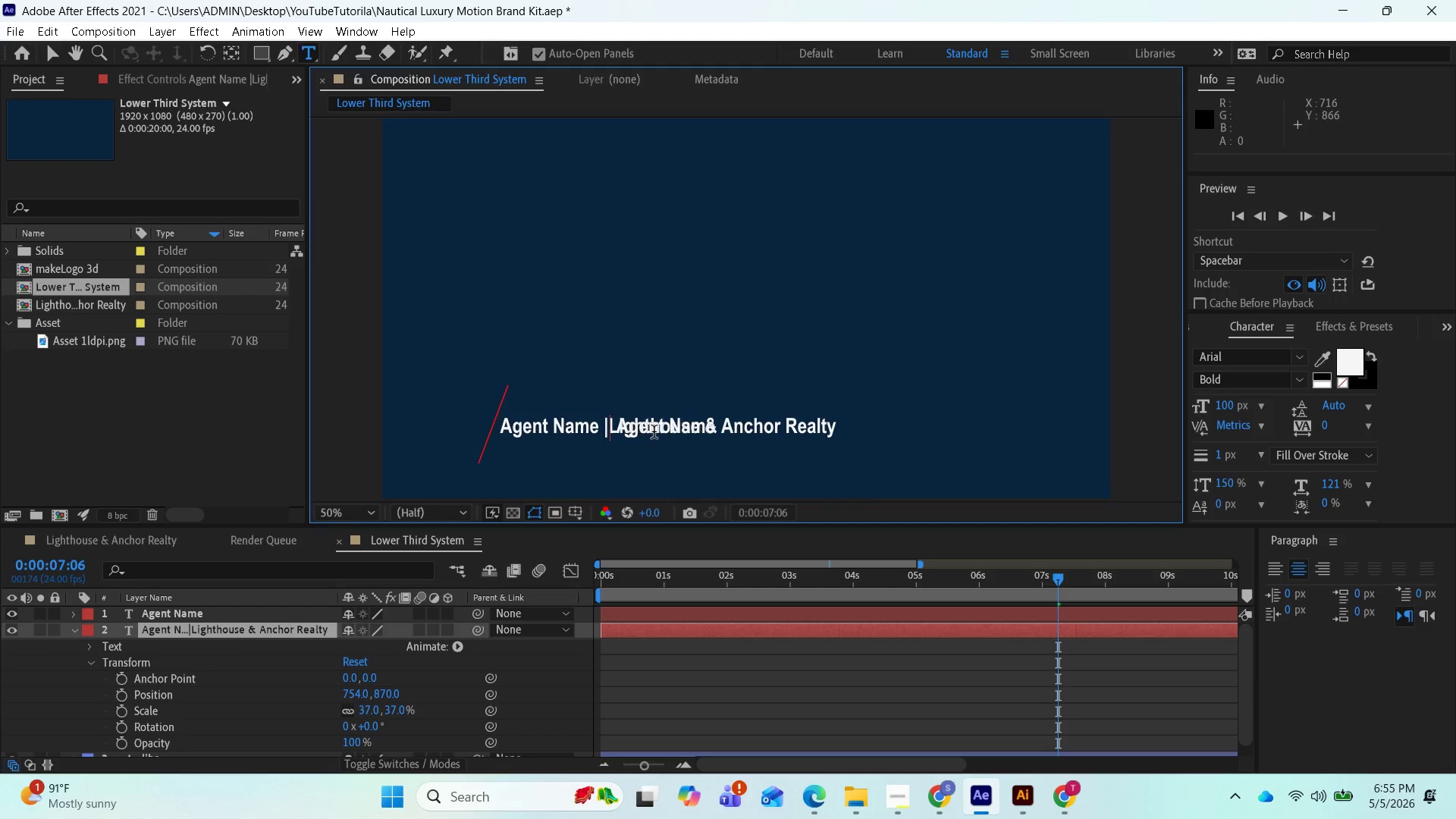 
key(Backspace)
 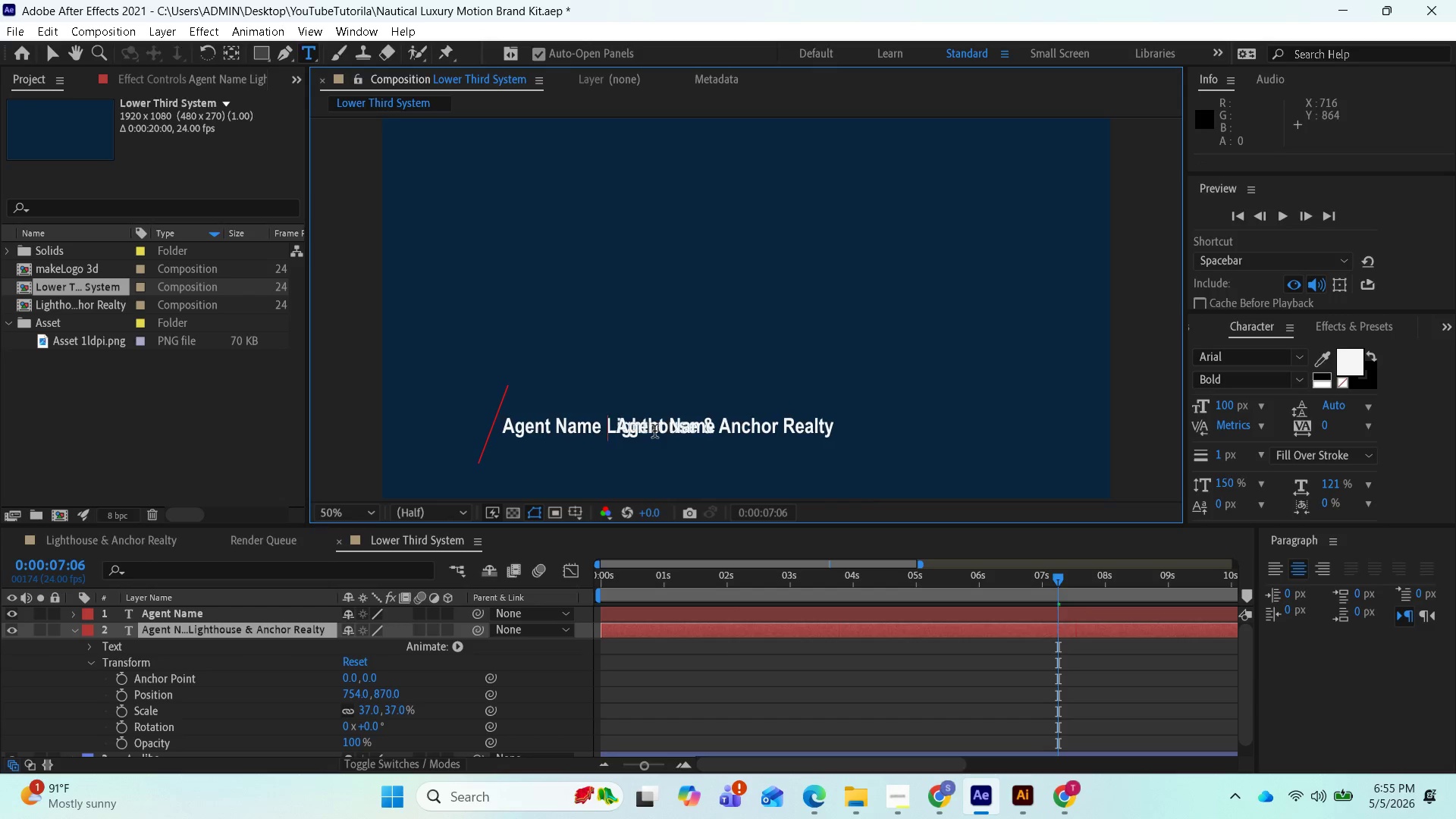 
key(Backspace)
 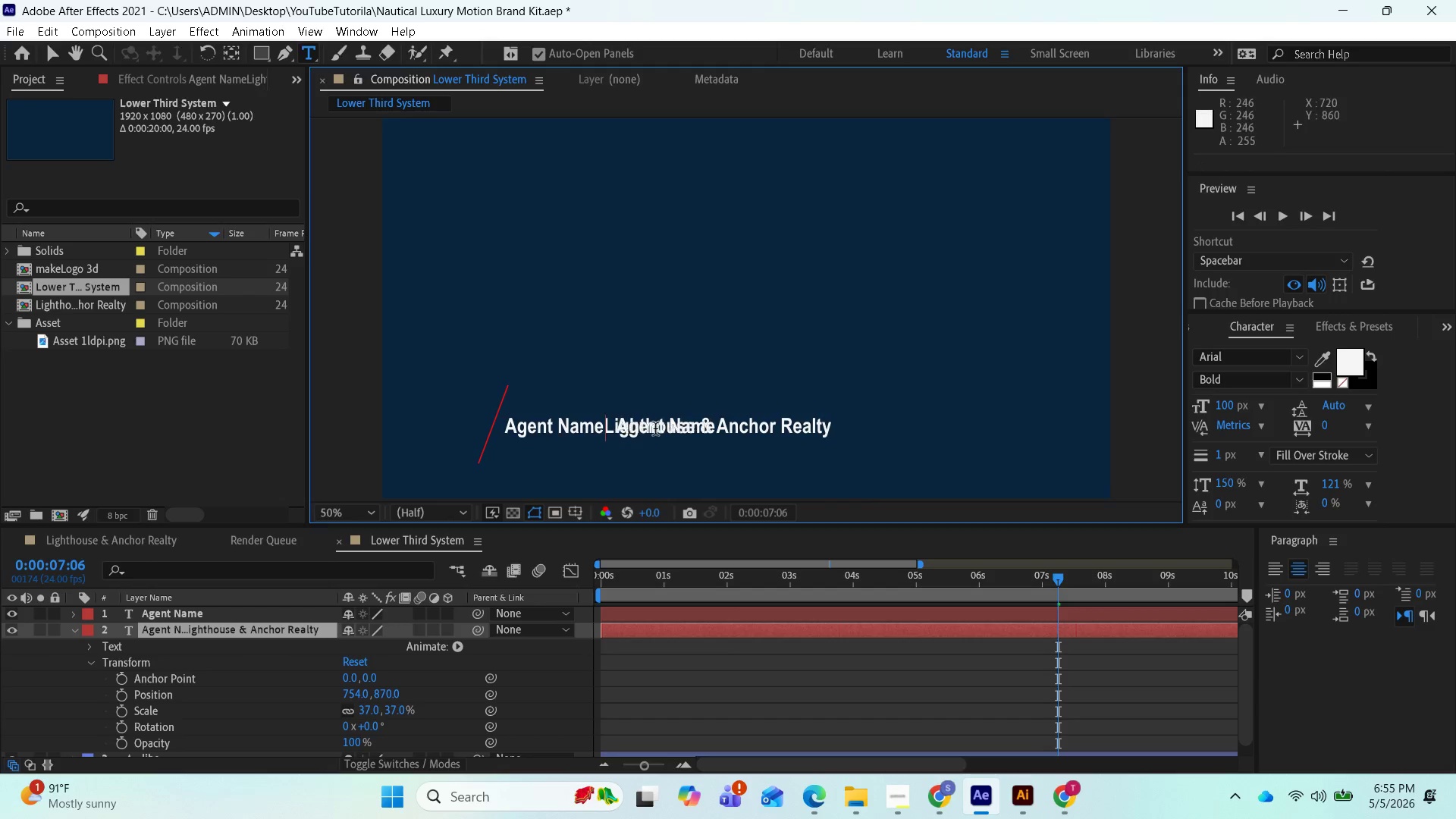 
key(Backspace)
 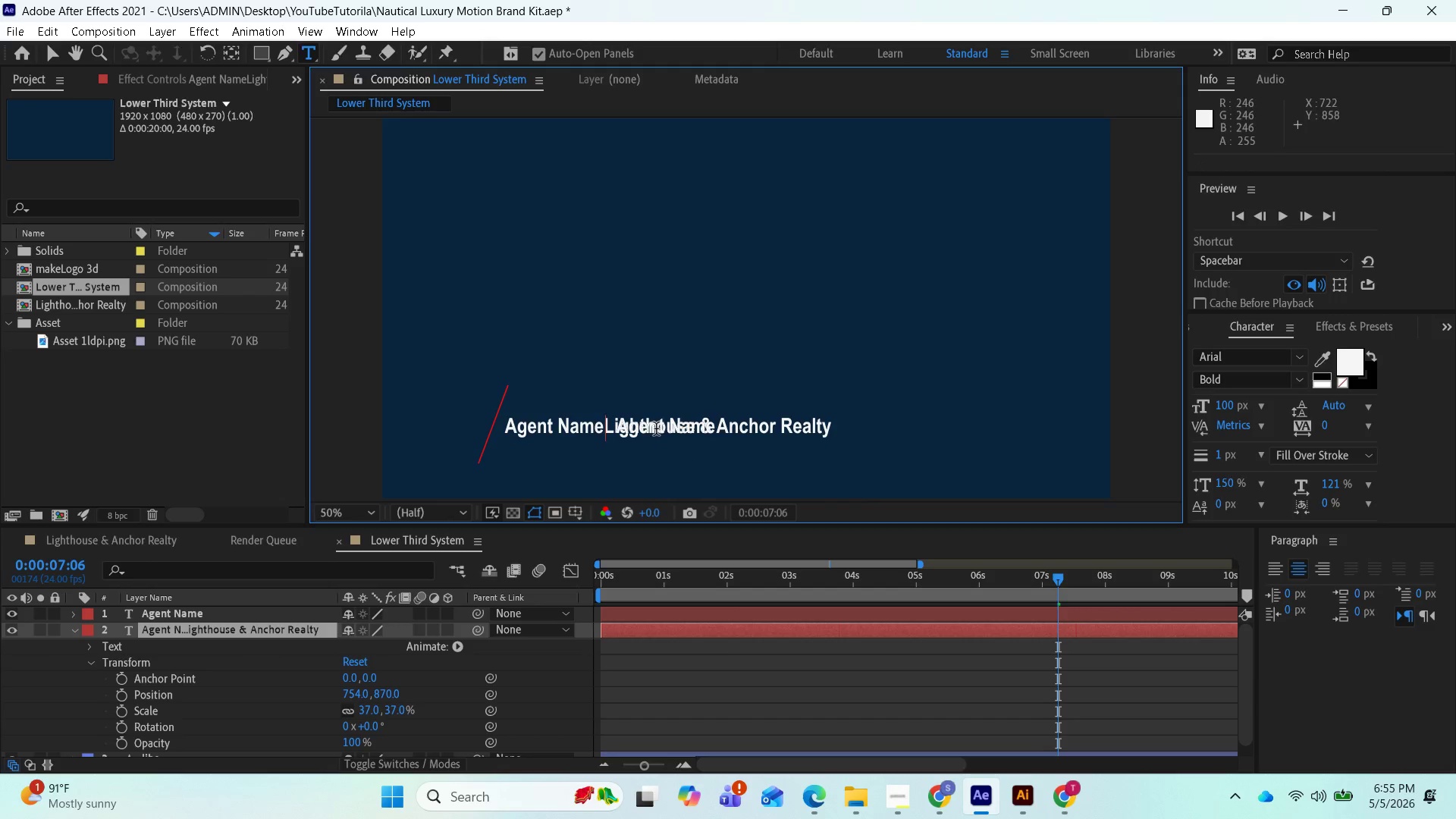 
key(Backspace)
 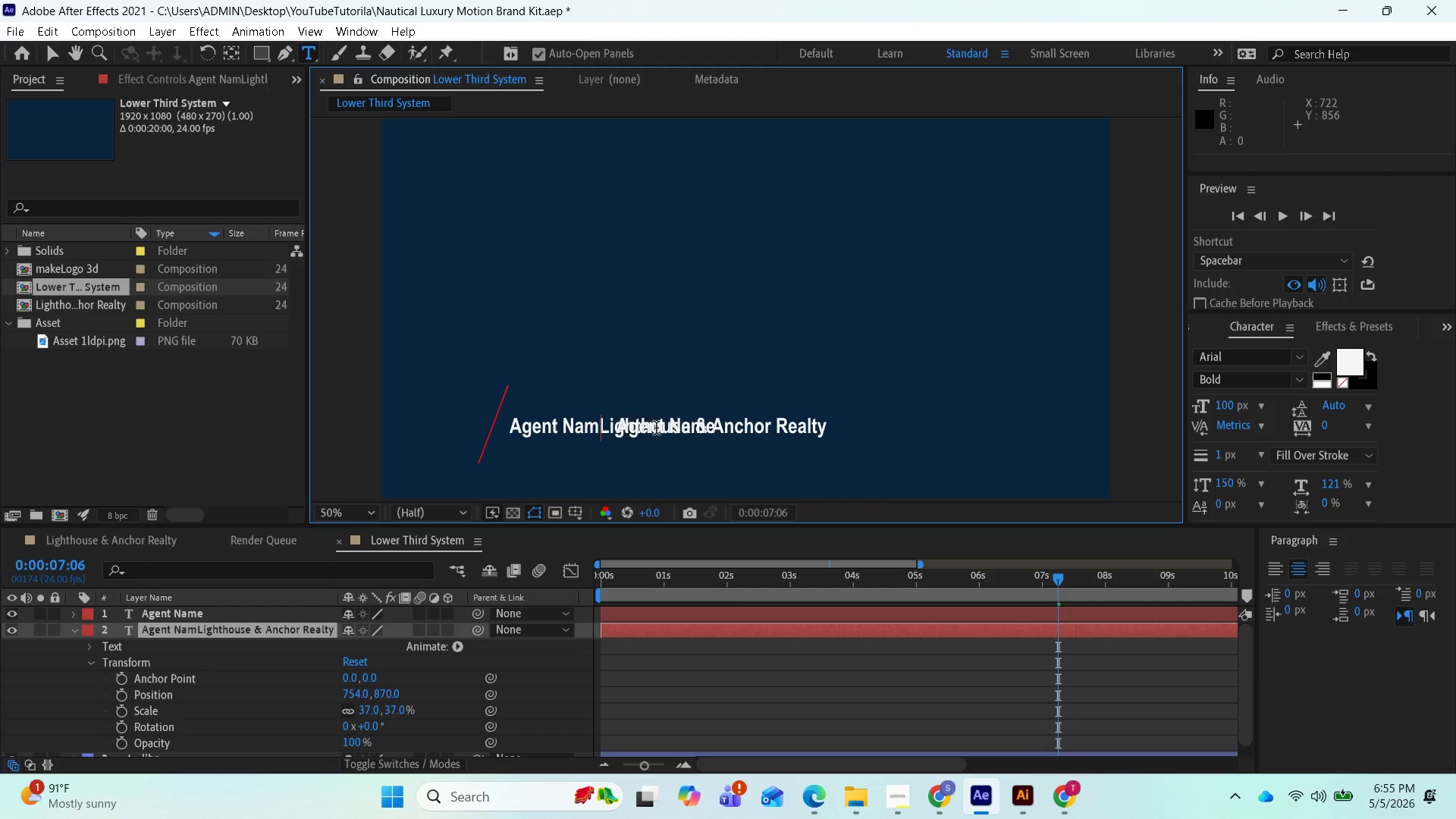 
key(Backspace)
 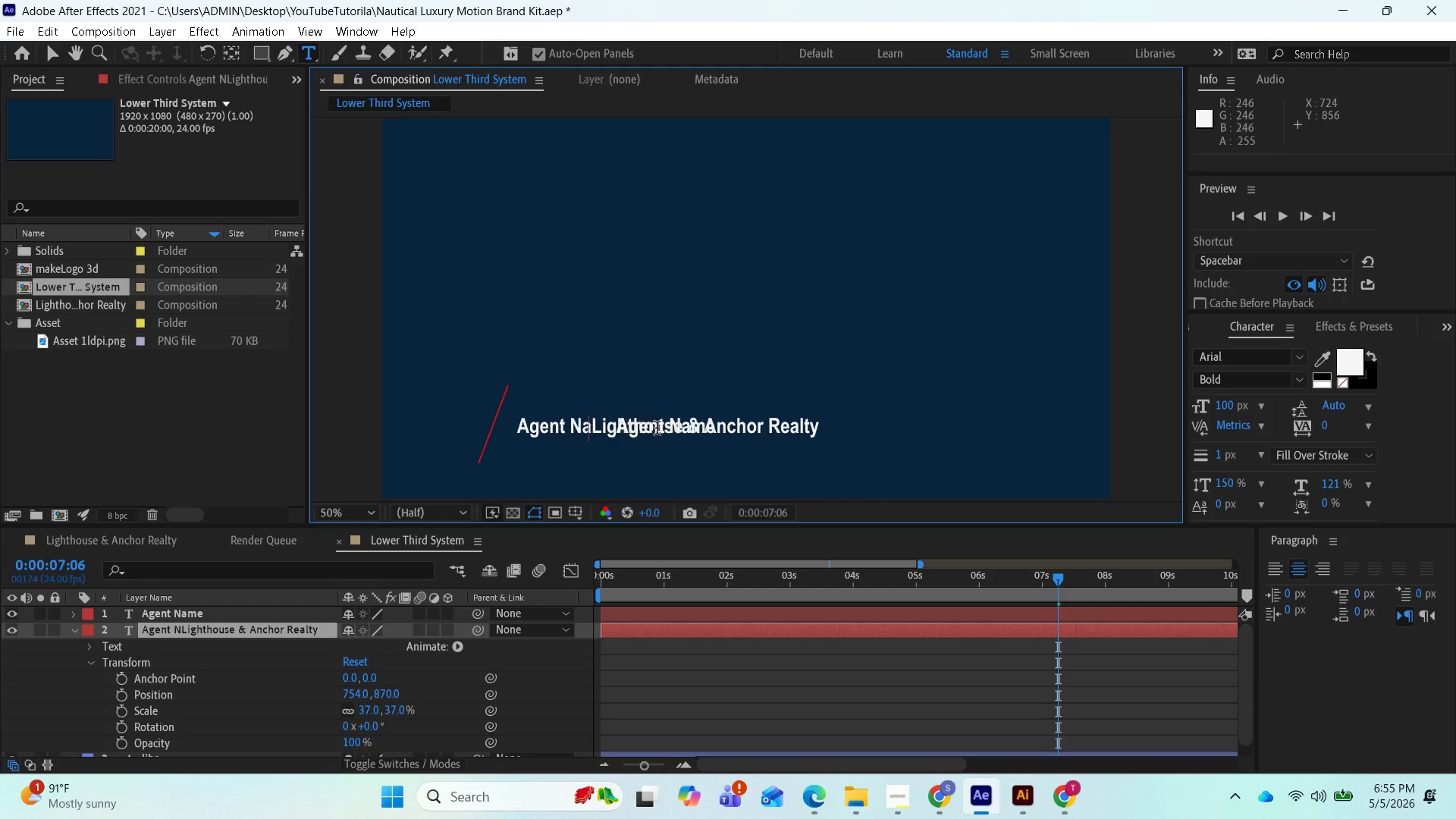 
key(Backspace)
 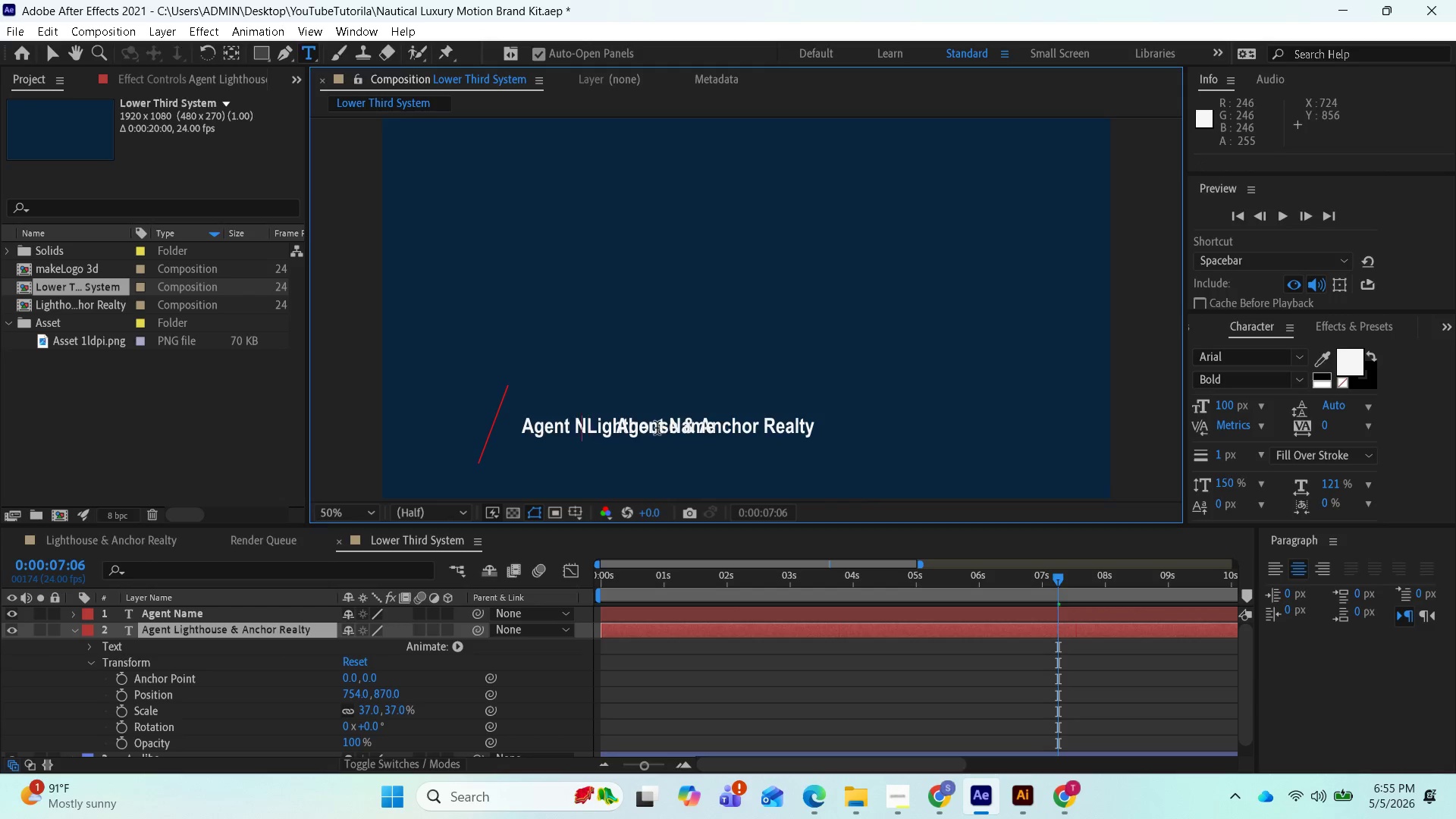 
key(Backspace)
 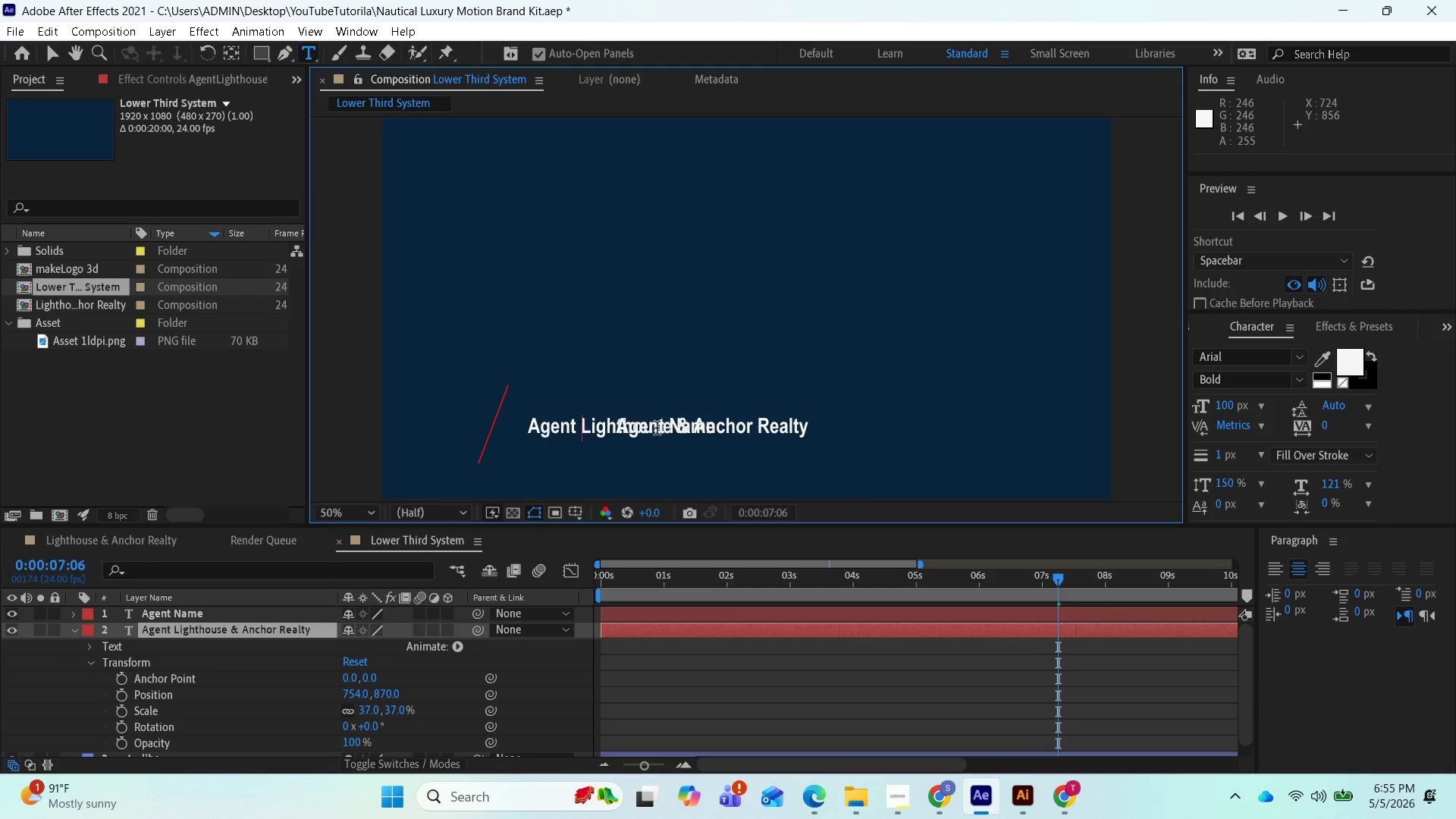 
key(Backspace)
 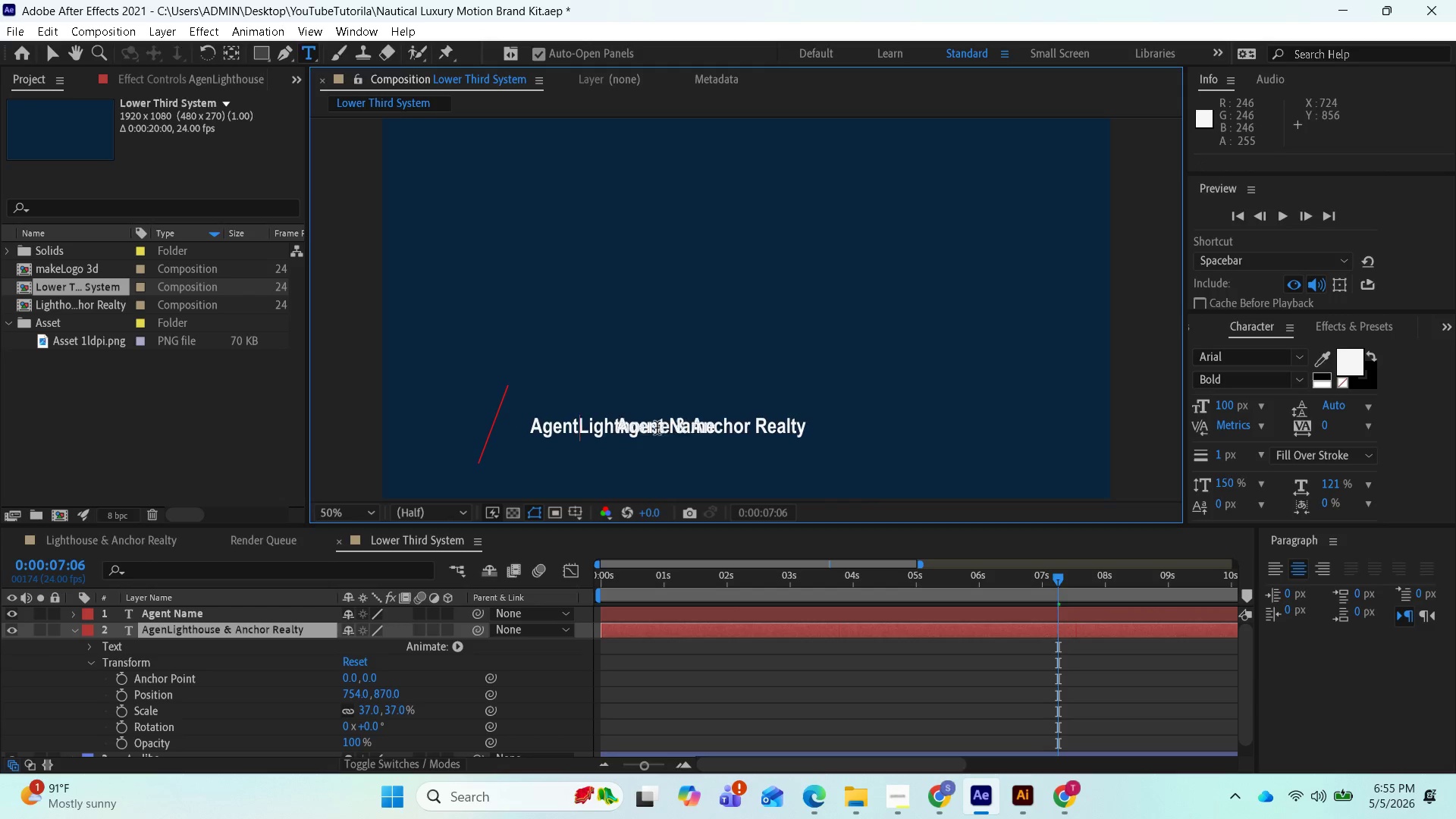 
key(Backspace)
 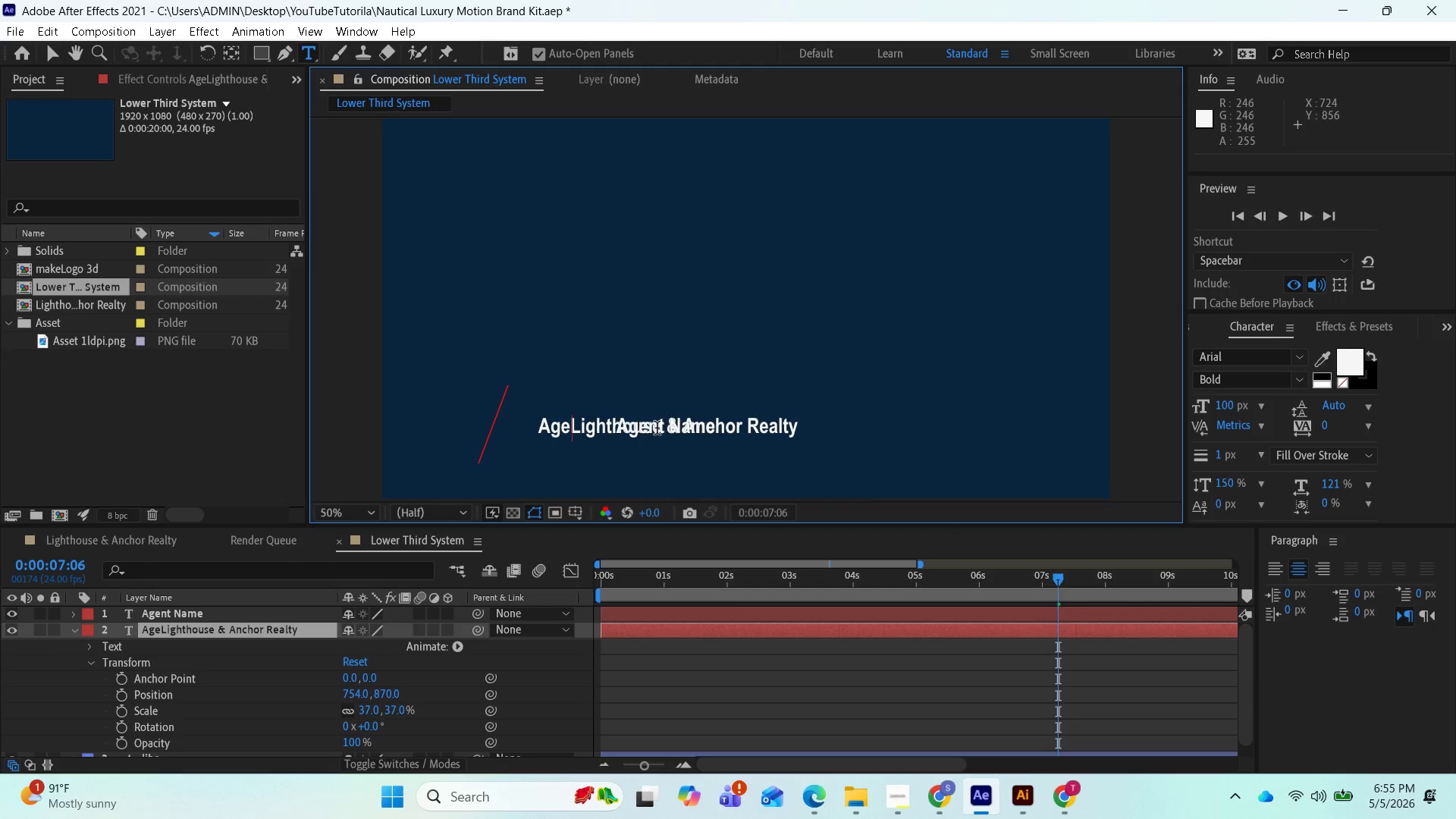 
key(Backspace)
 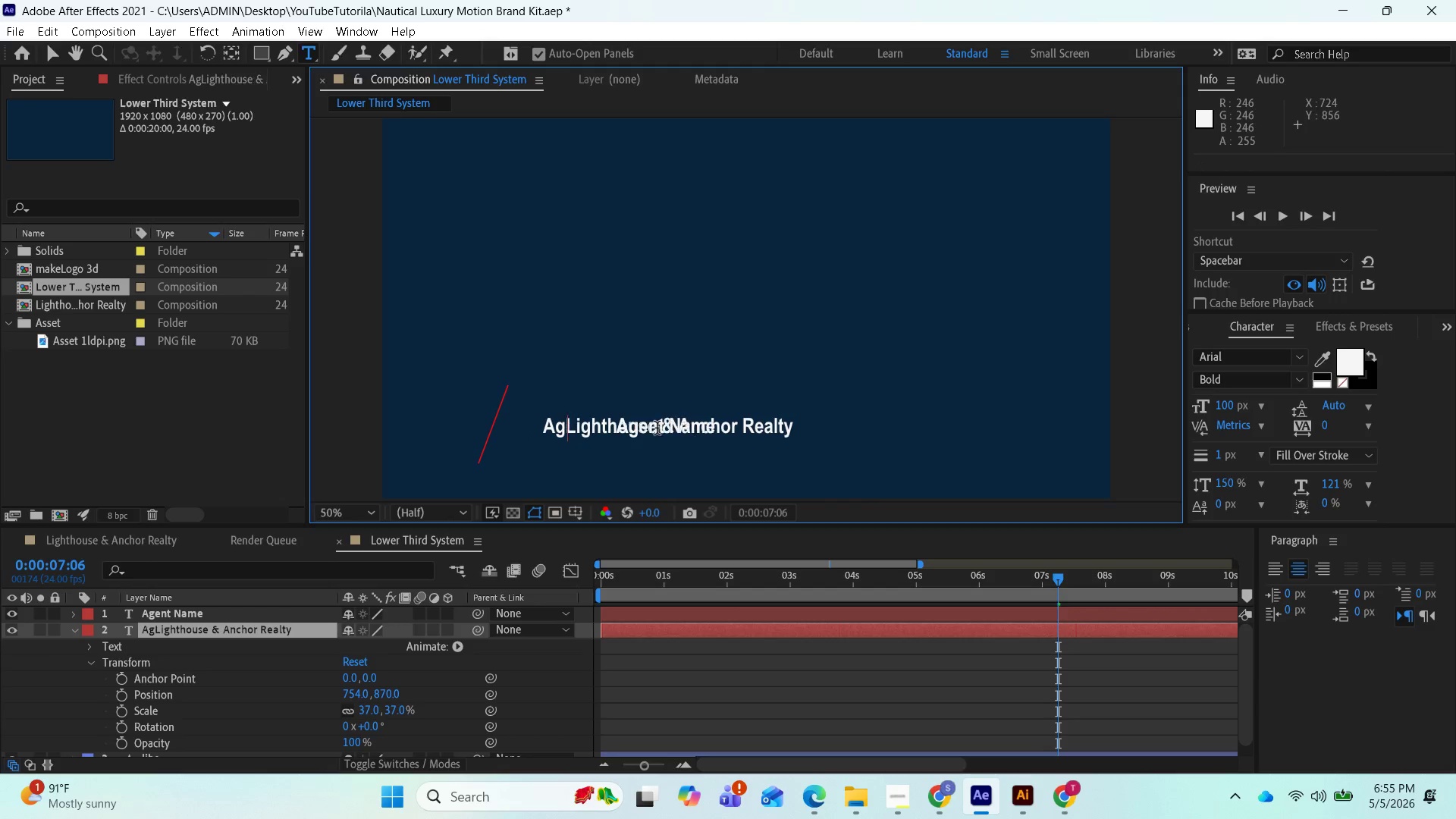 
key(Backspace)
 